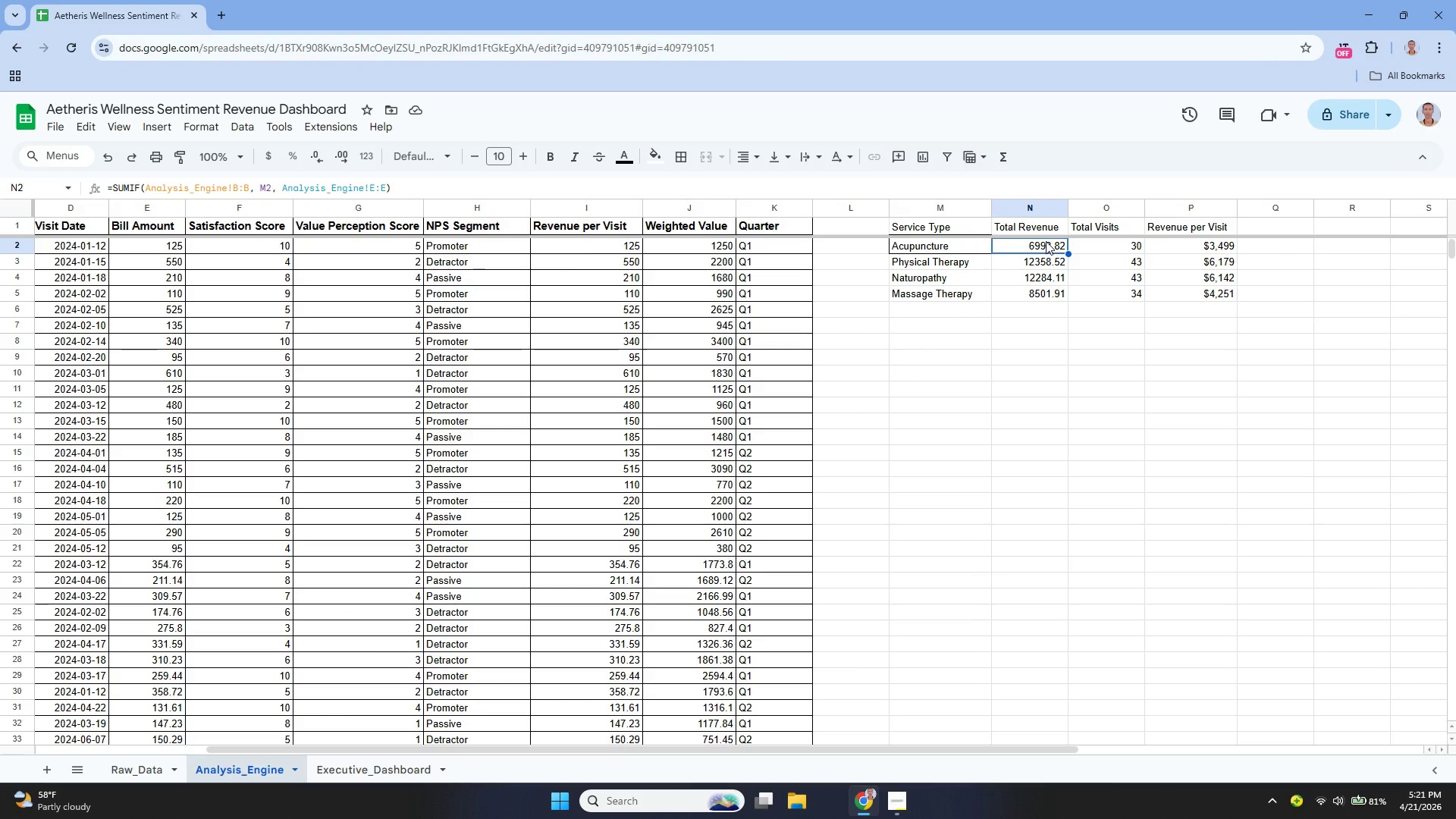 
left_click_drag(start_coordinate=[1046, 241], to_coordinate=[1045, 293])
 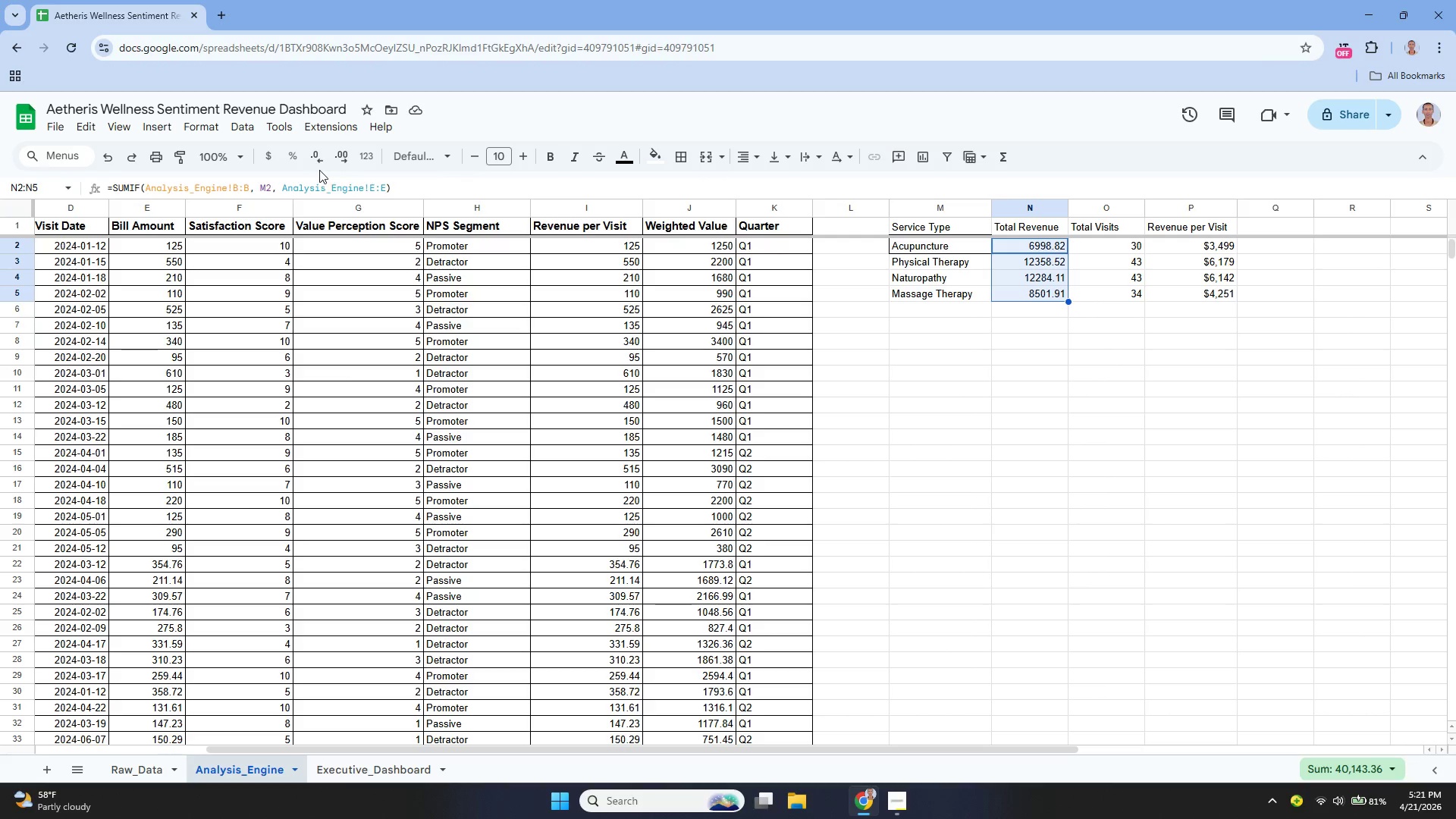 
left_click([268, 155])
 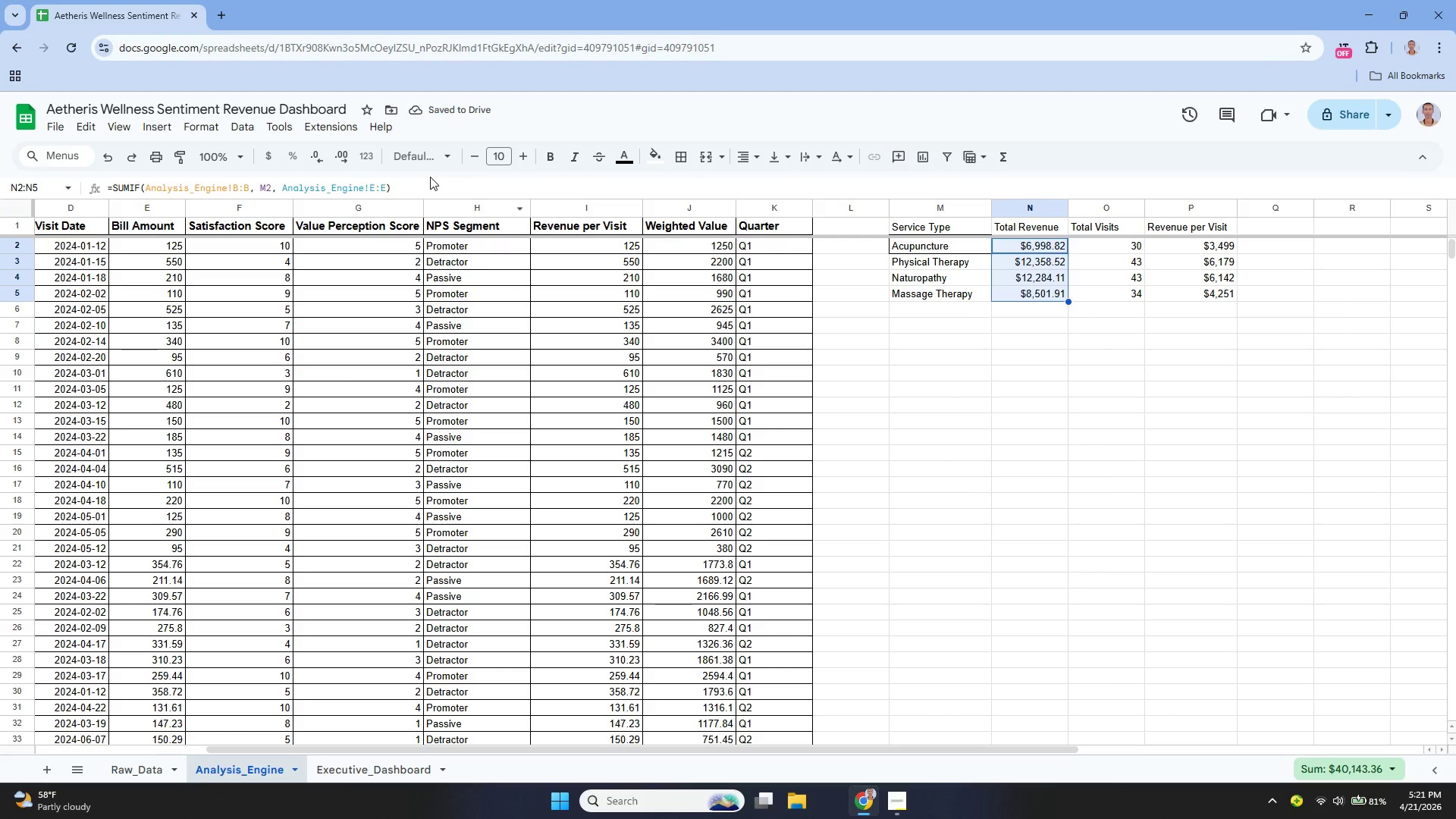 
left_click([315, 152])
 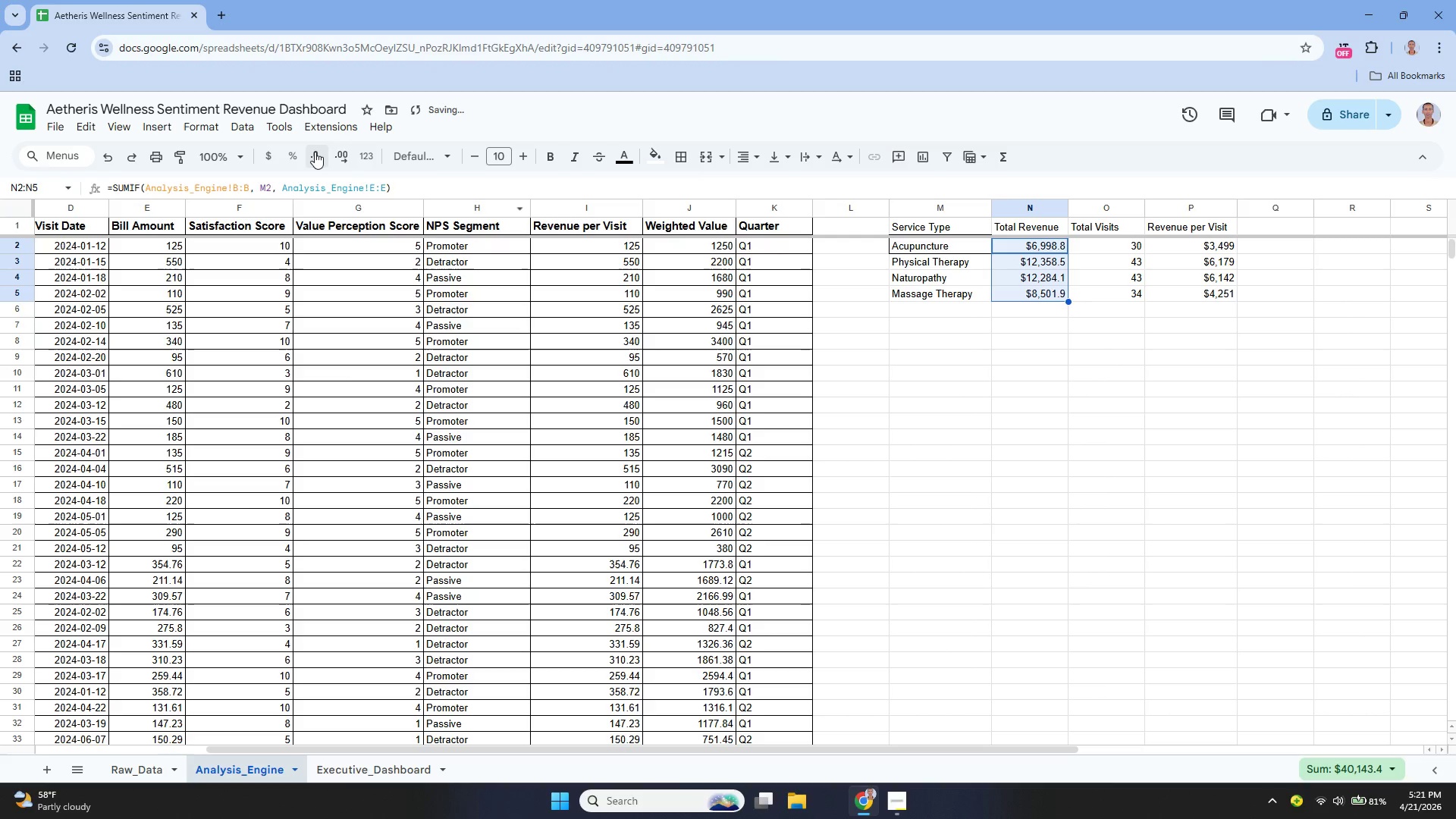 
left_click([315, 152])
 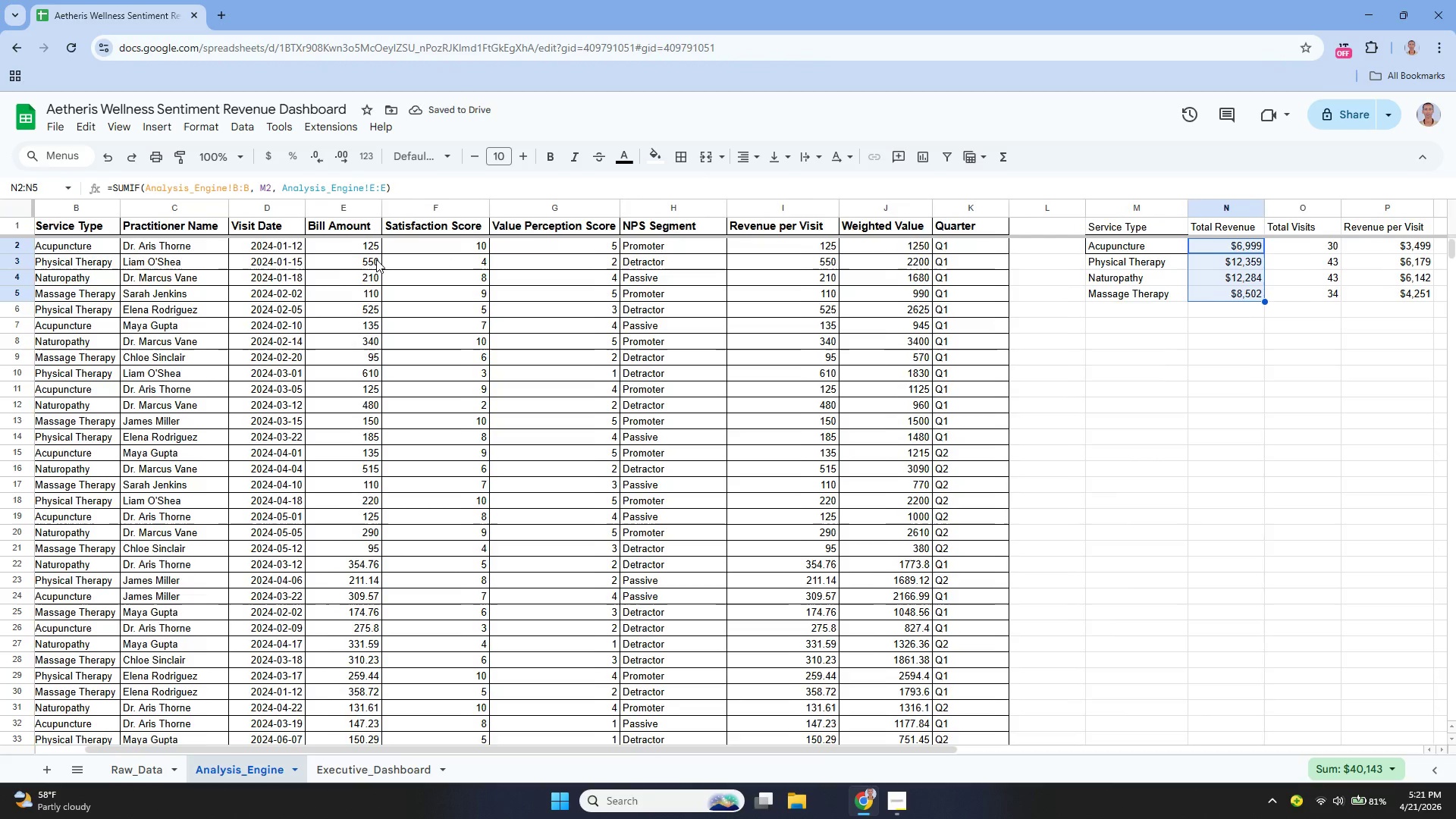 
left_click([352, 243])
 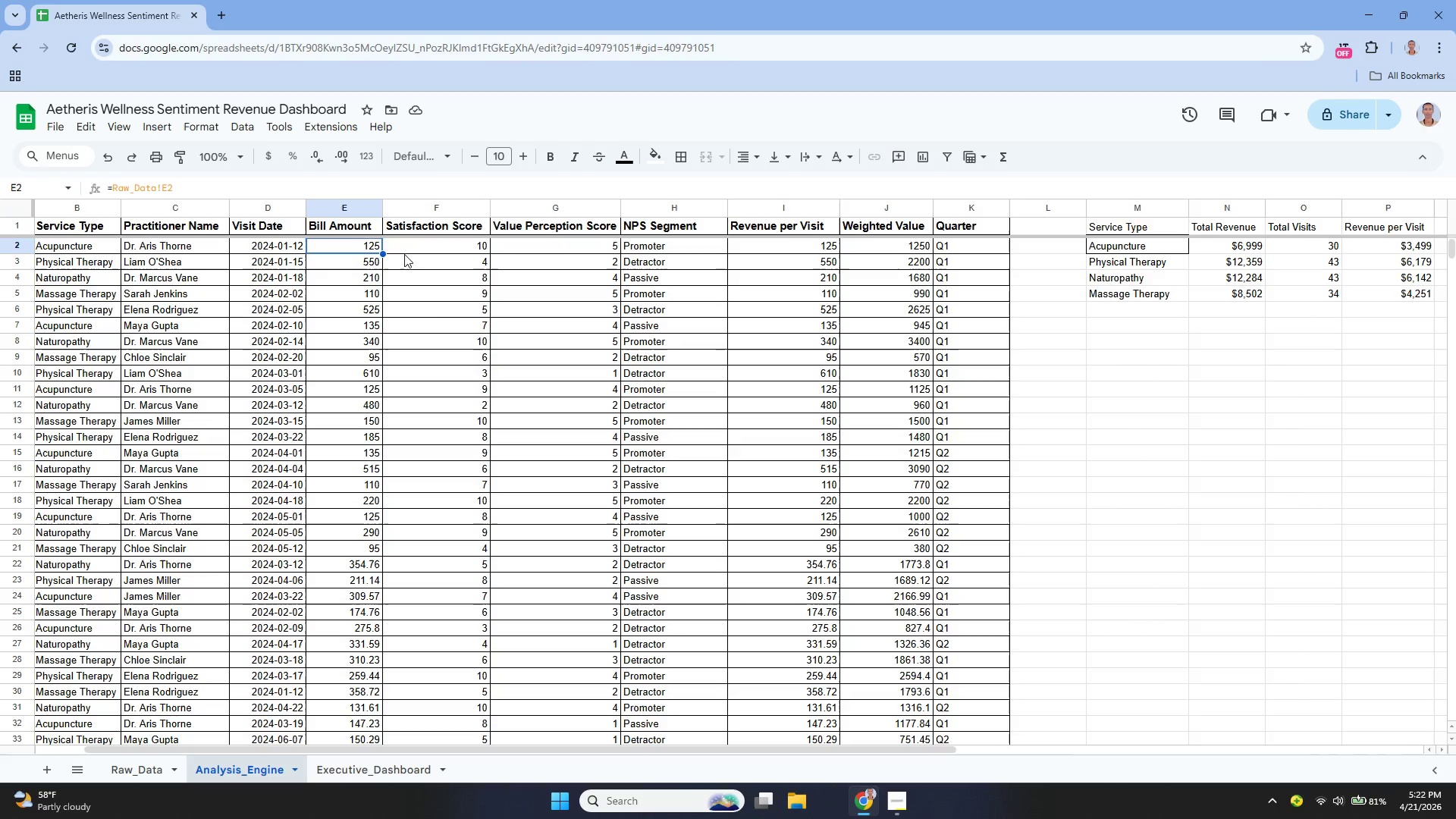 
left_click([343, 210])
 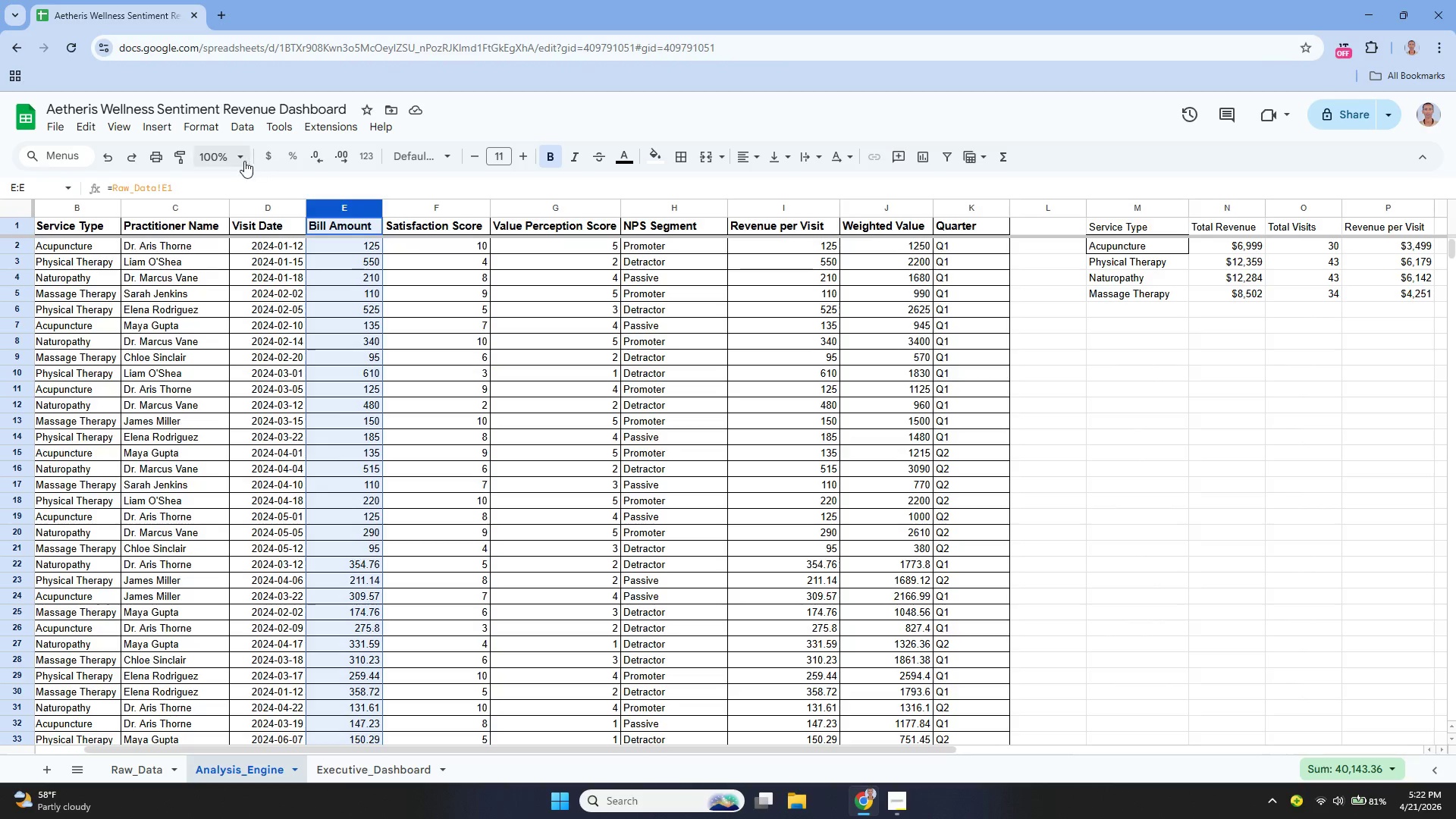 
left_click([271, 161])
 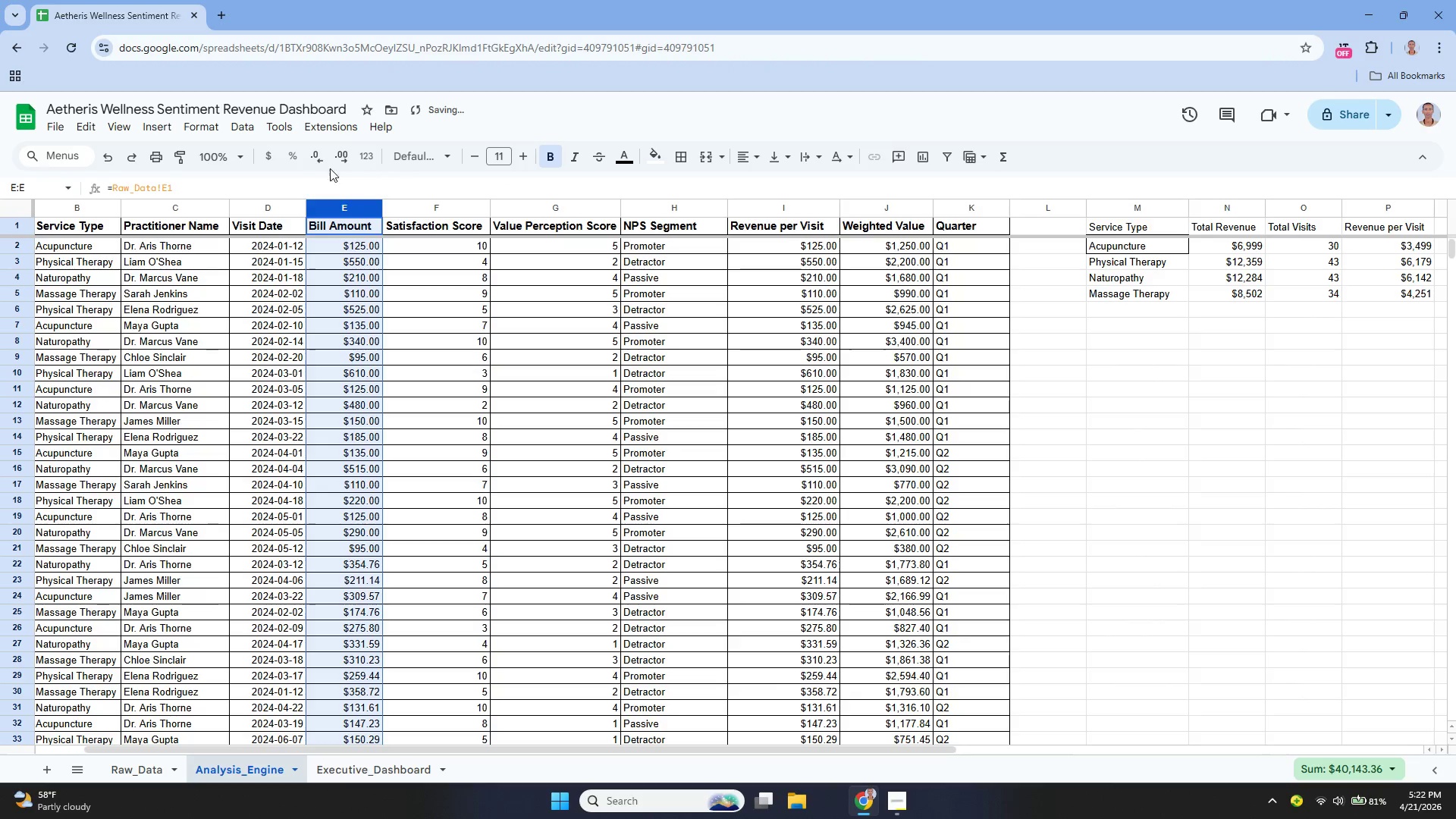 
left_click([322, 162])
 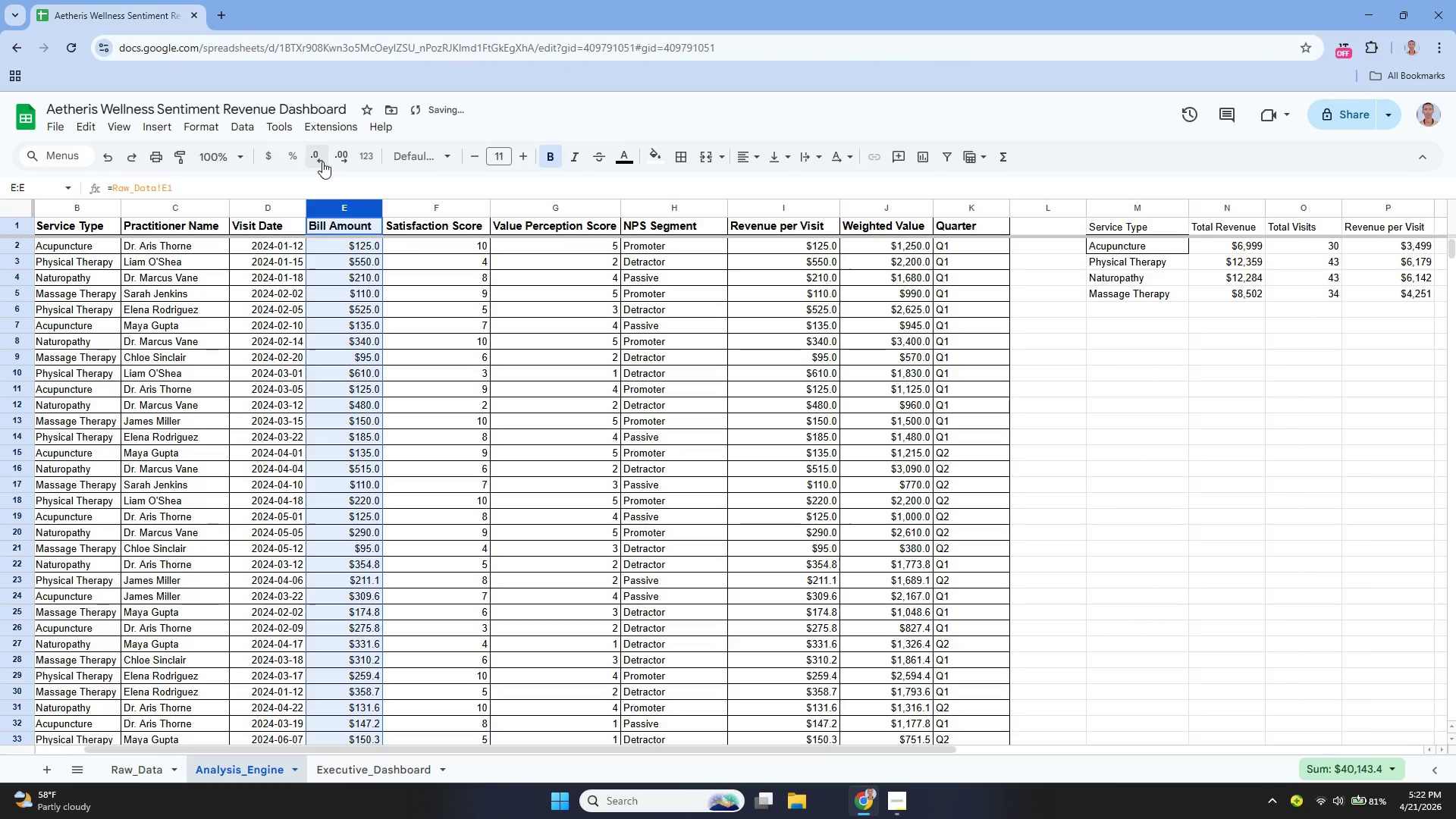 
left_click([322, 162])
 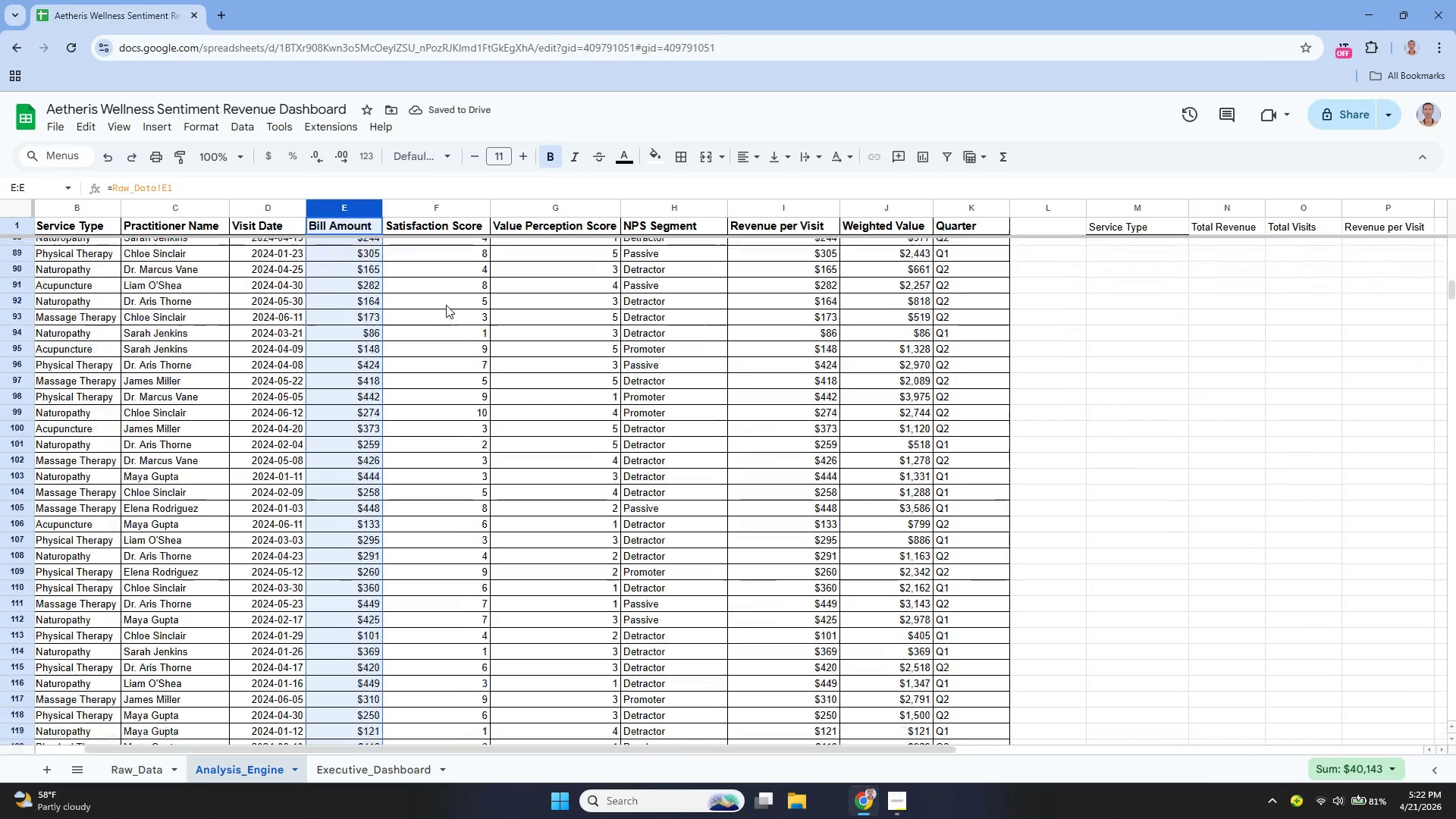 
wait(6.24)
 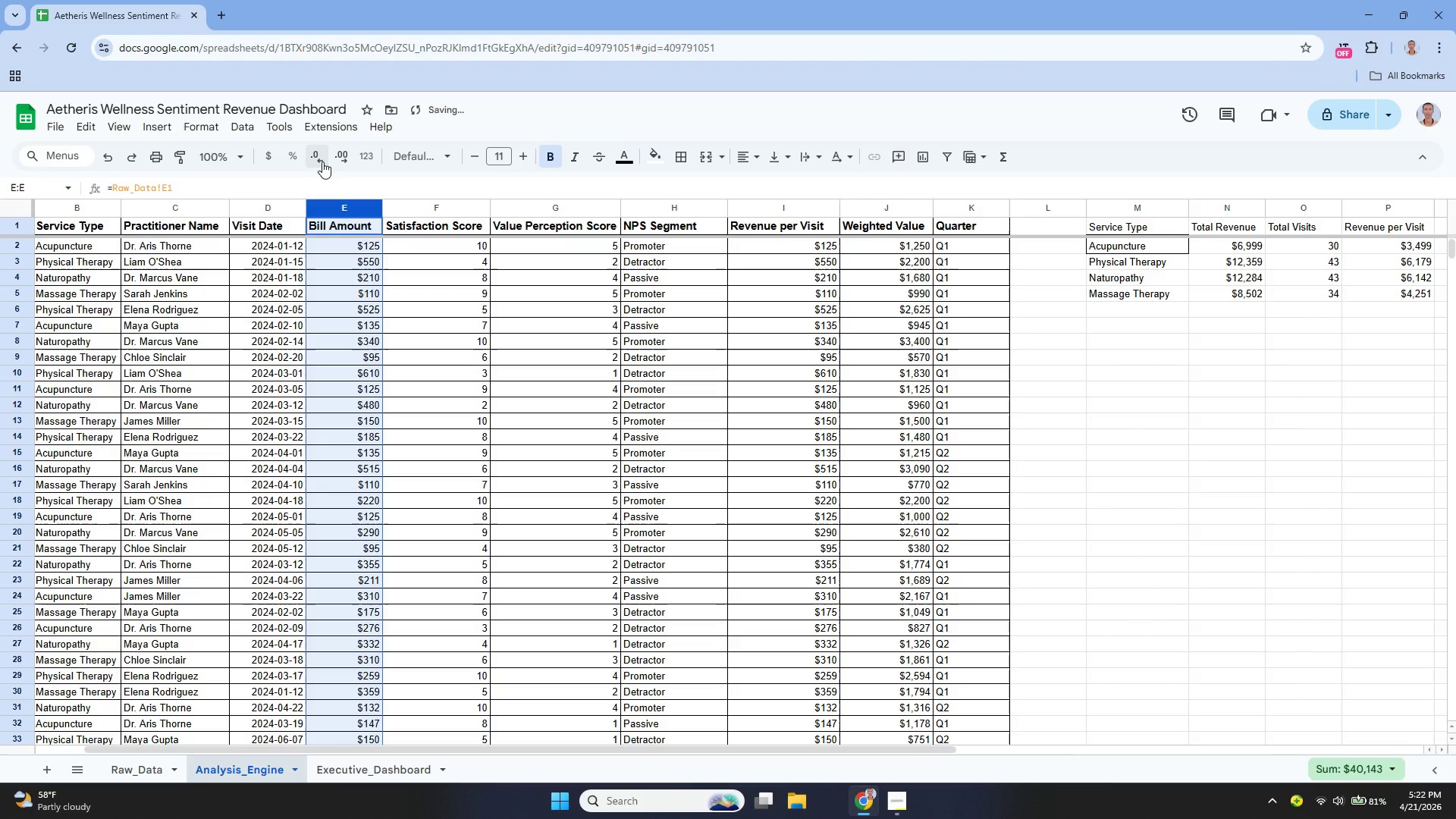 
left_click([430, 497])
 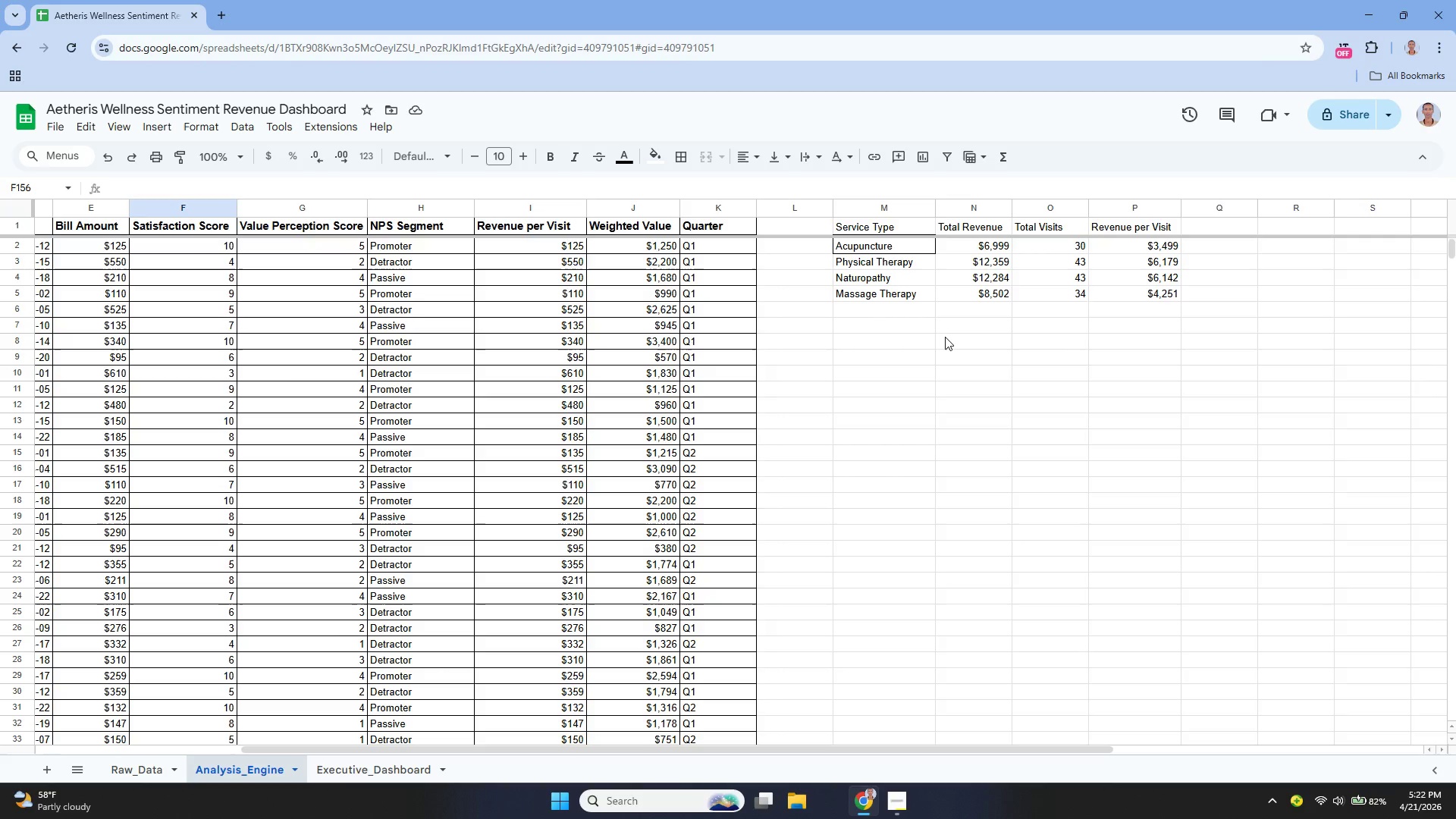 
wait(29.97)
 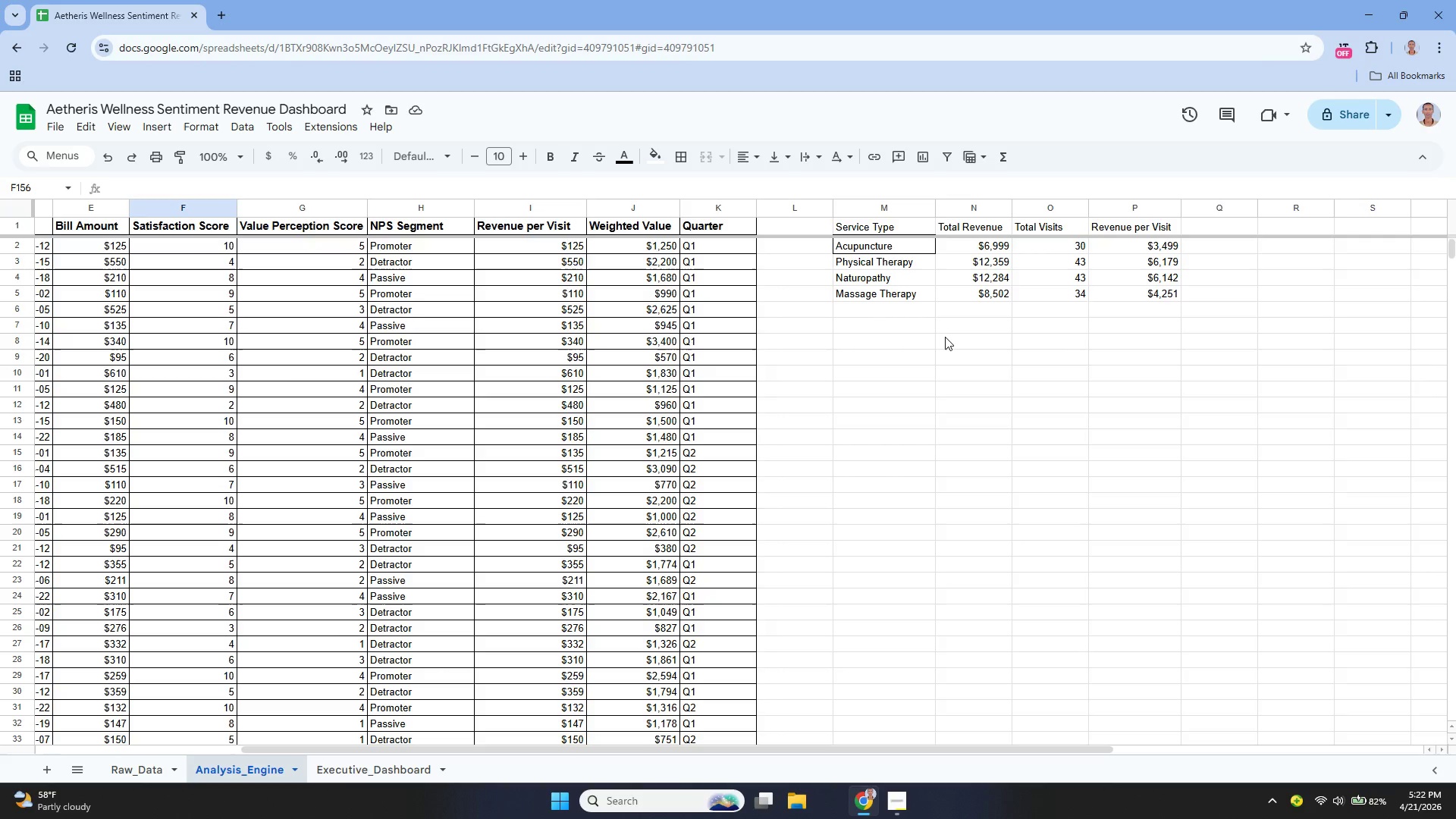 
left_click([1194, 221])
 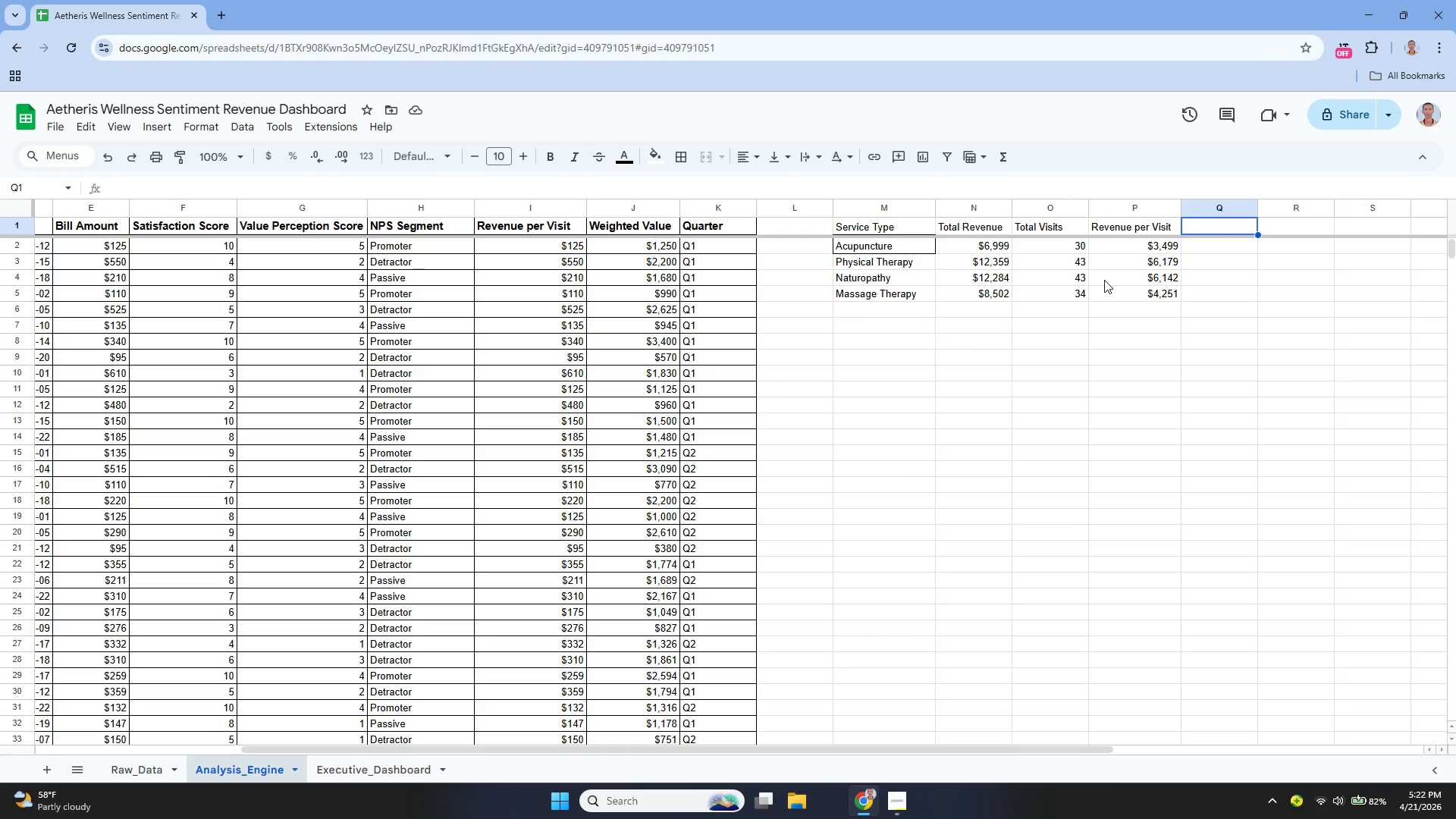 
type(LVSI)
key(Tab)
 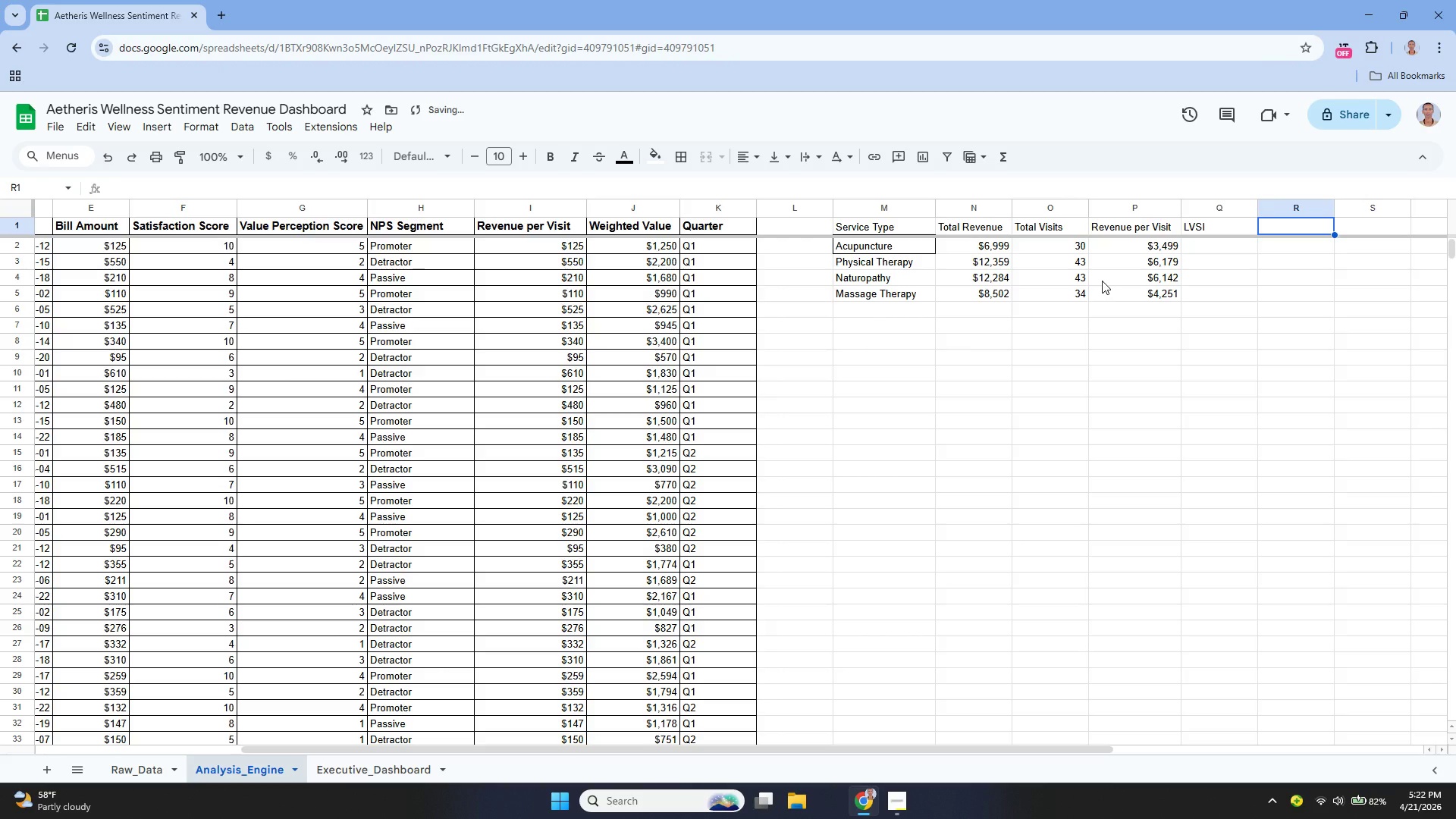 
key(ArrowDown)
 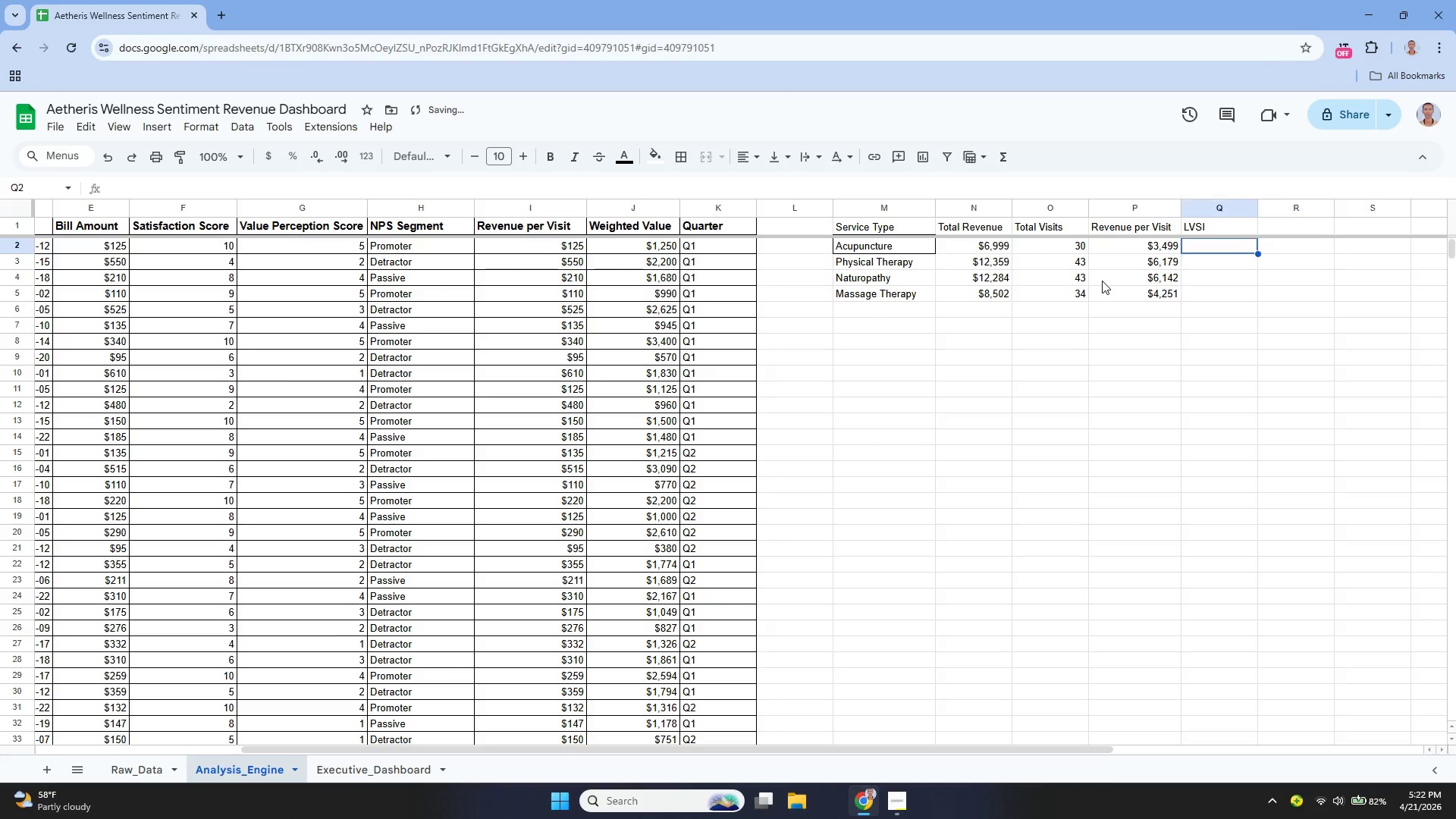 
key(ArrowLeft)
 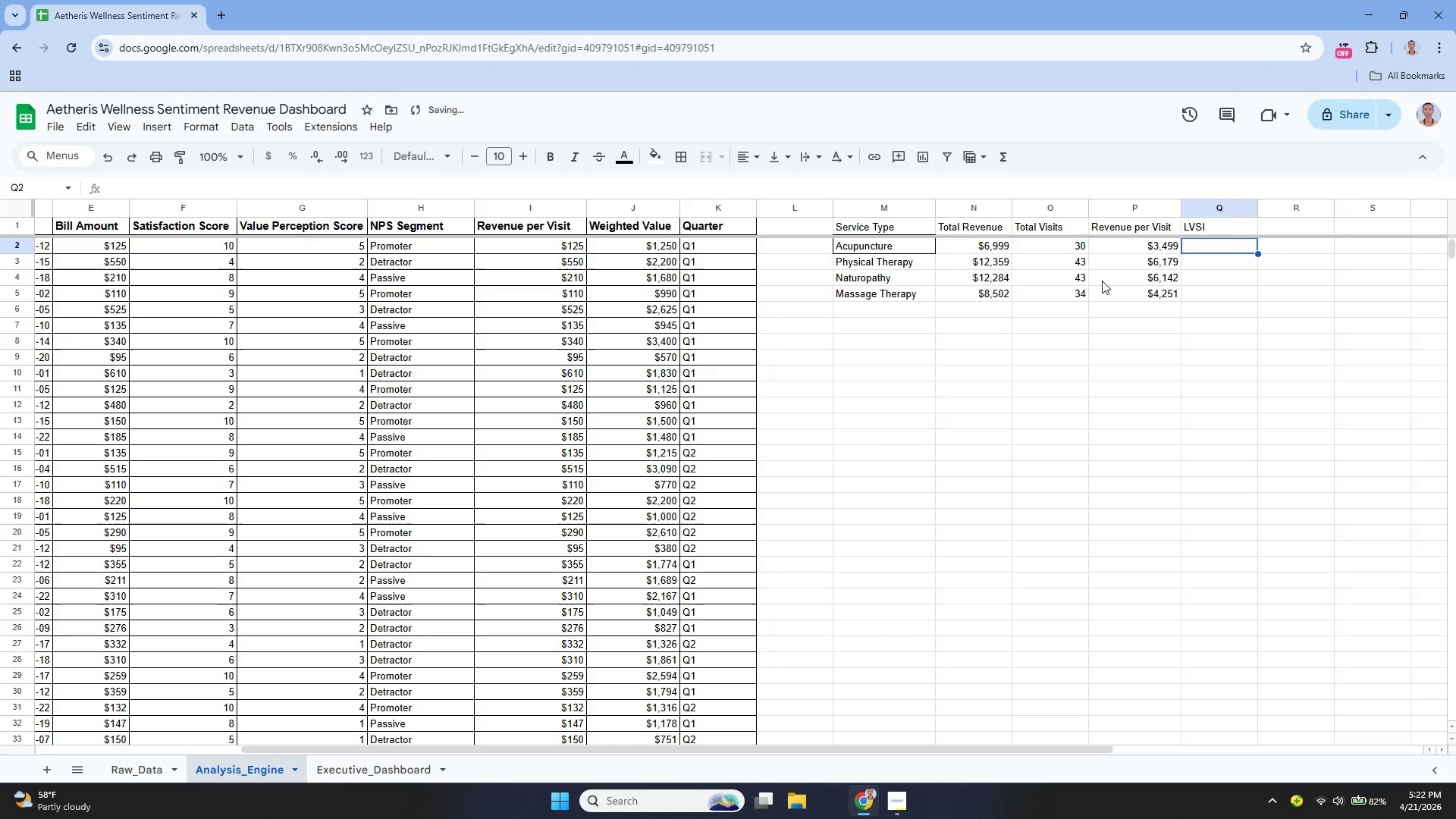 
key(Enter)
 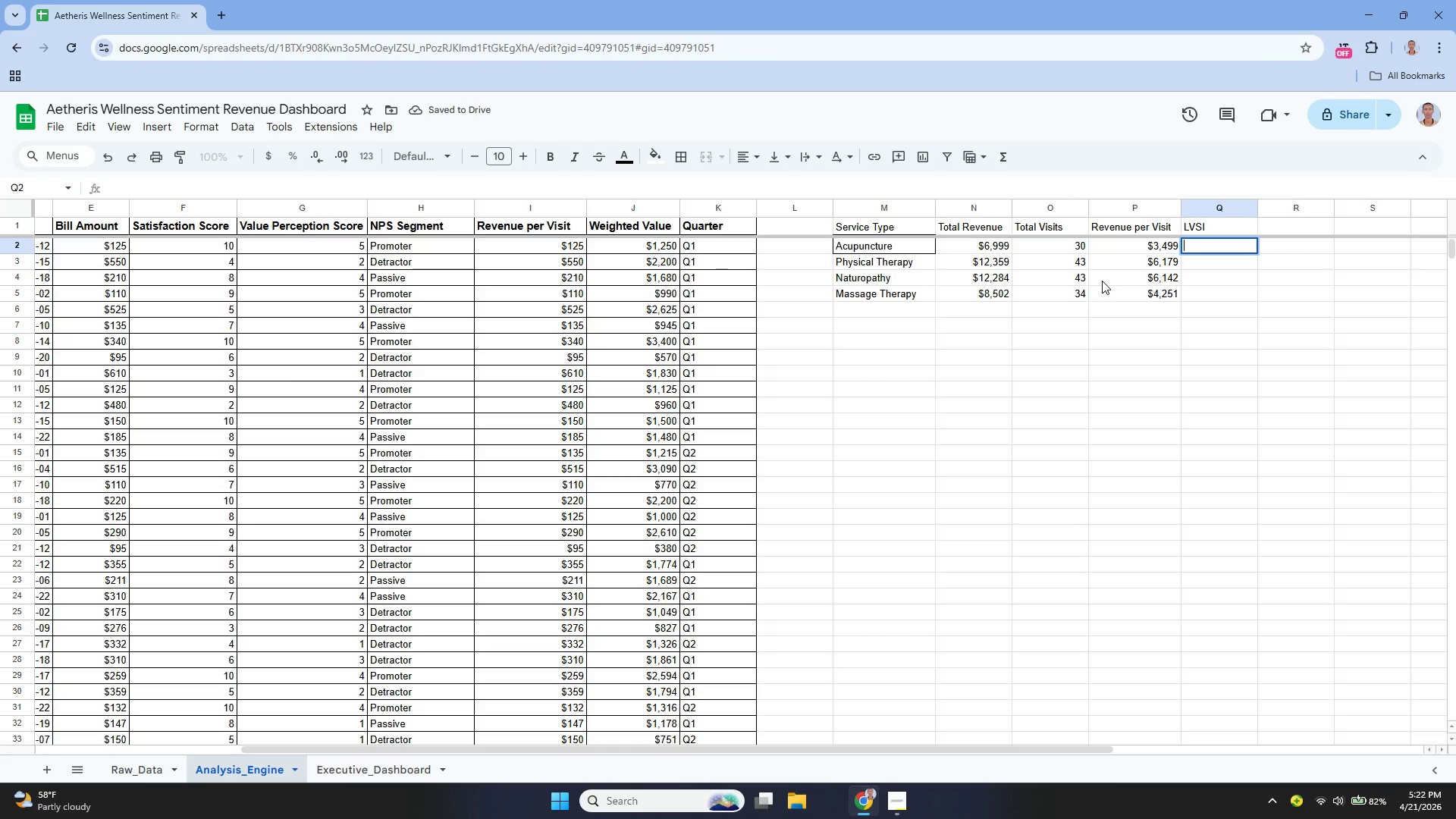 
type(=Averageif)
 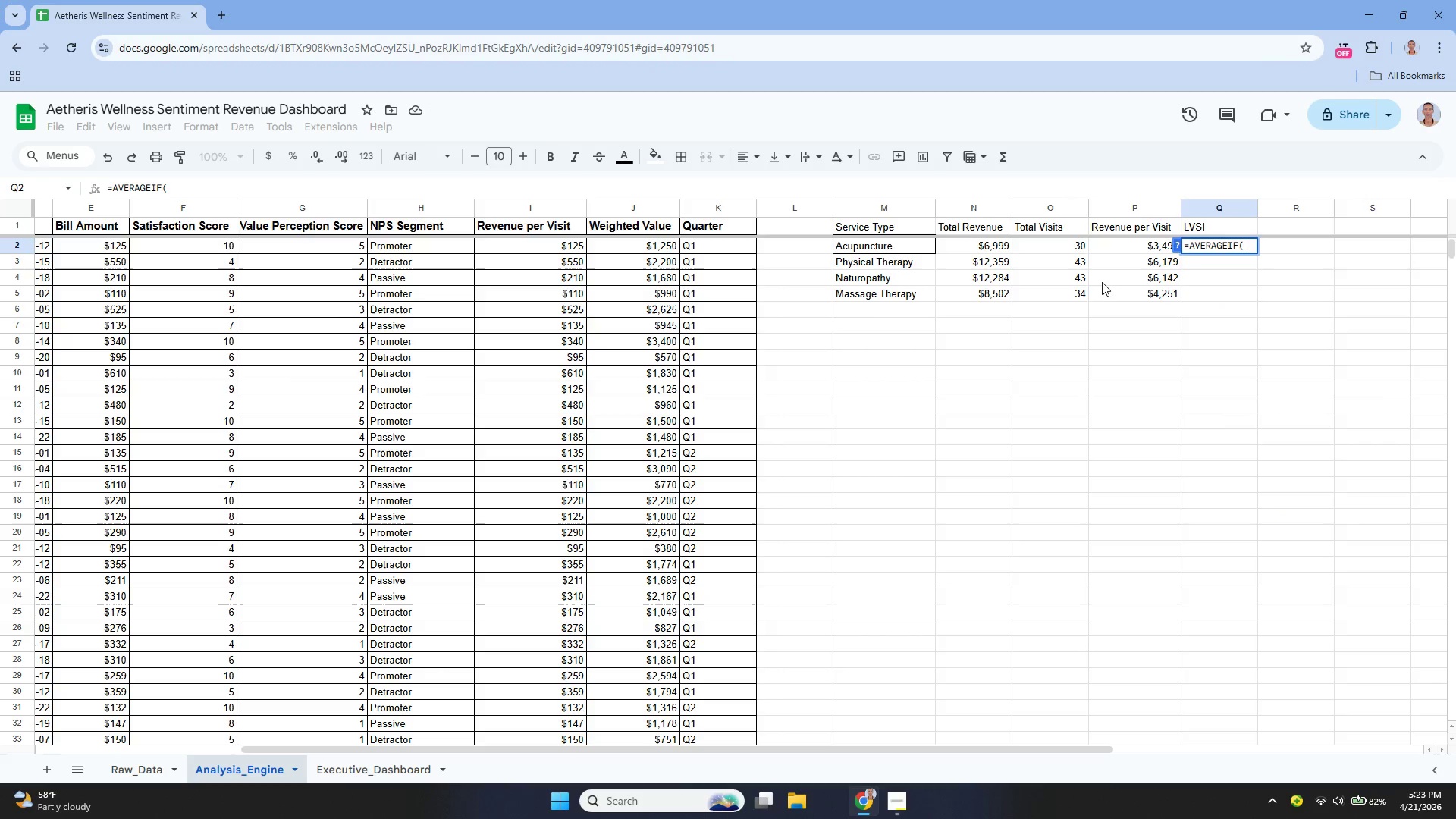 
 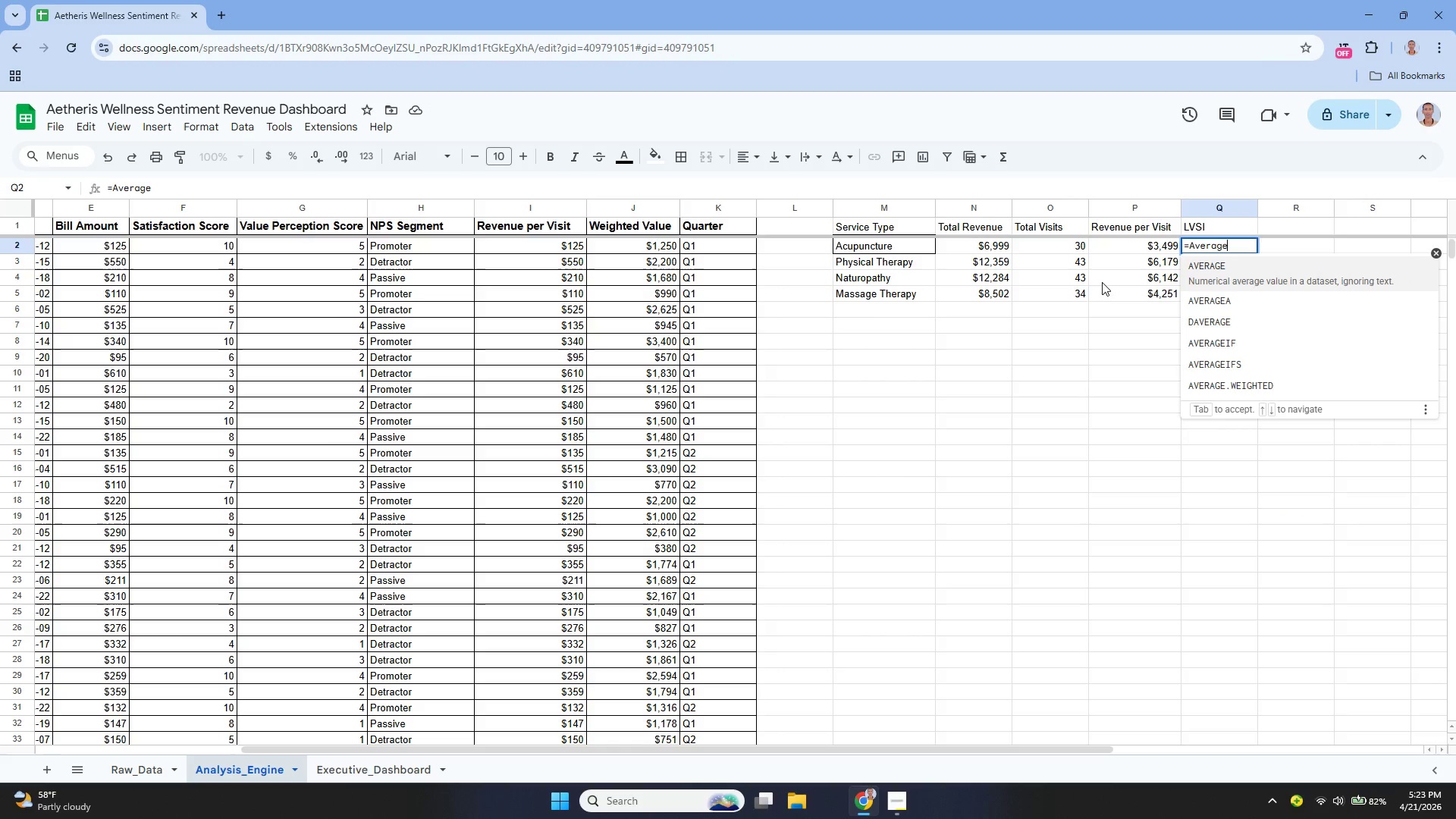 
key(Enter)
 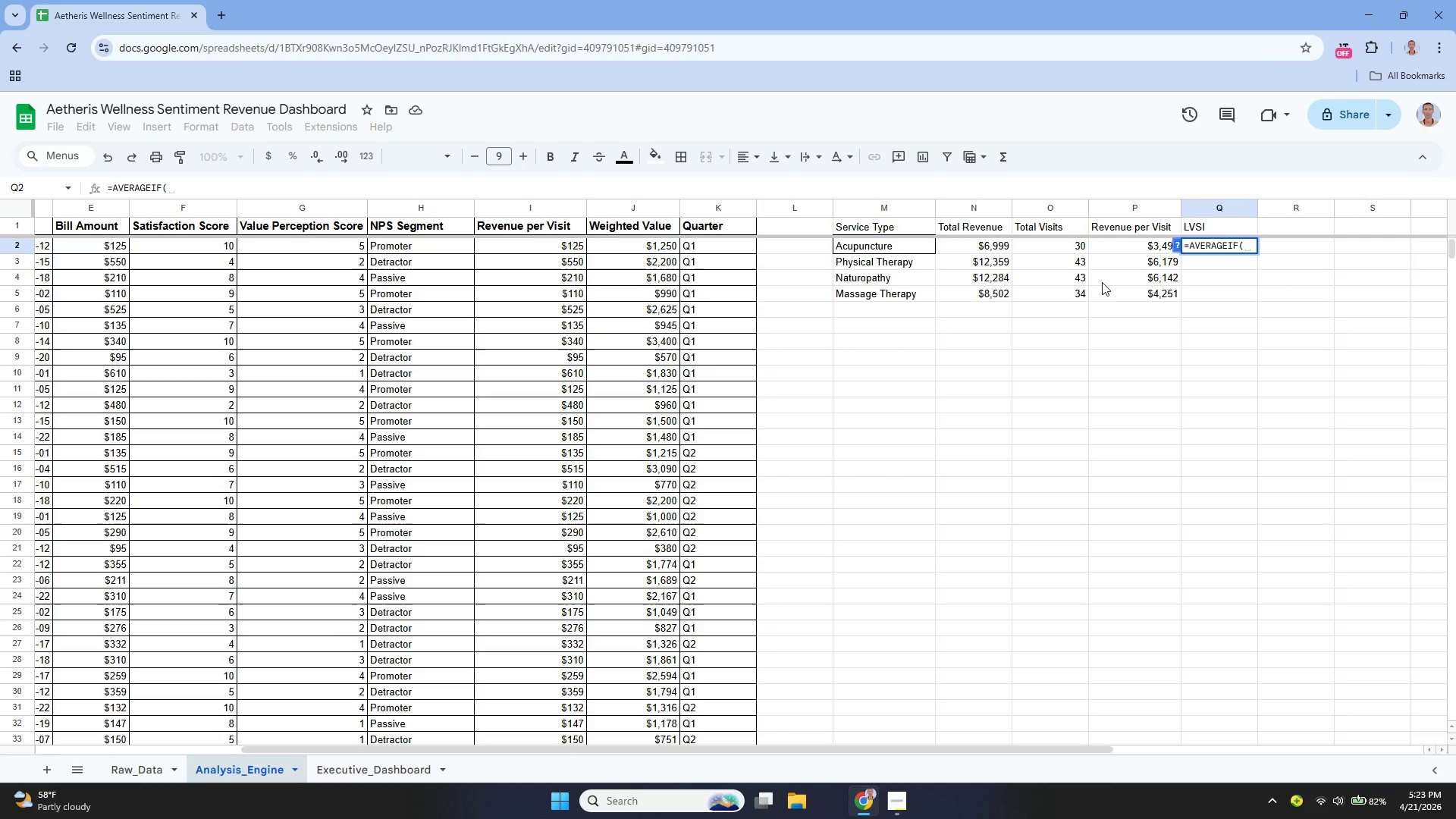 
type(Analysis_Engine!B:b)
key(Backspace)
type(B, M2, Ana)
 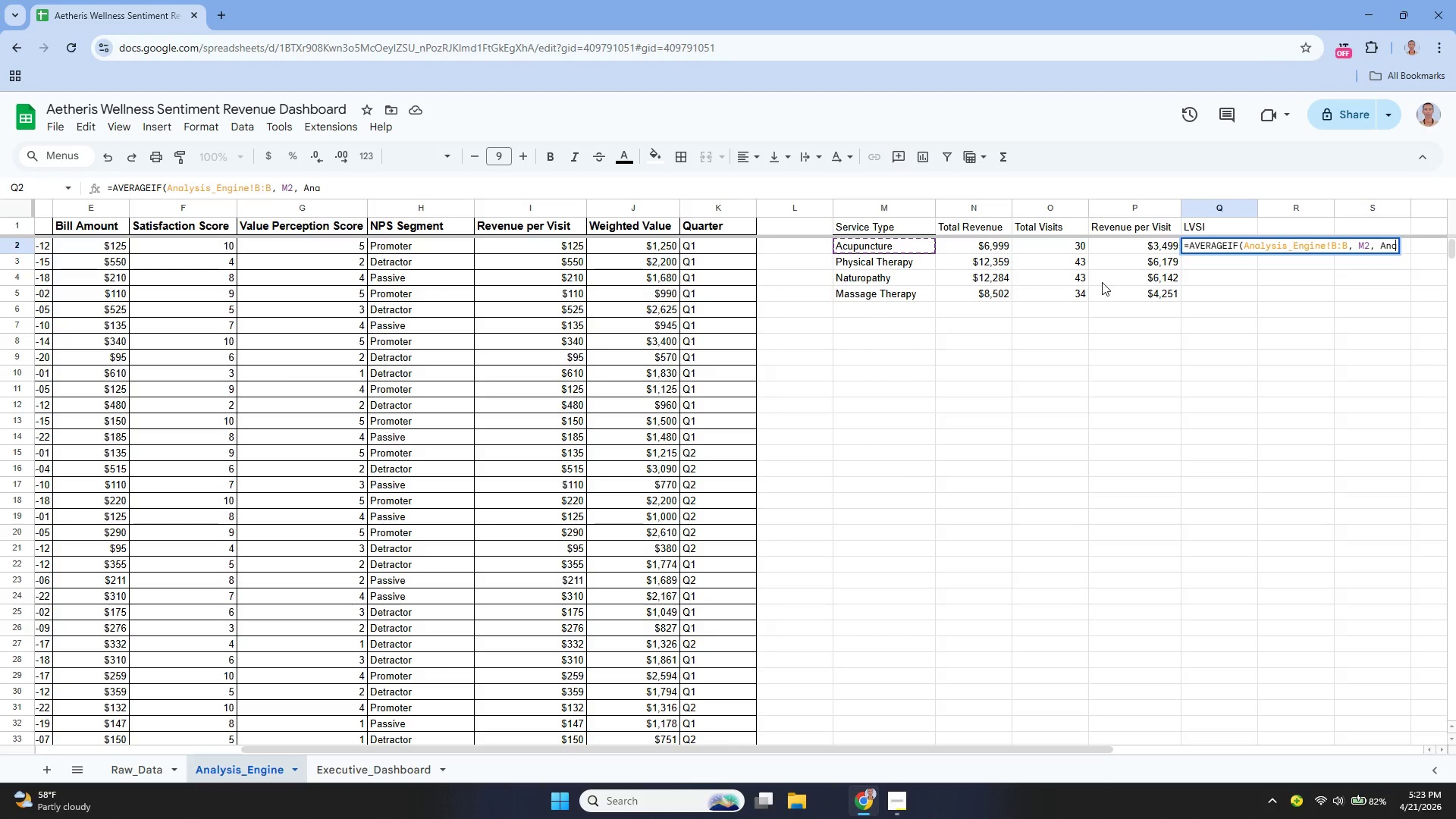 
type(lysis_Engine!L)
key(Backspace)
type(J)
 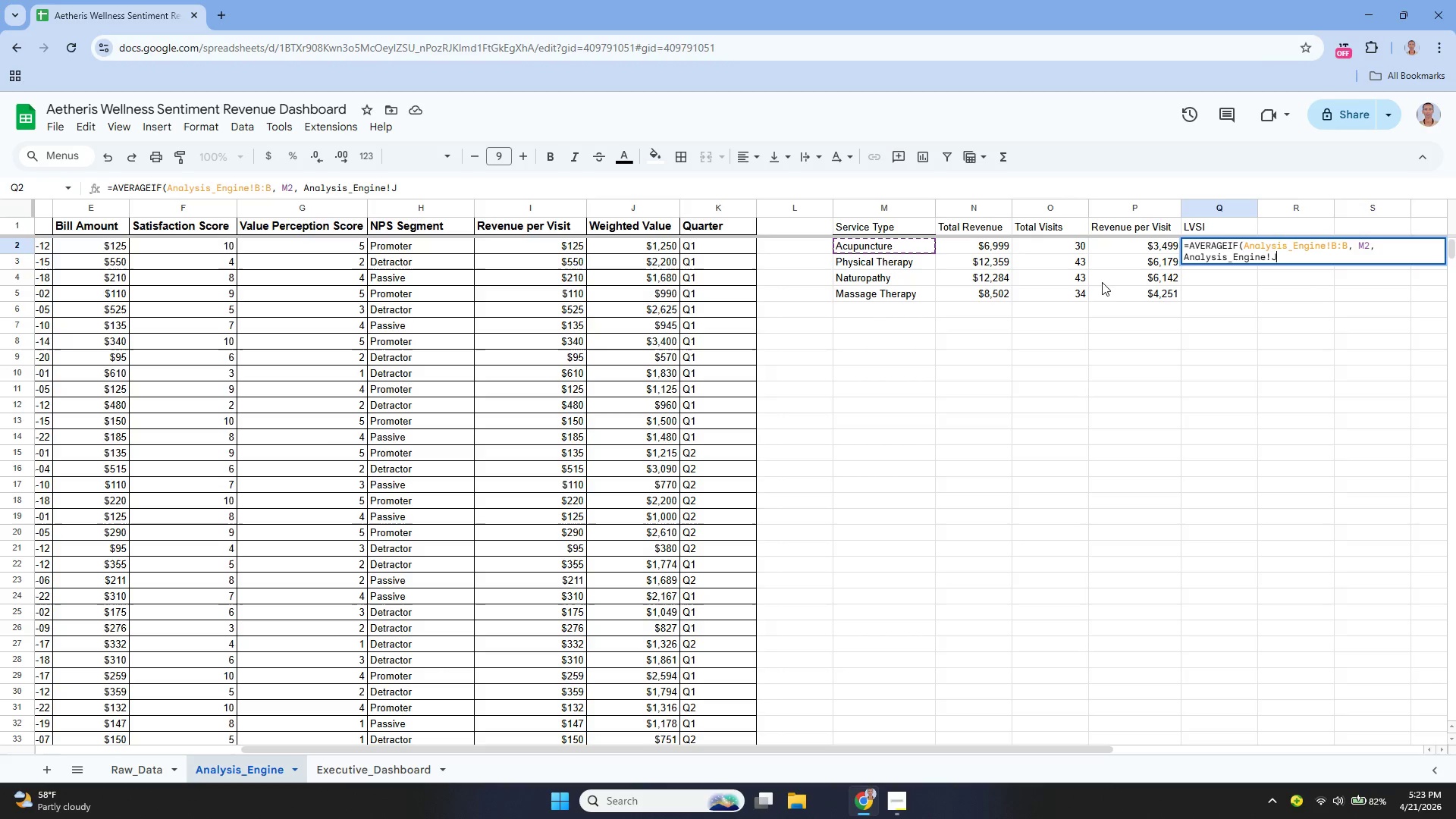 
 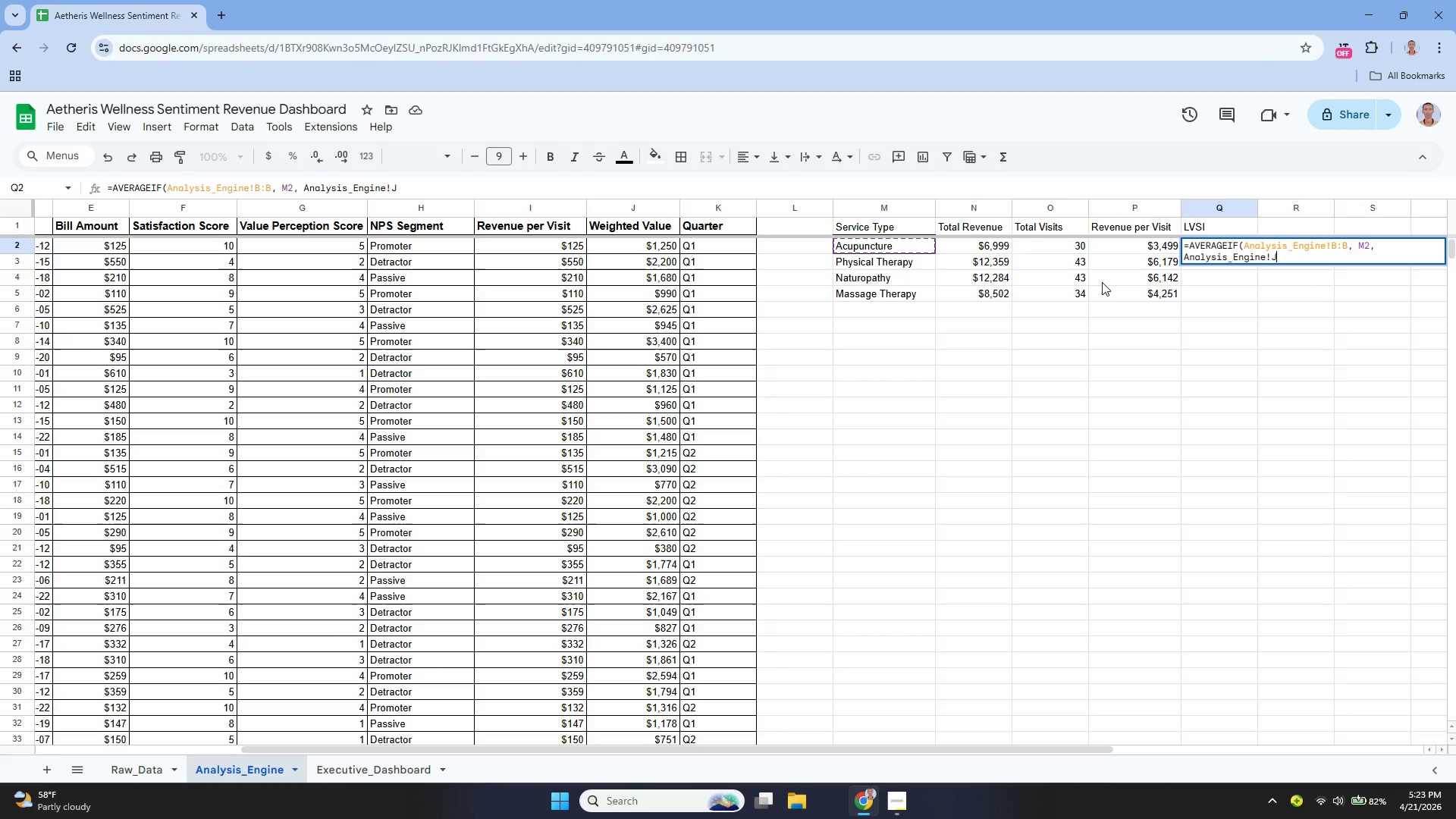 
hold_key(key=ShiftLeft, duration=0.62)
 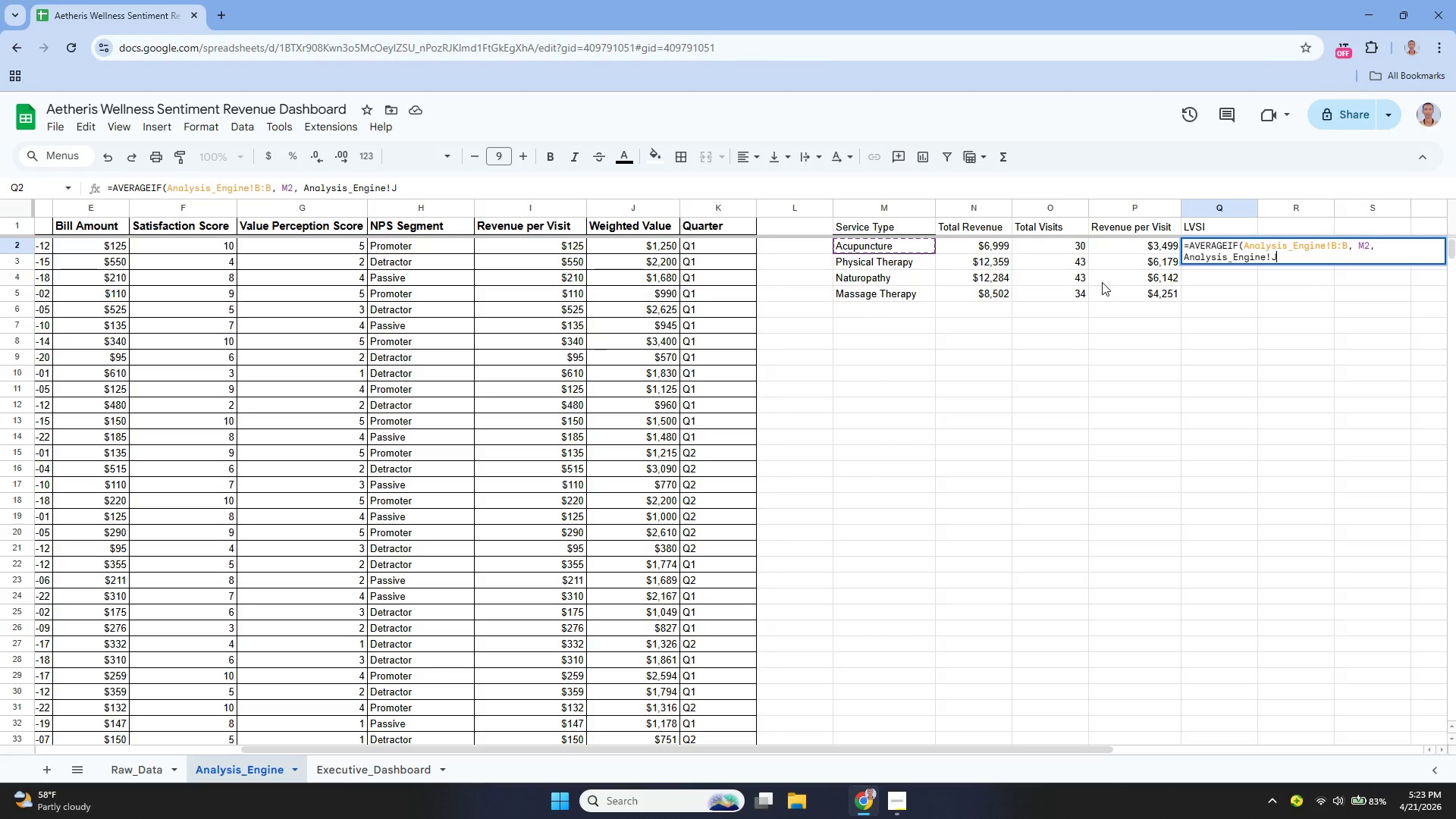 
type(")
key(Backspace)
type(:J))
 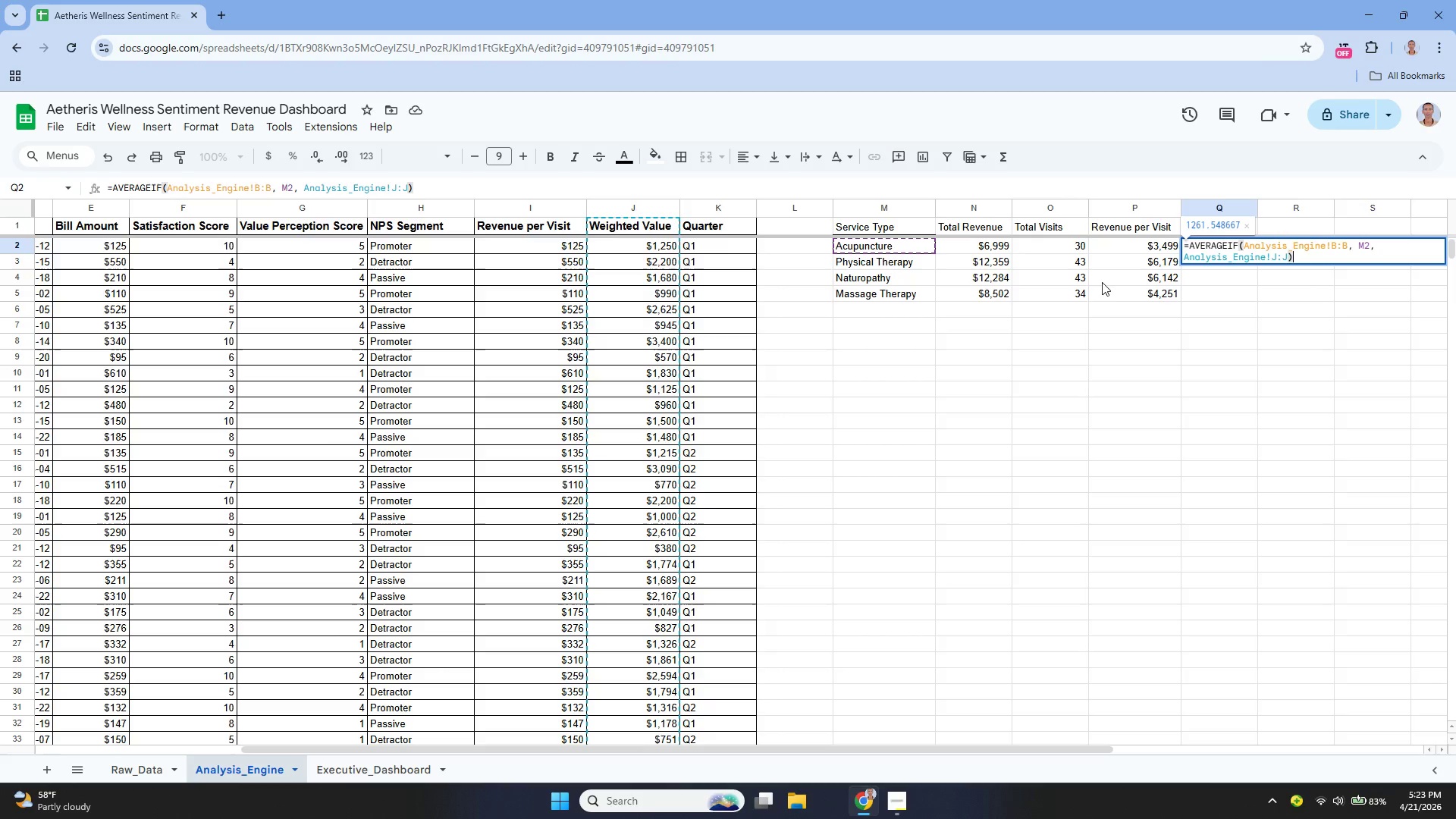 
wait(8.38)
 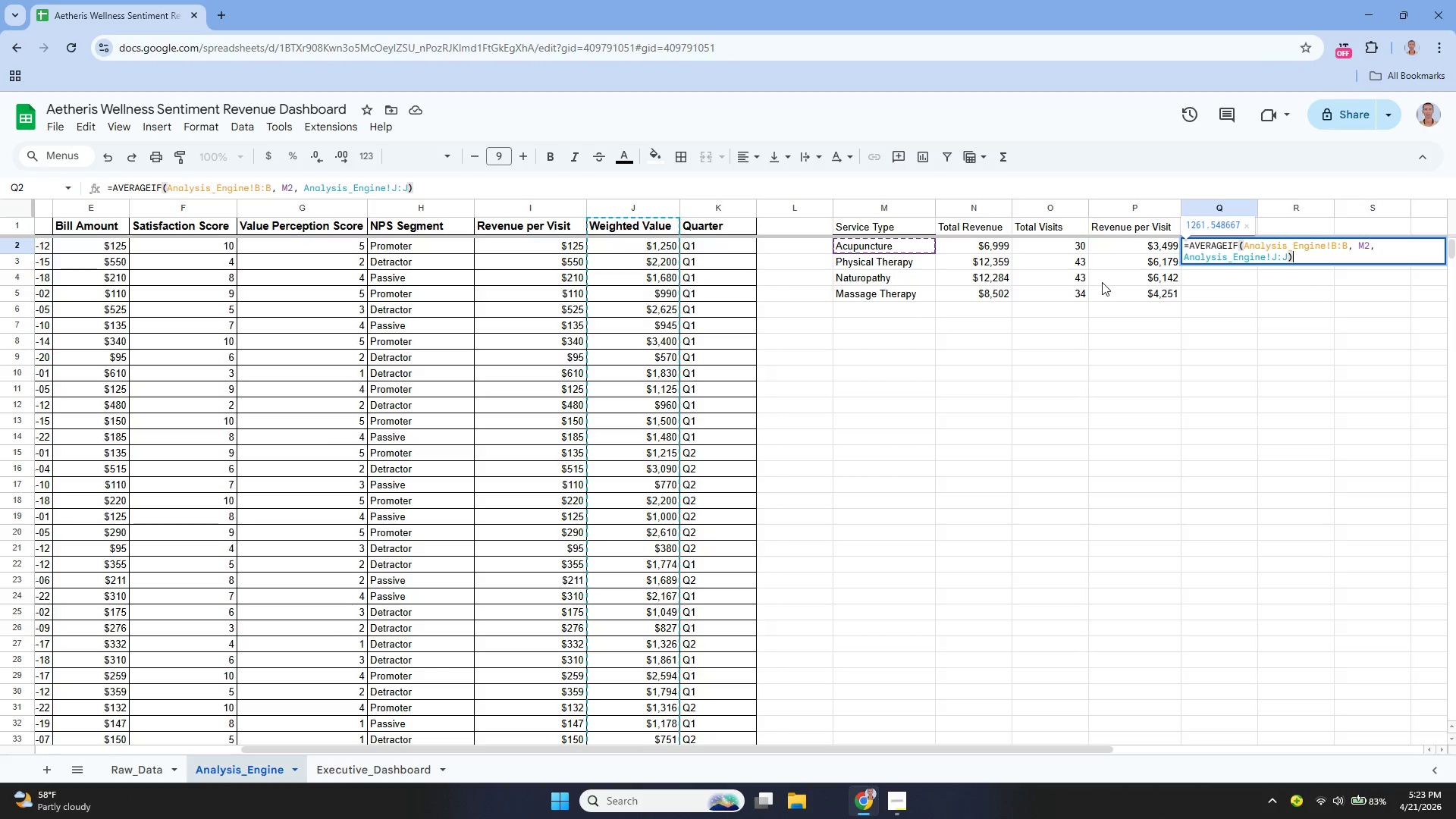 
key(Enter)
 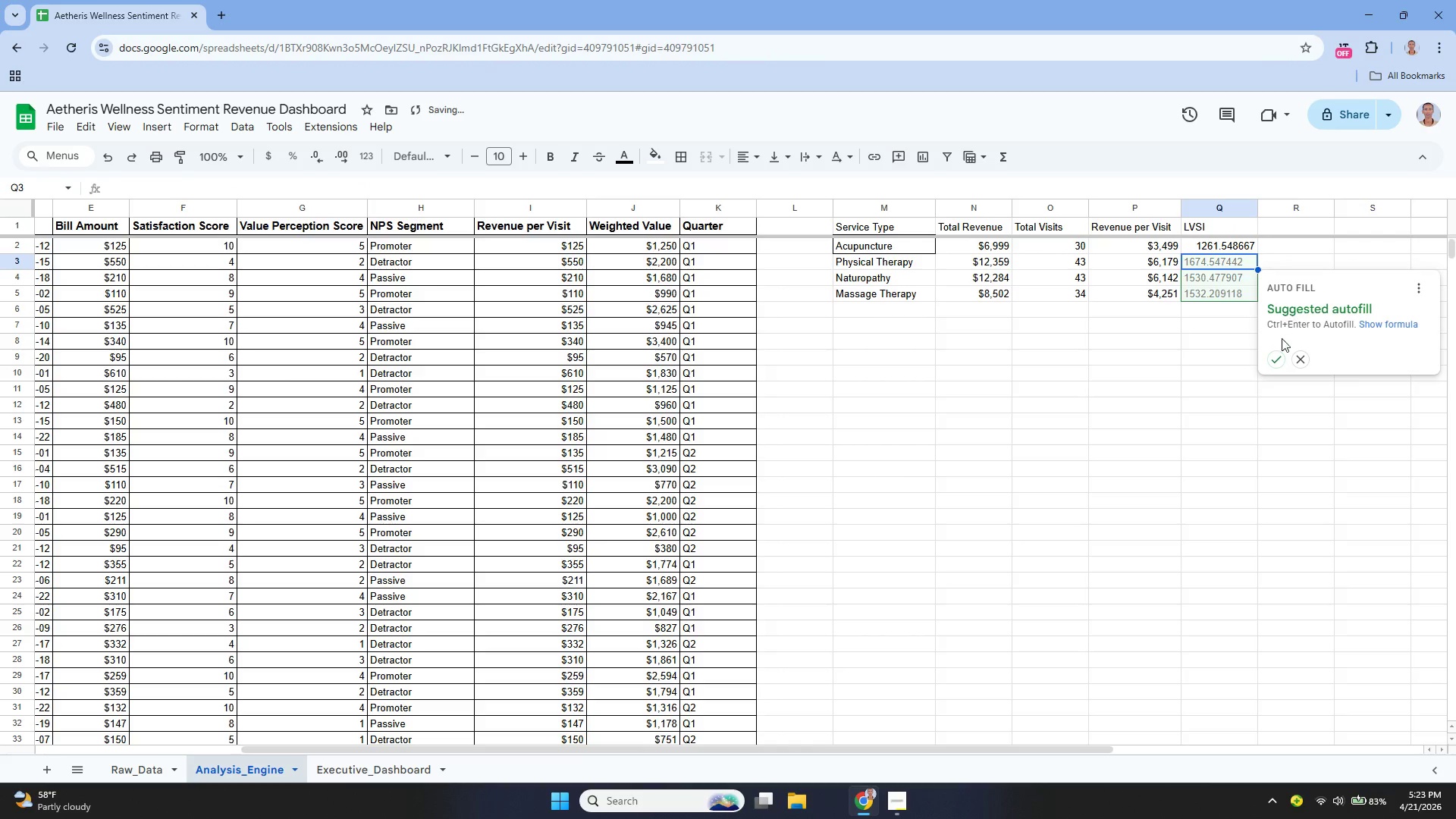 
left_click([1277, 357])
 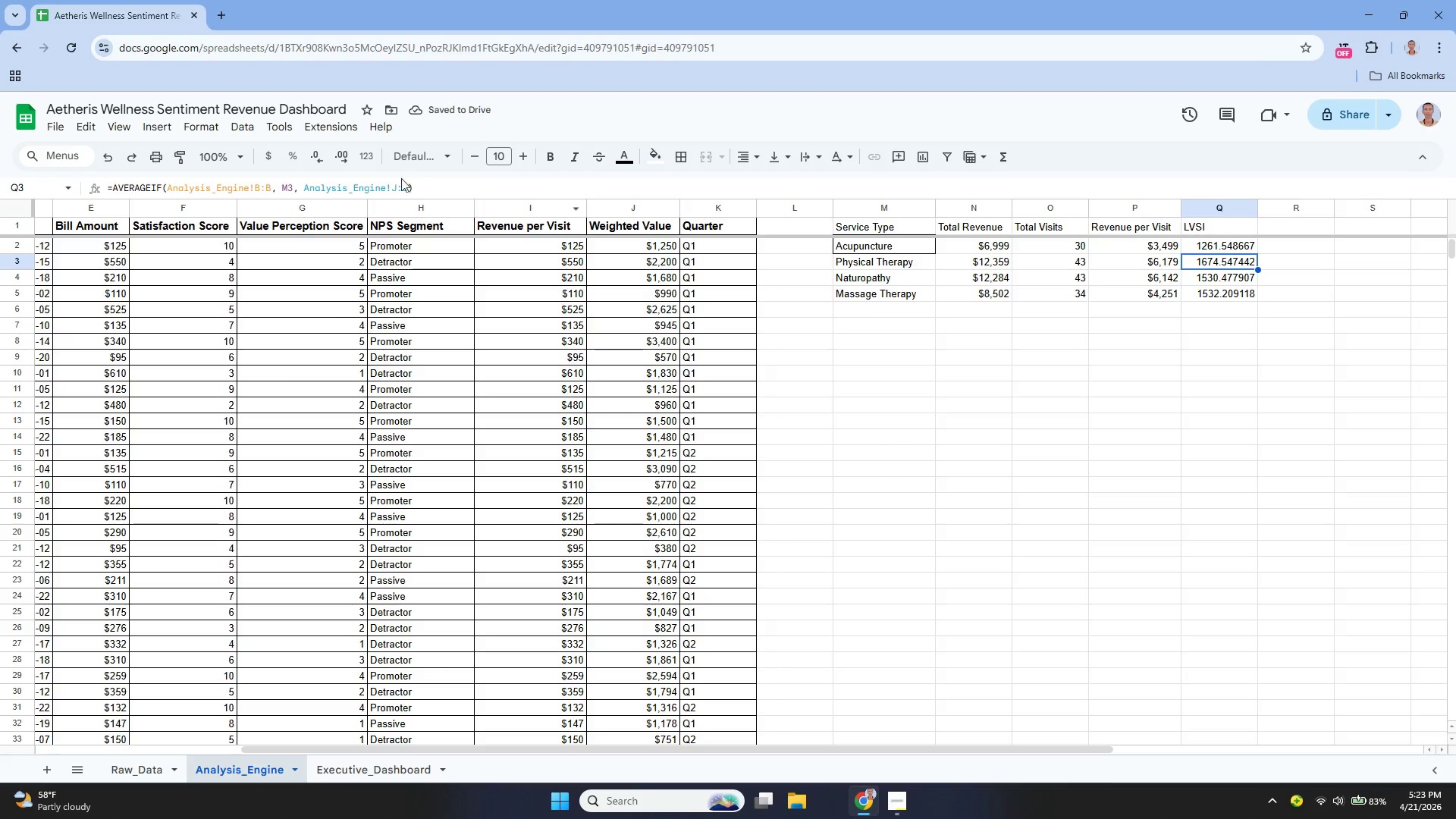 
left_click([261, 158])
 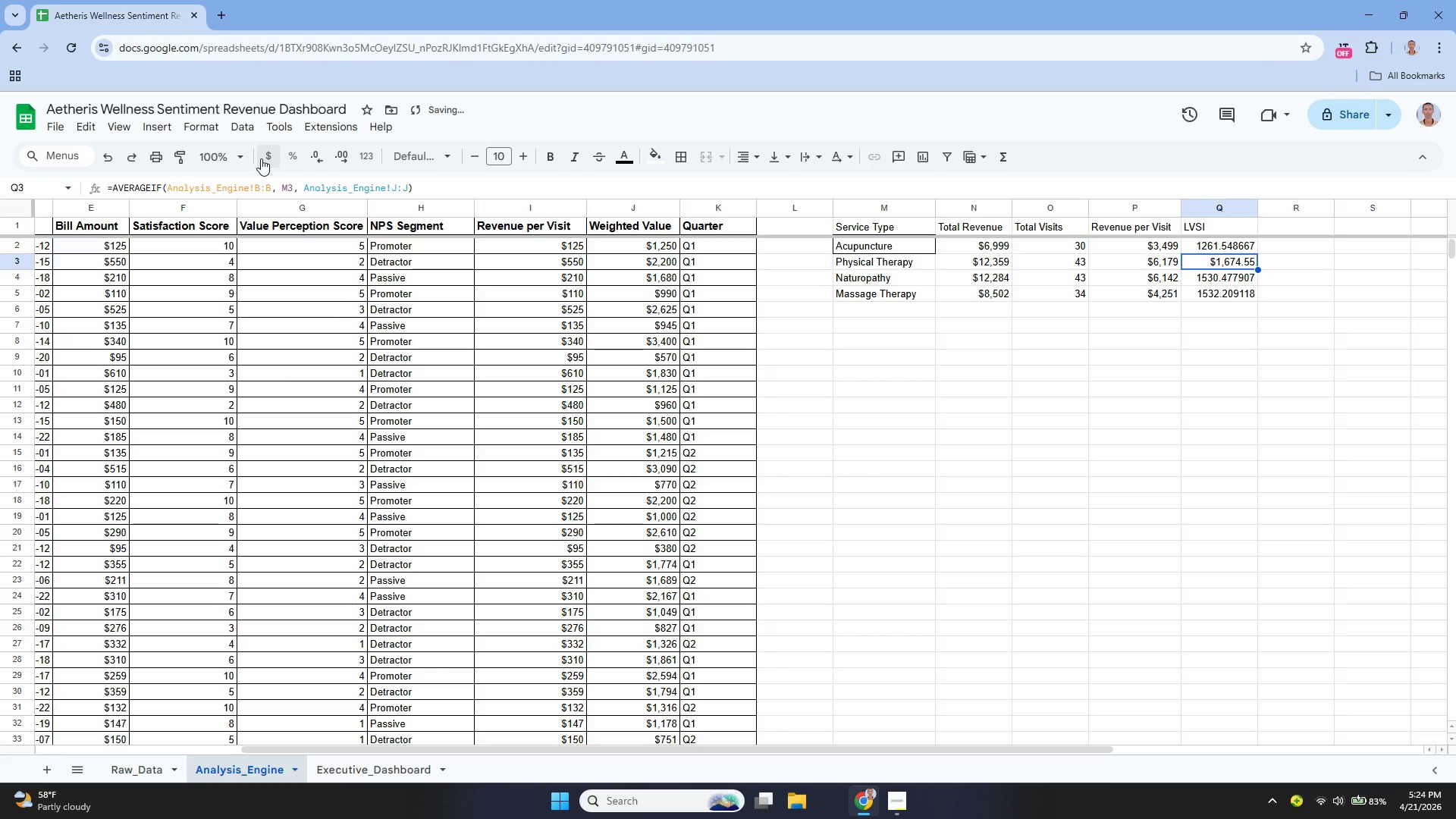 
left_click([261, 158])
 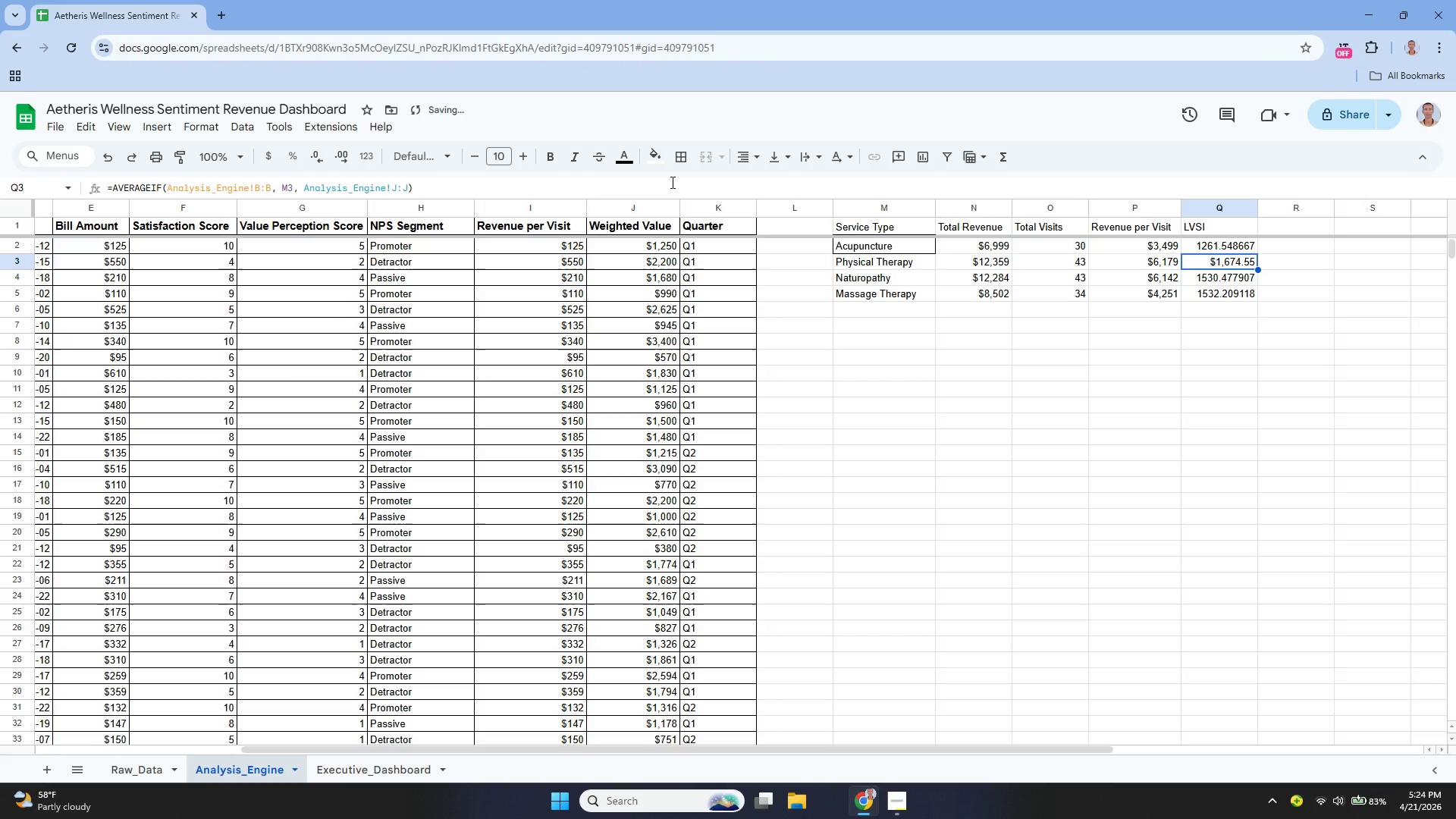 
key(Control+Z)
 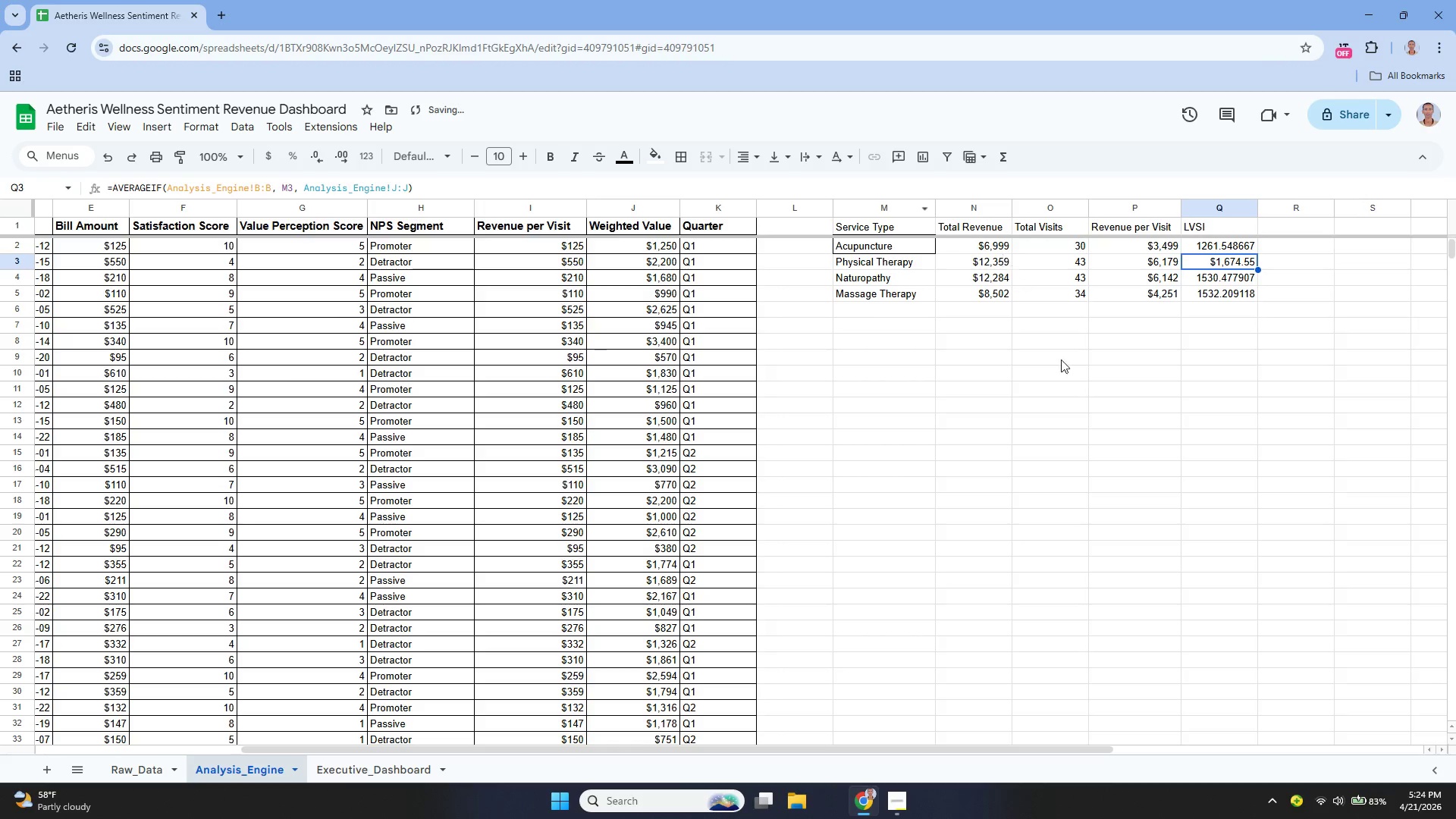 
left_click([1071, 381])
 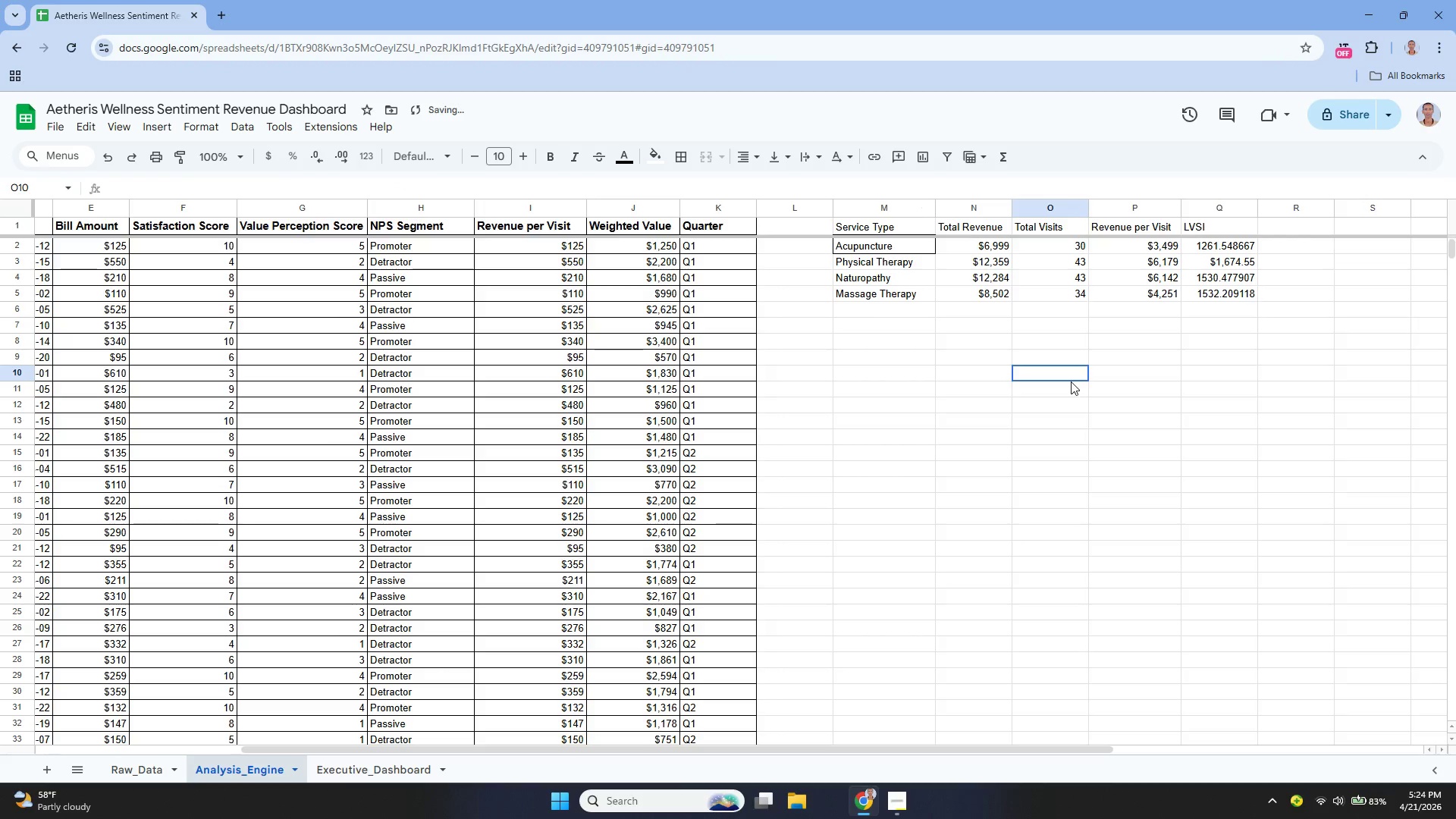 
key(Control+Z)
 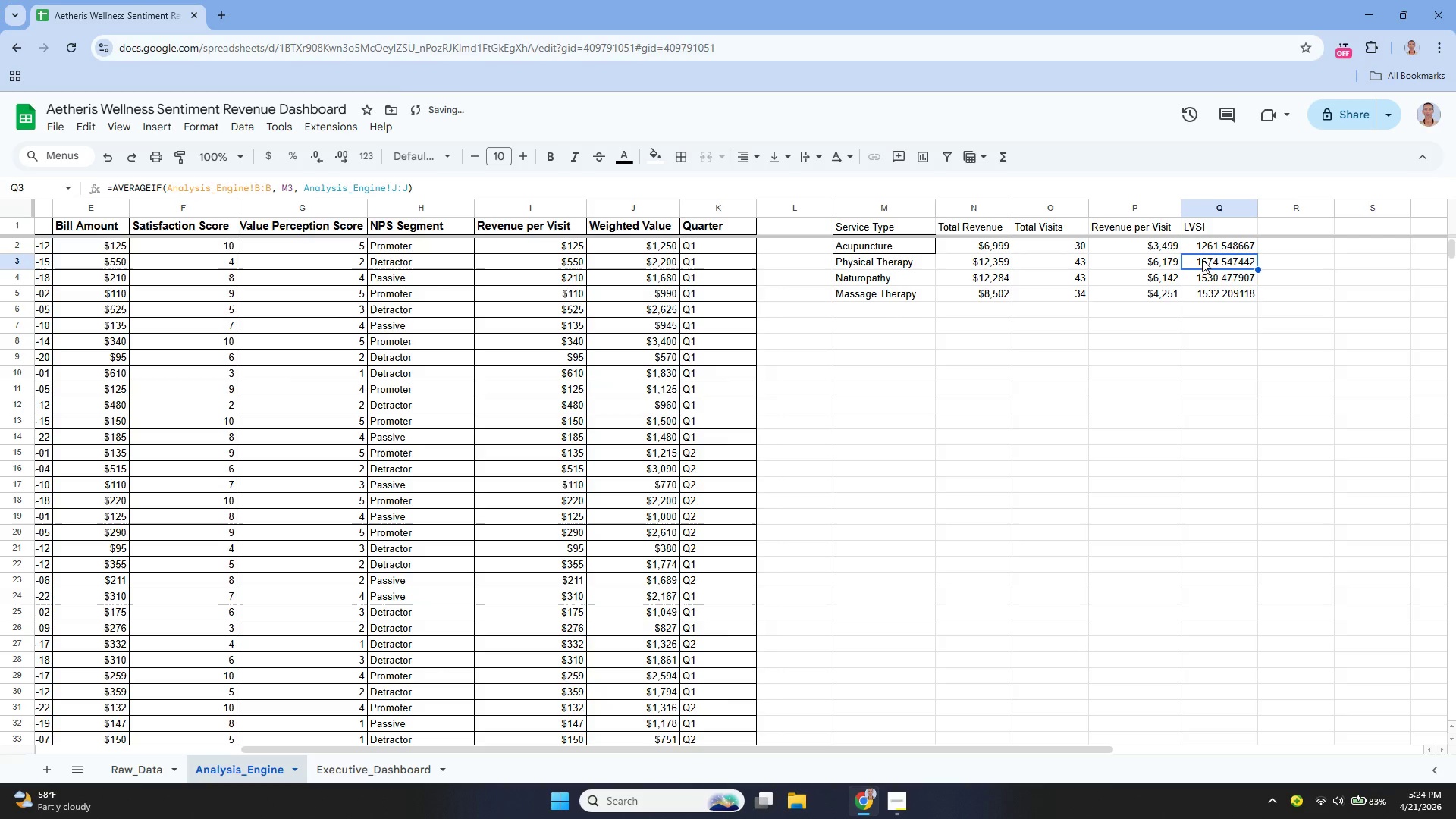 
left_click_drag(start_coordinate=[1210, 241], to_coordinate=[1213, 289])
 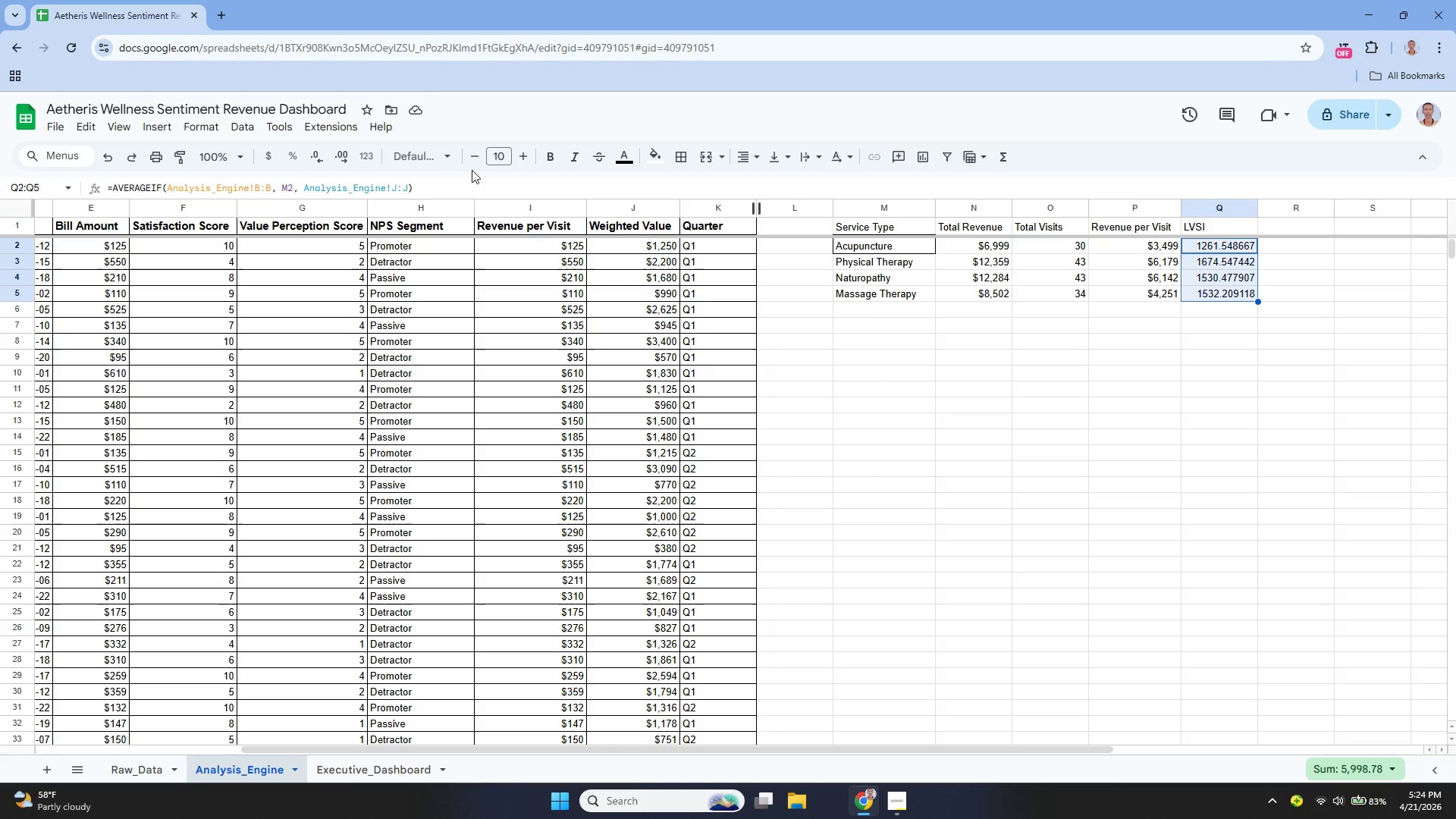 
wait(5.67)
 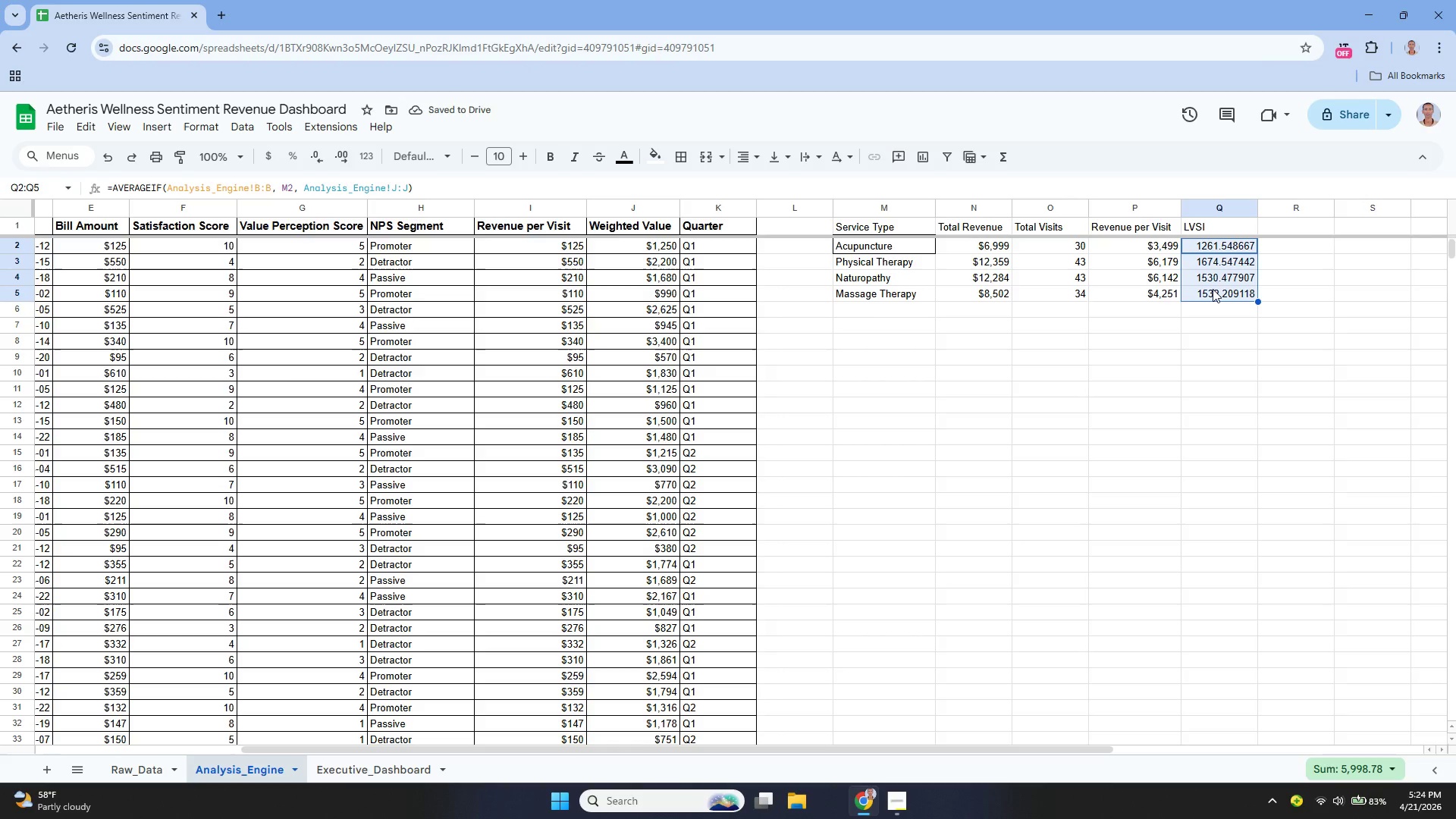 
left_click([312, 158])
 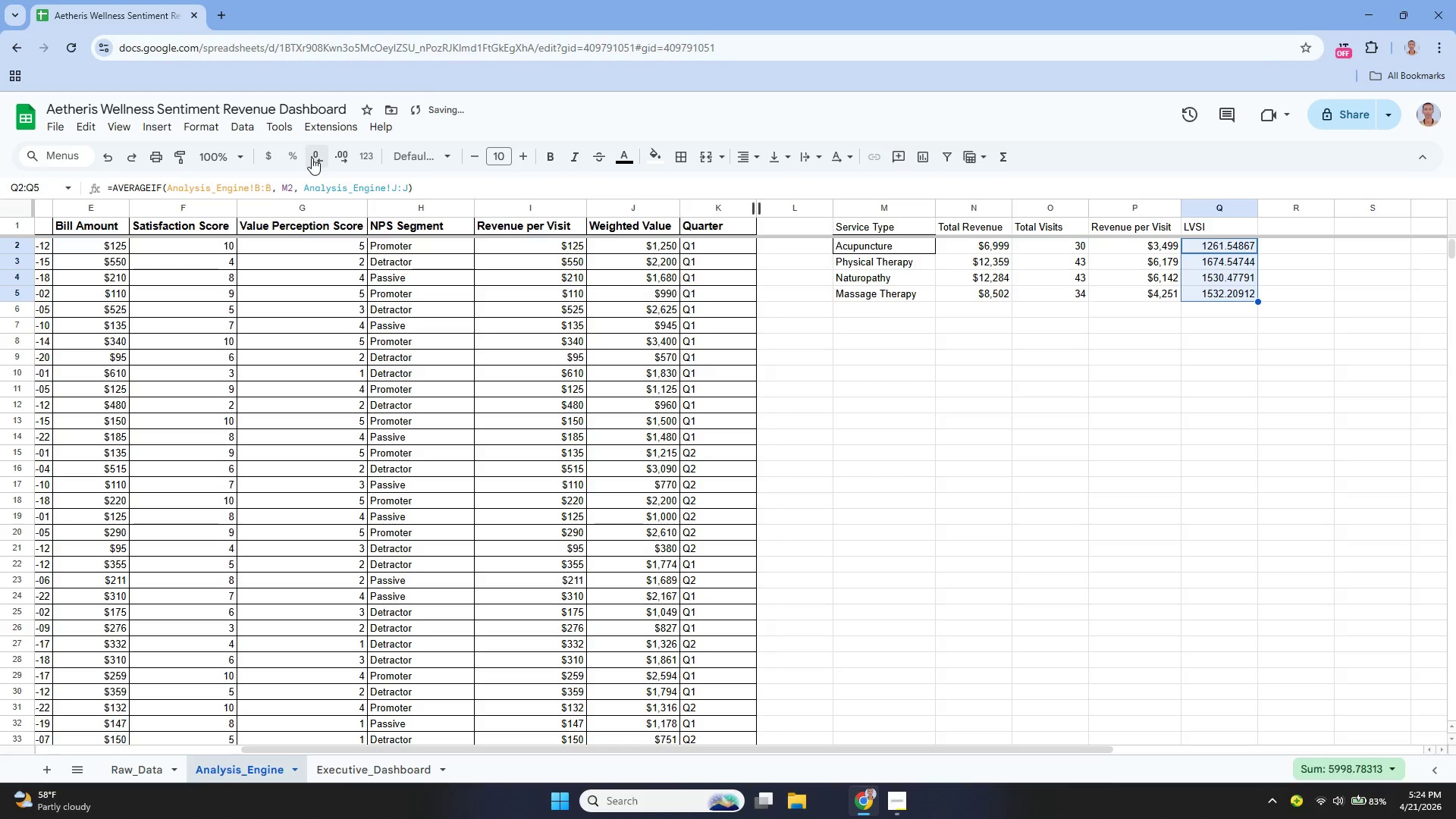 
left_click([312, 158])
 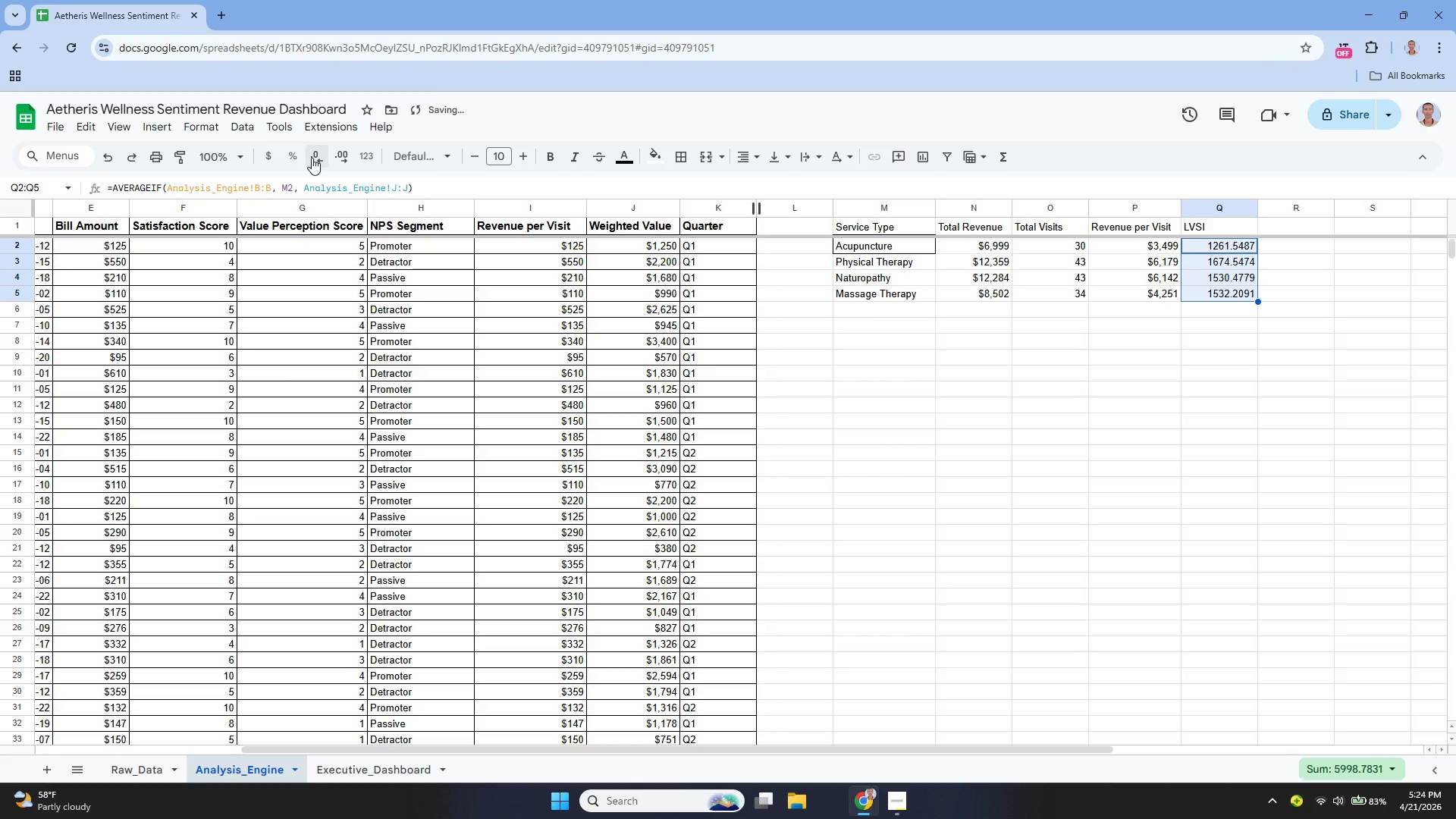 
left_click([312, 158])
 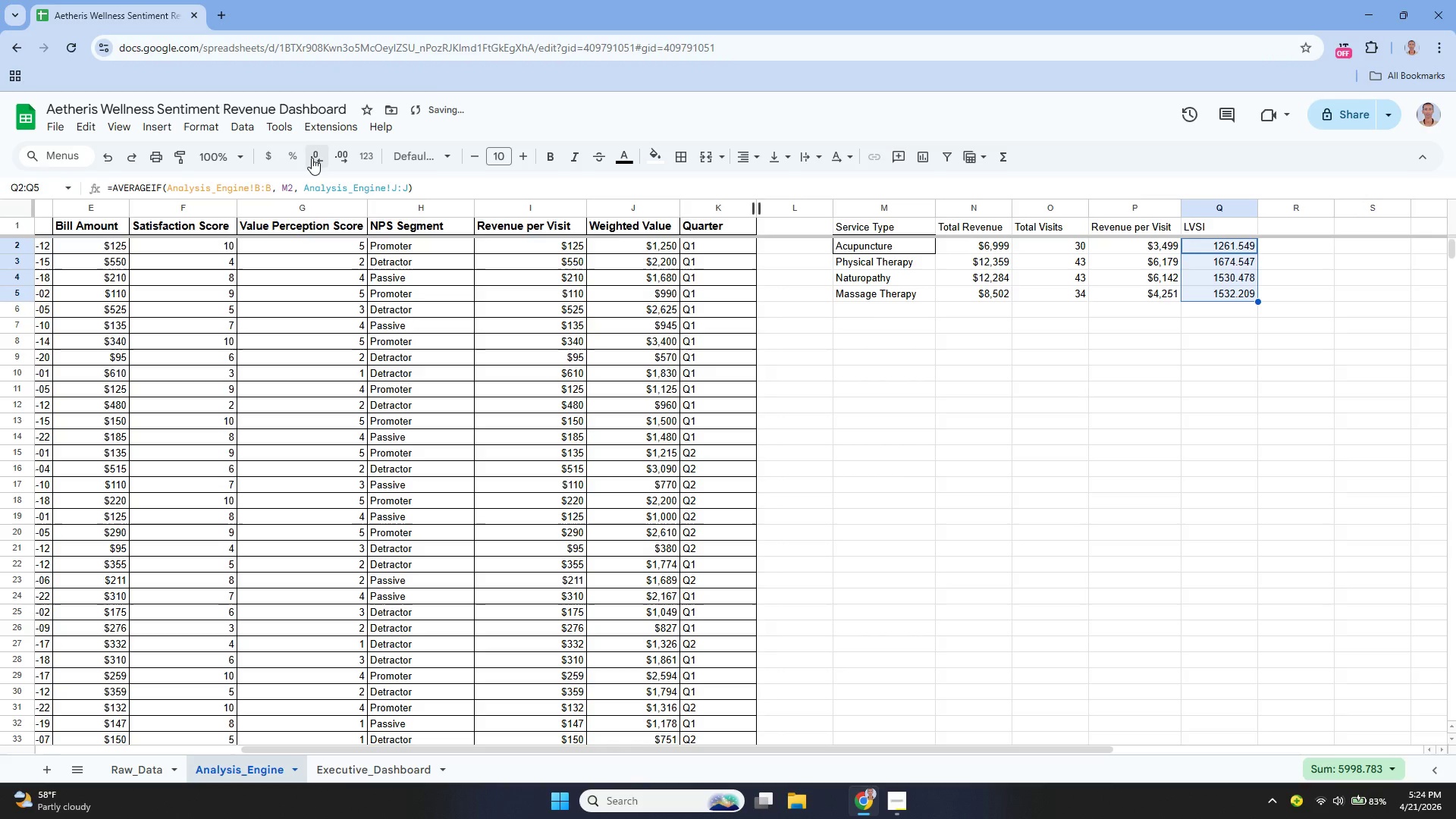 
left_click([312, 158])
 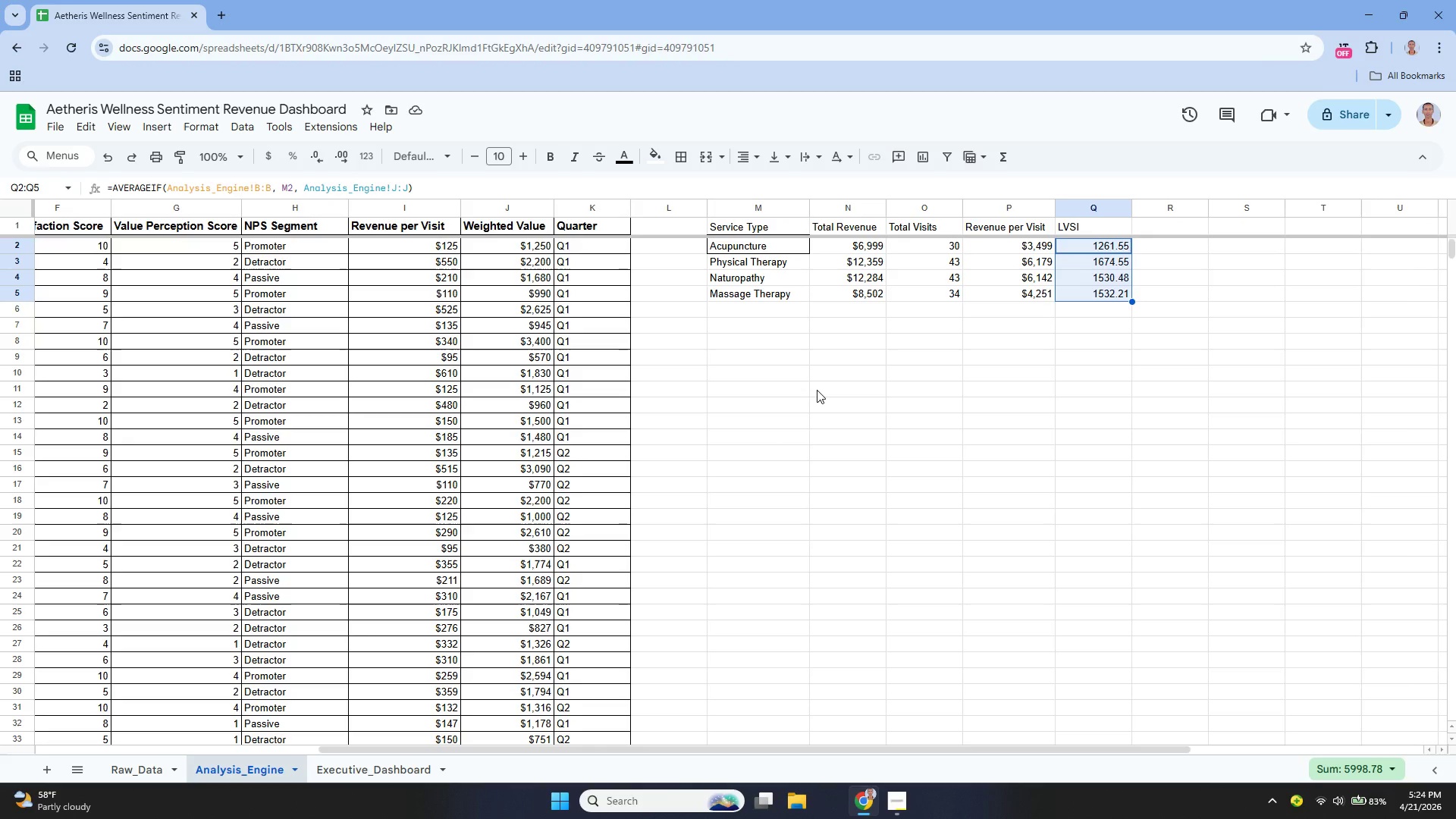 
wait(24.61)
 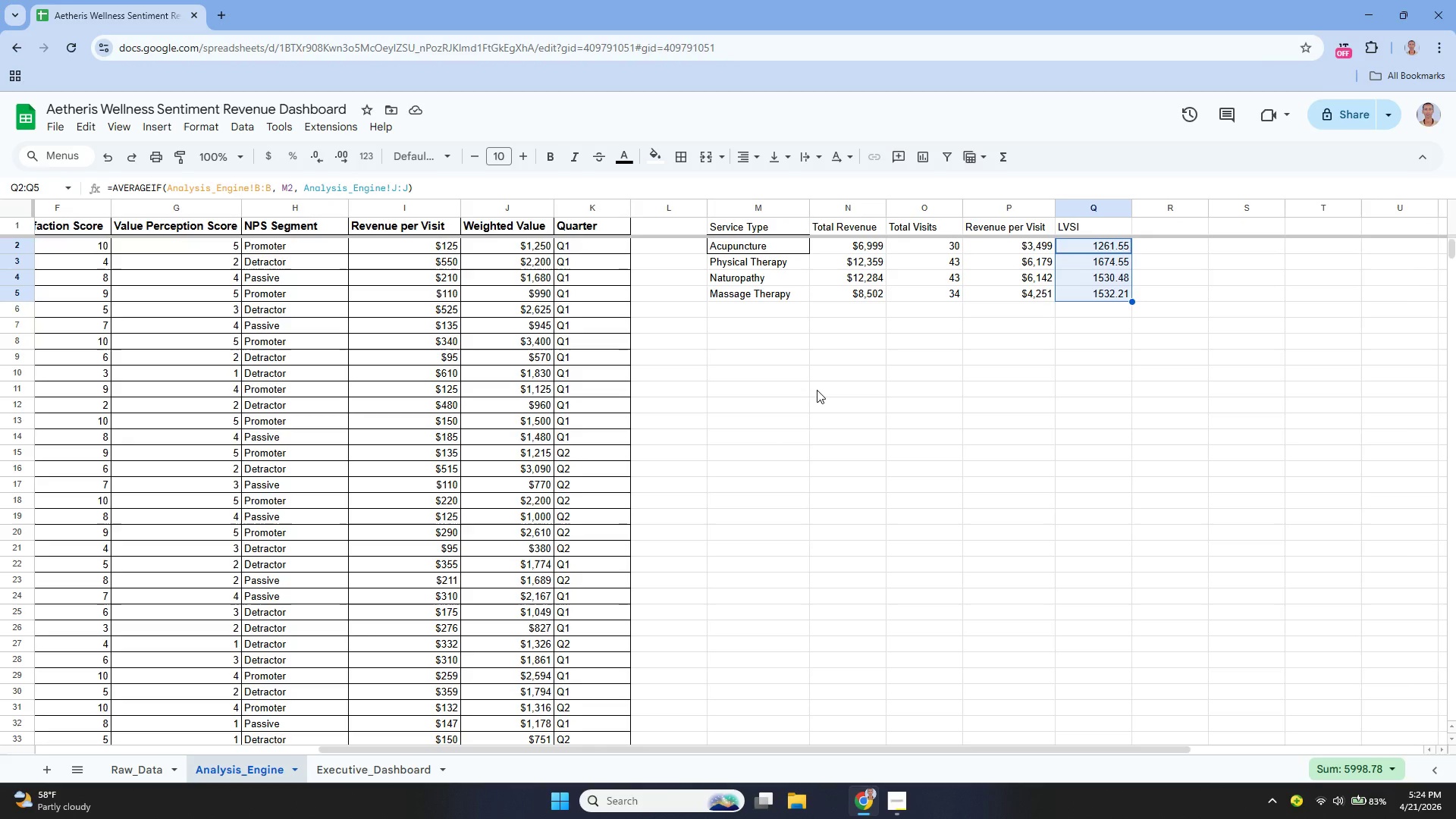 
key(ArrowRight)
 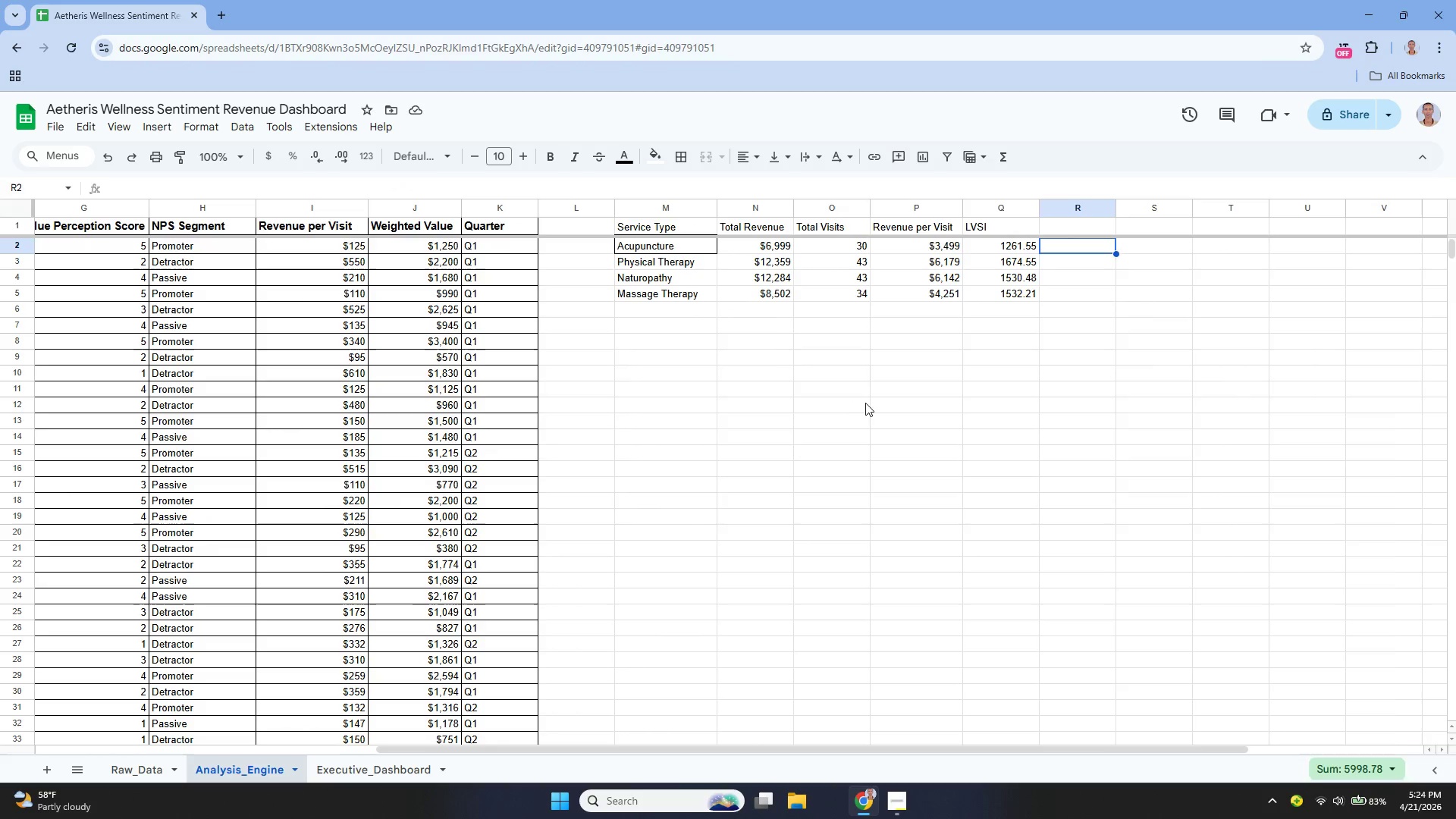 
key(ArrowRight)
 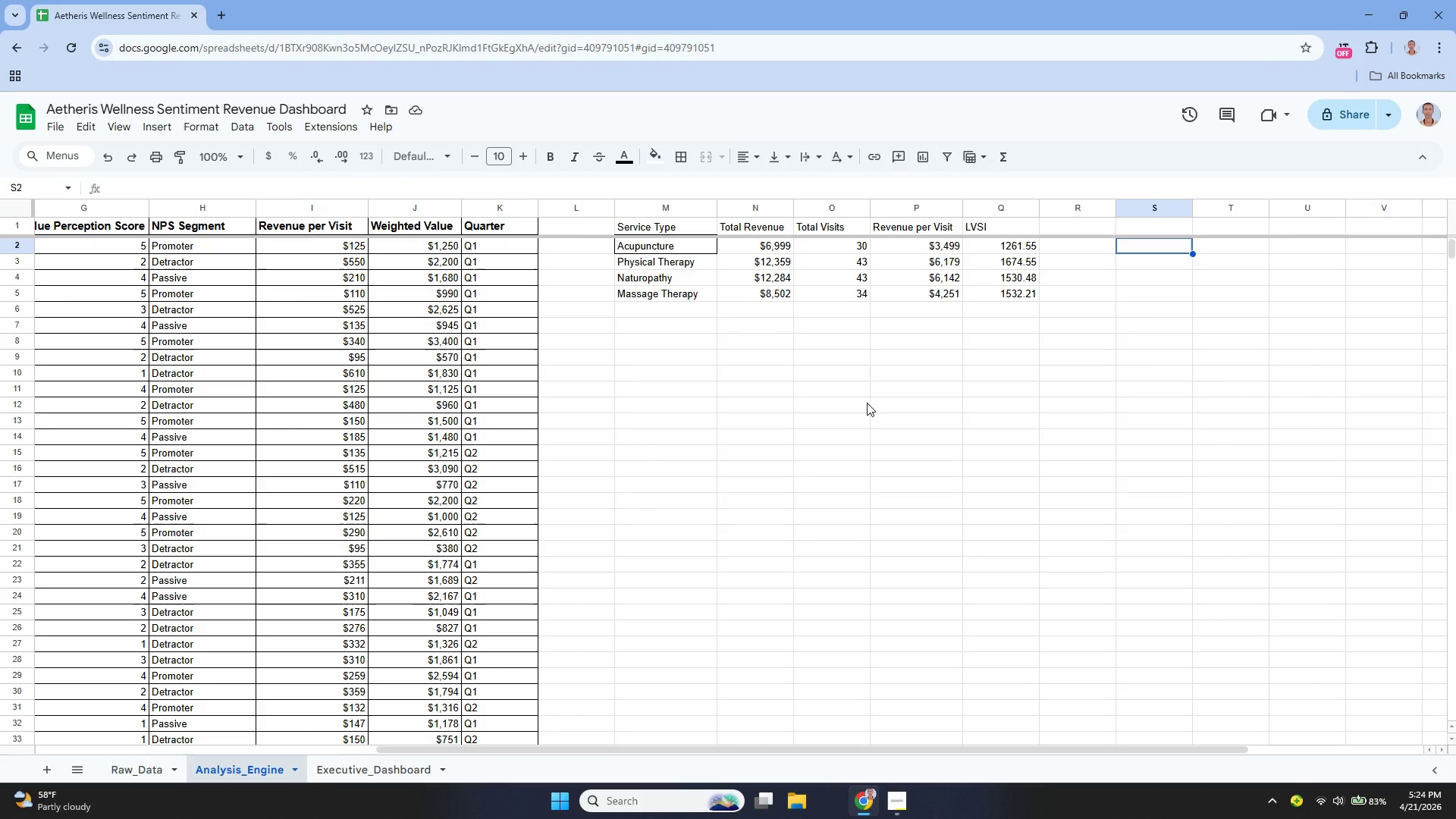 
key(ArrowUp)
 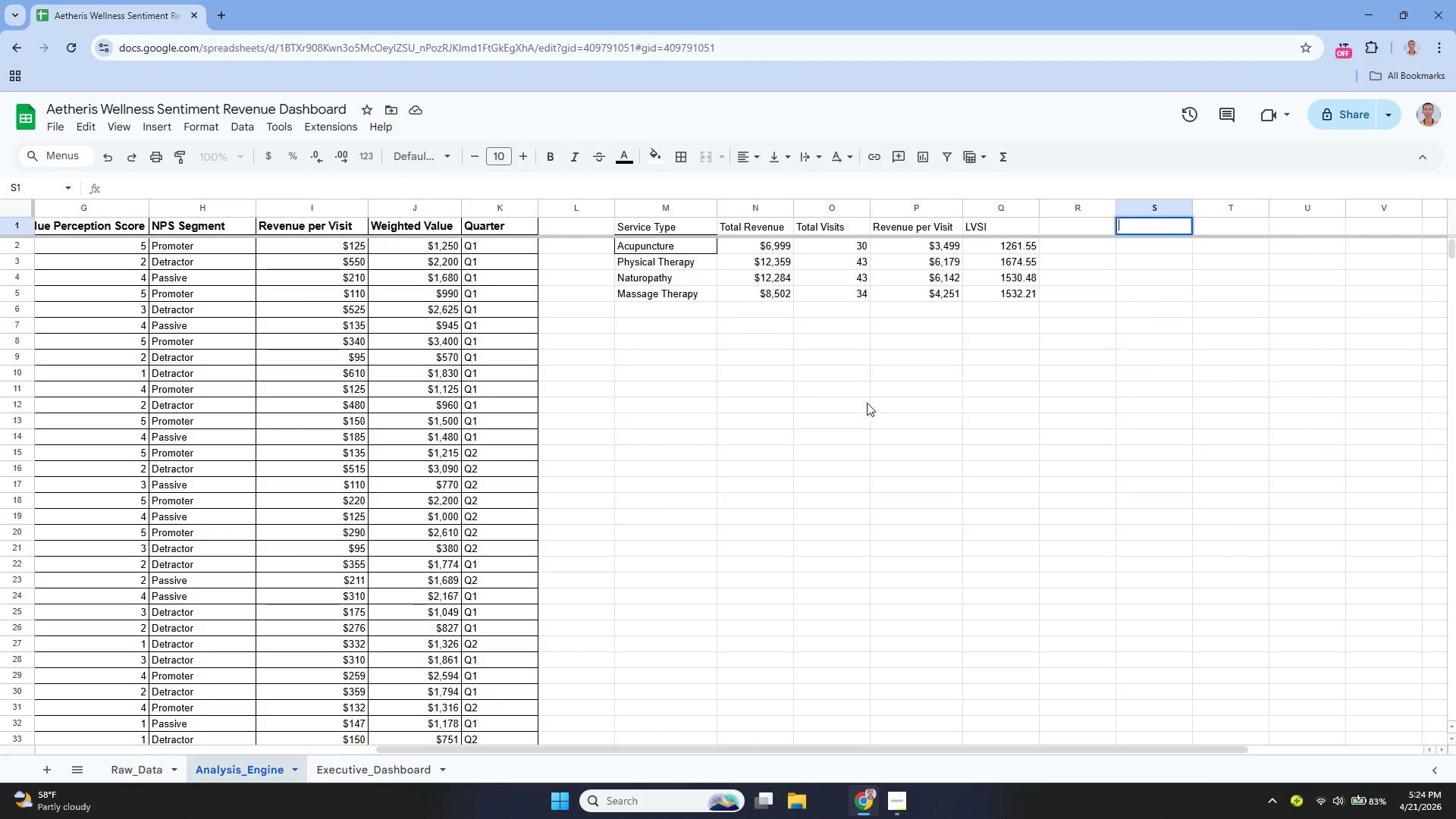 
key(Enter)
 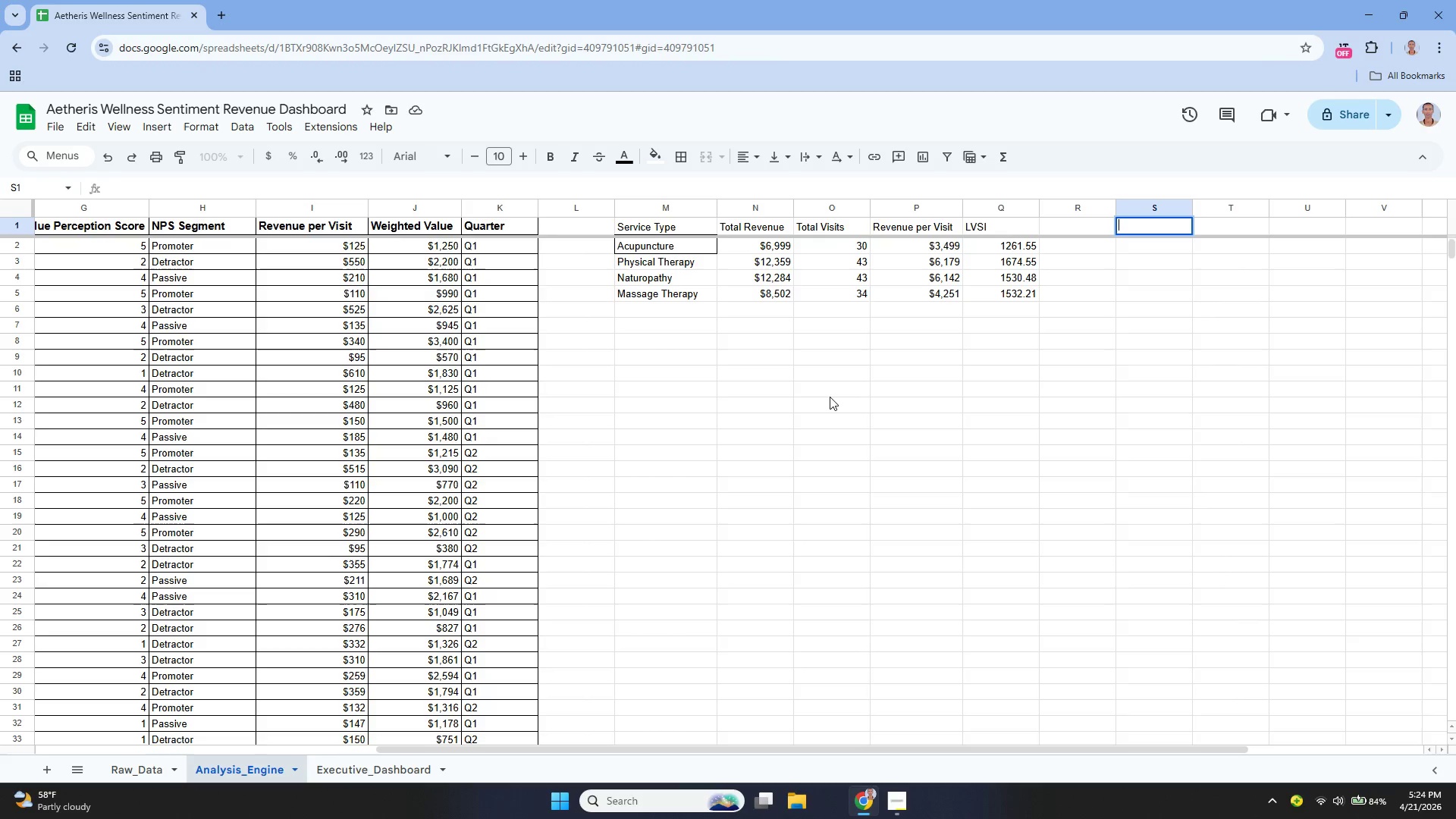 
wait(21.27)
 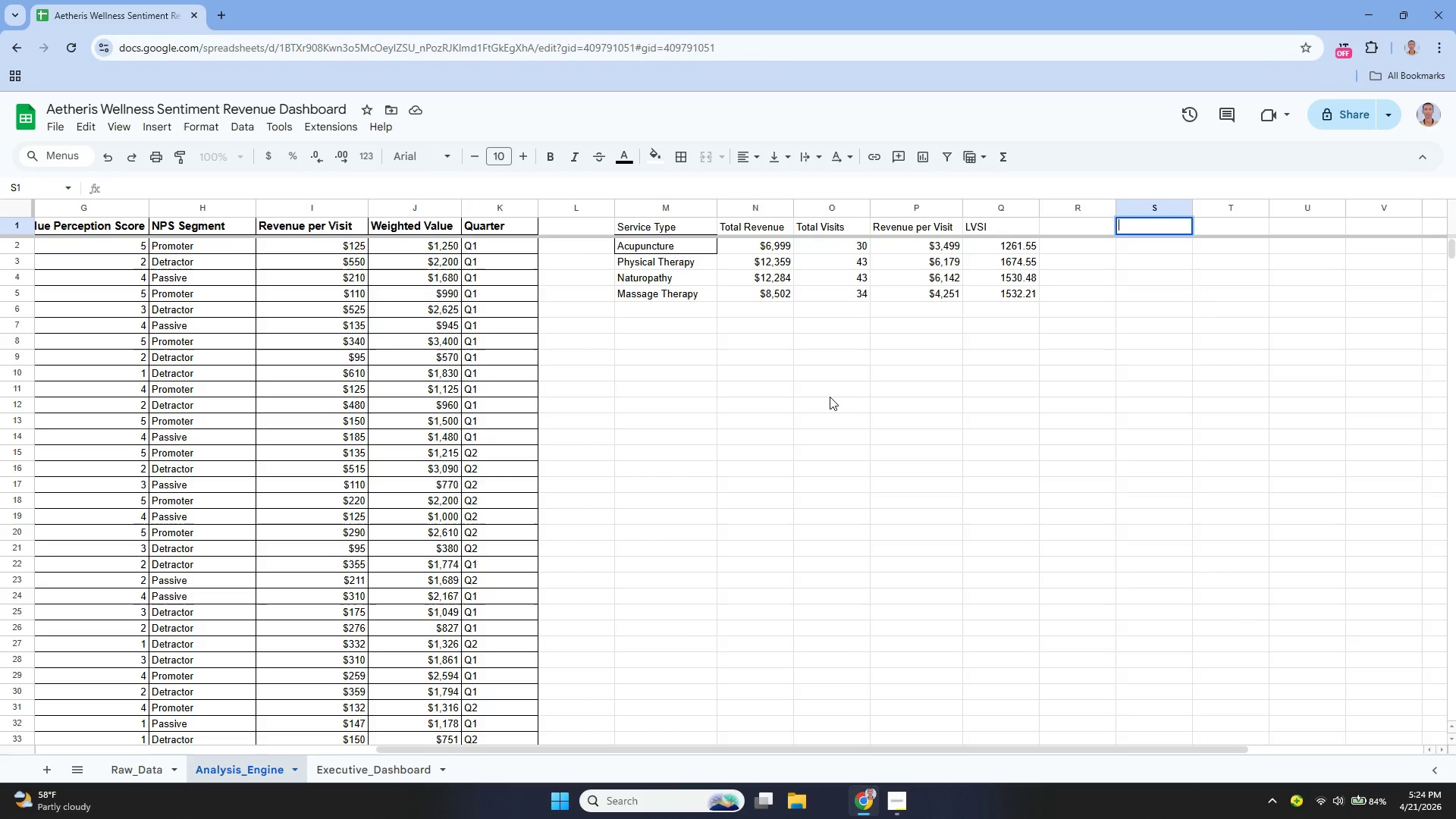 
key(Enter)
 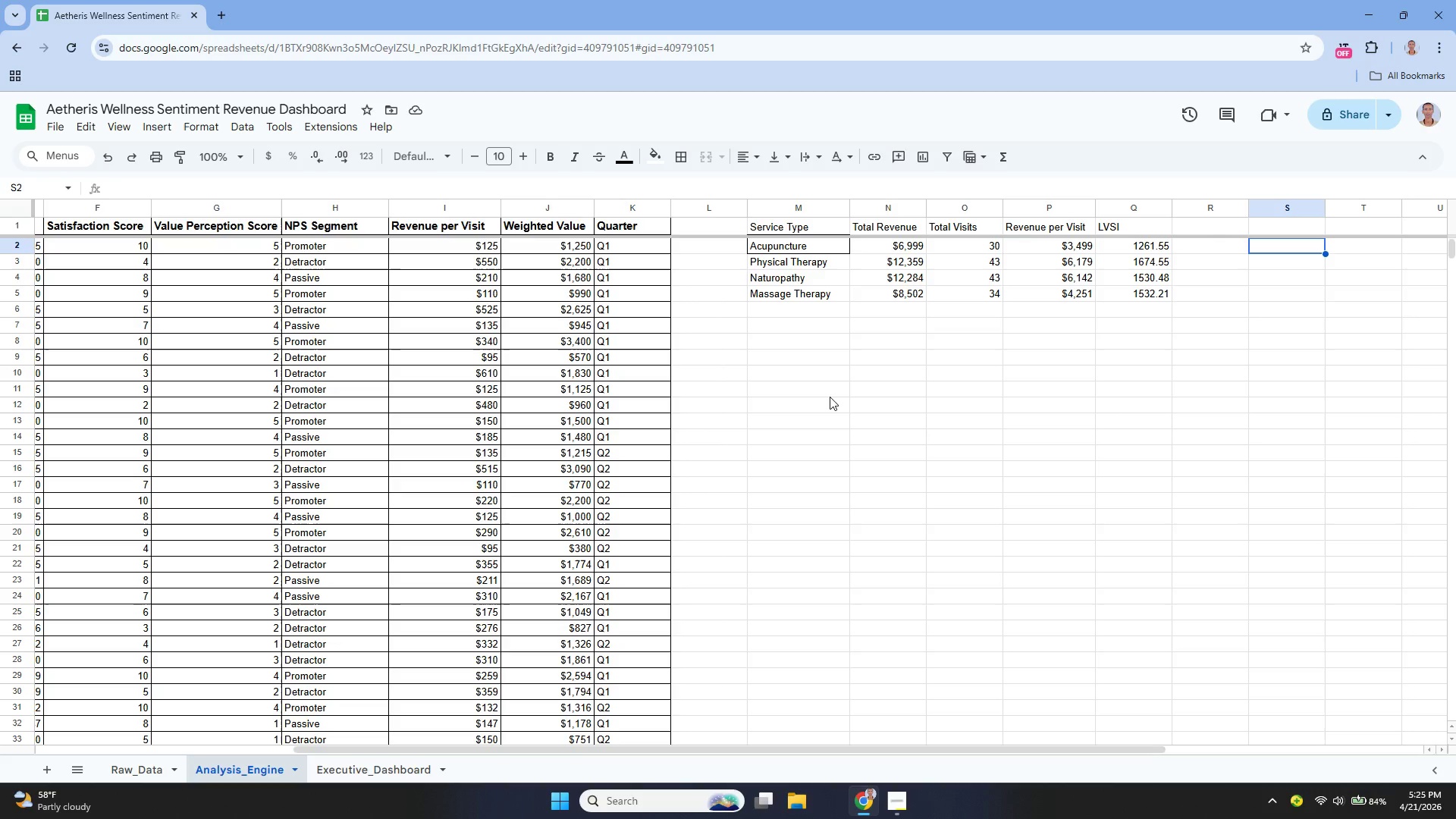 
wait(19.01)
 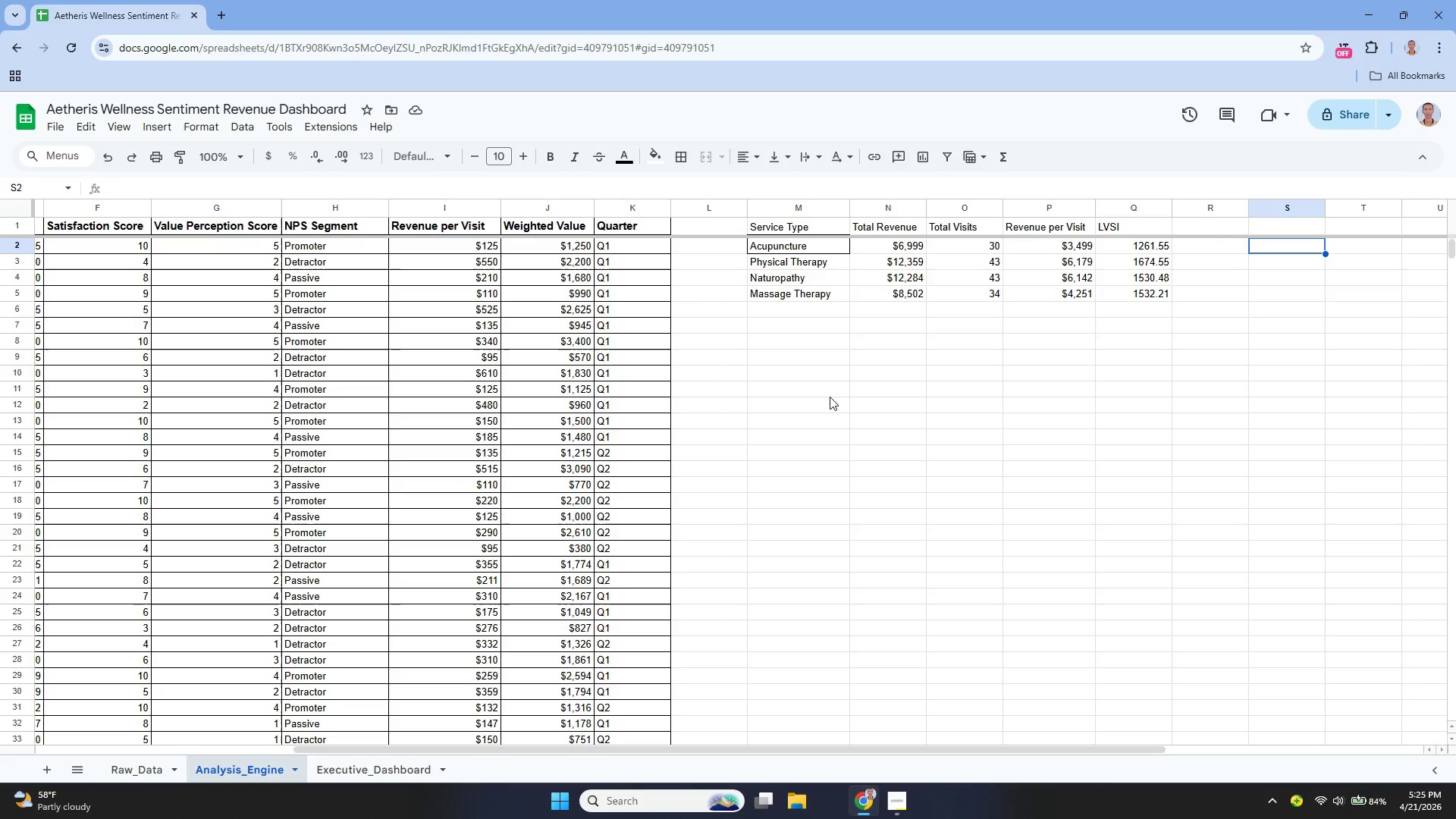 
left_click([902, 798])
 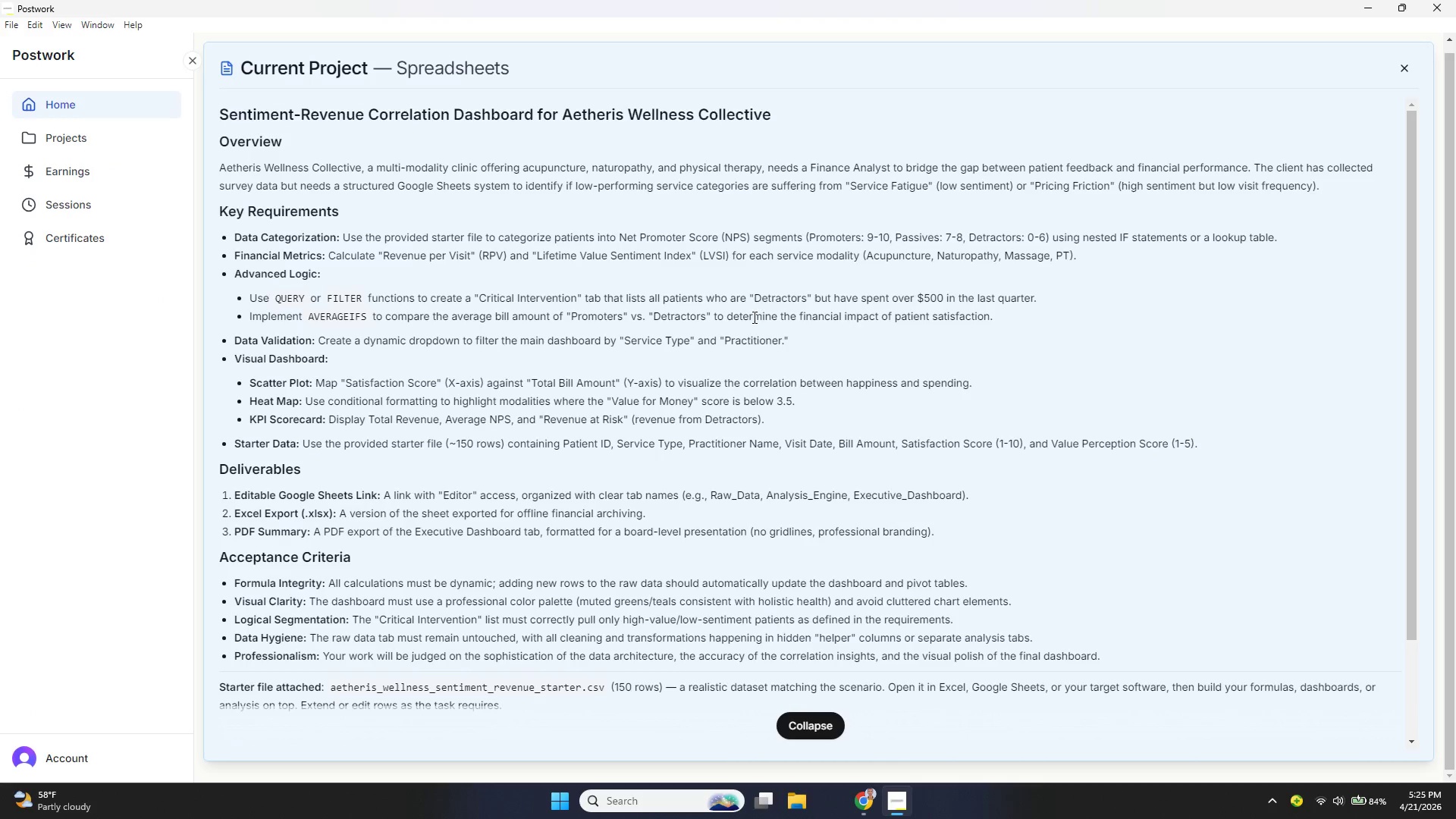 
wait(5.28)
 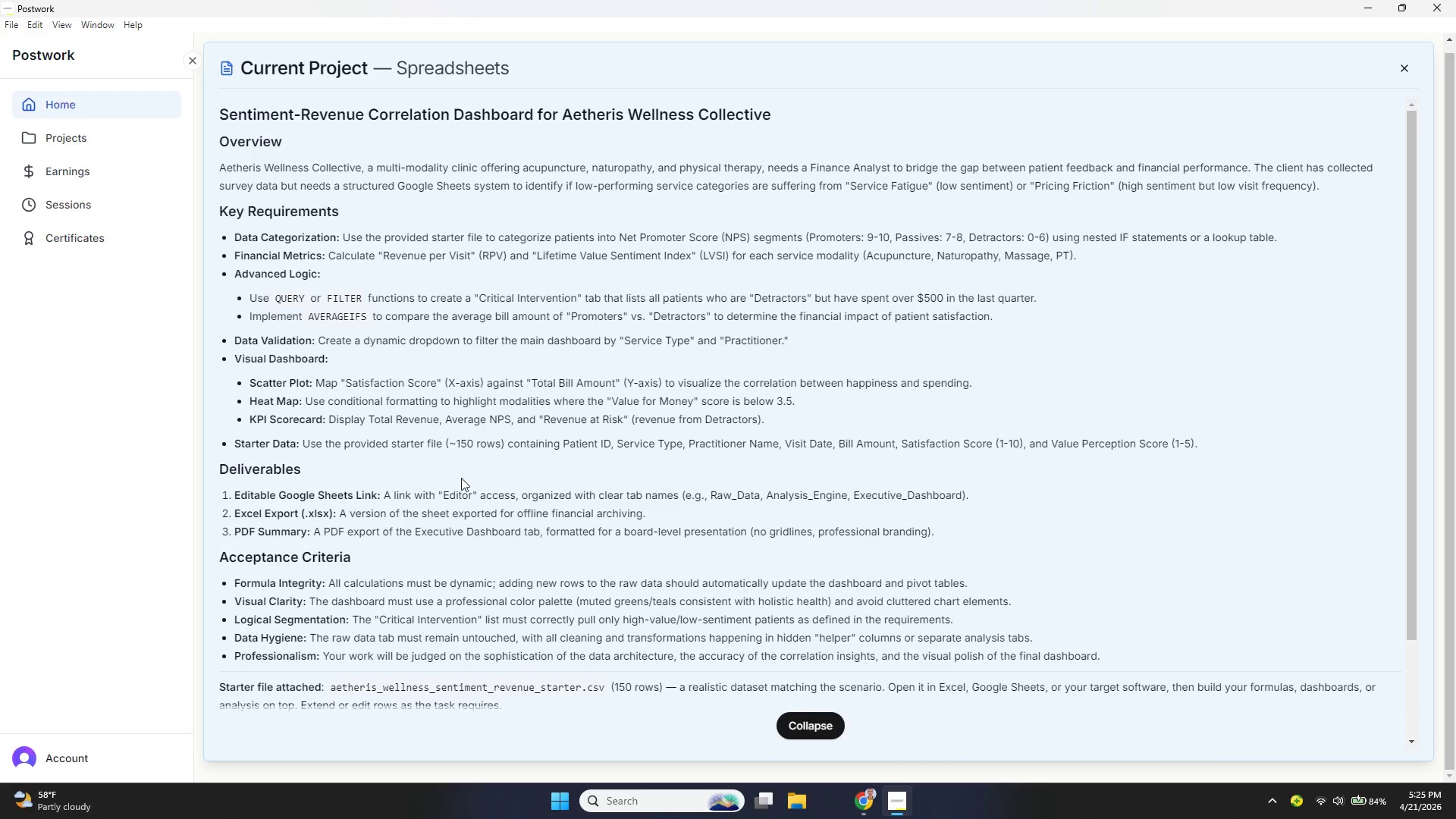 
left_click([870, 803])
 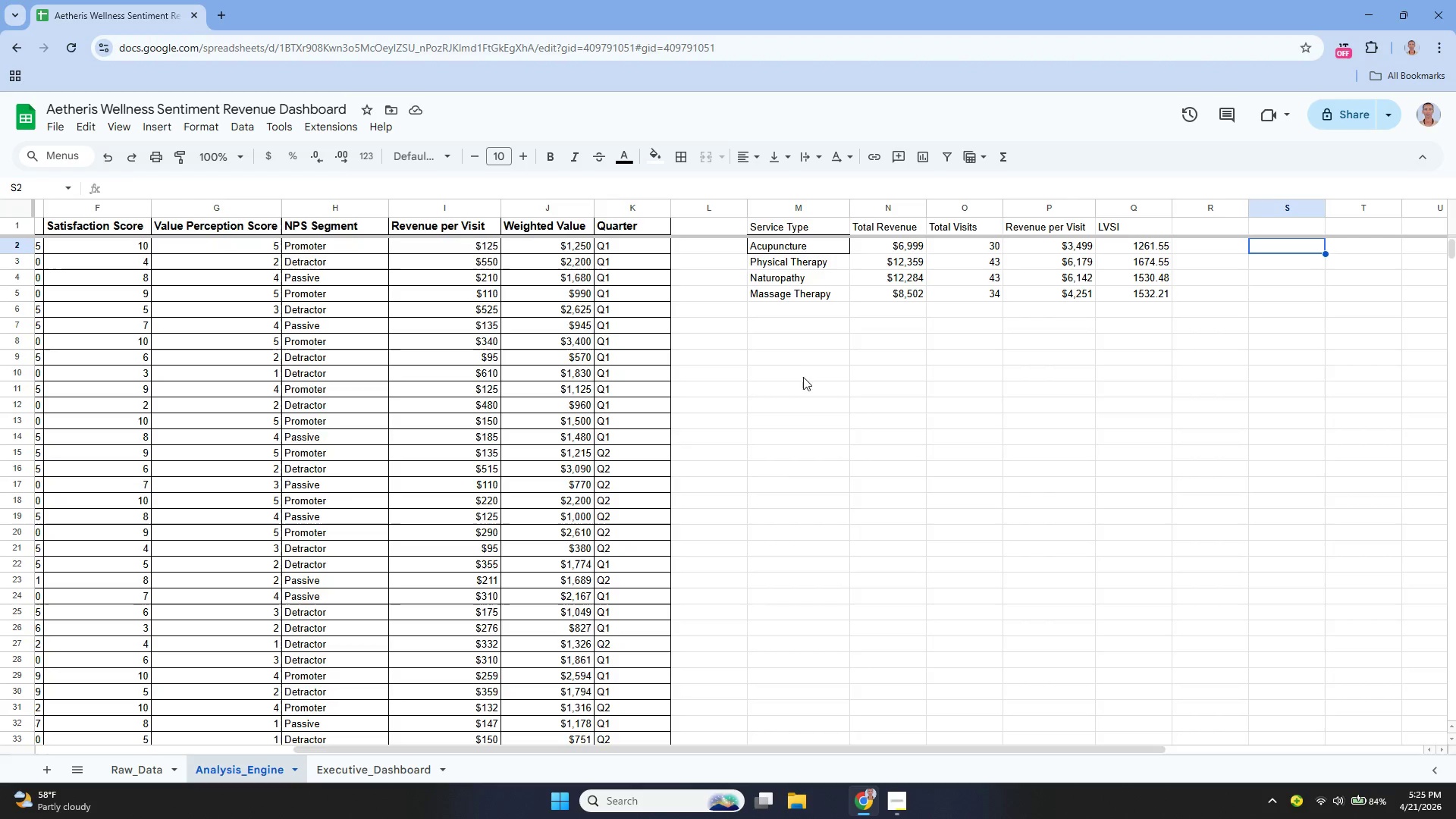 
left_click([796, 363])
 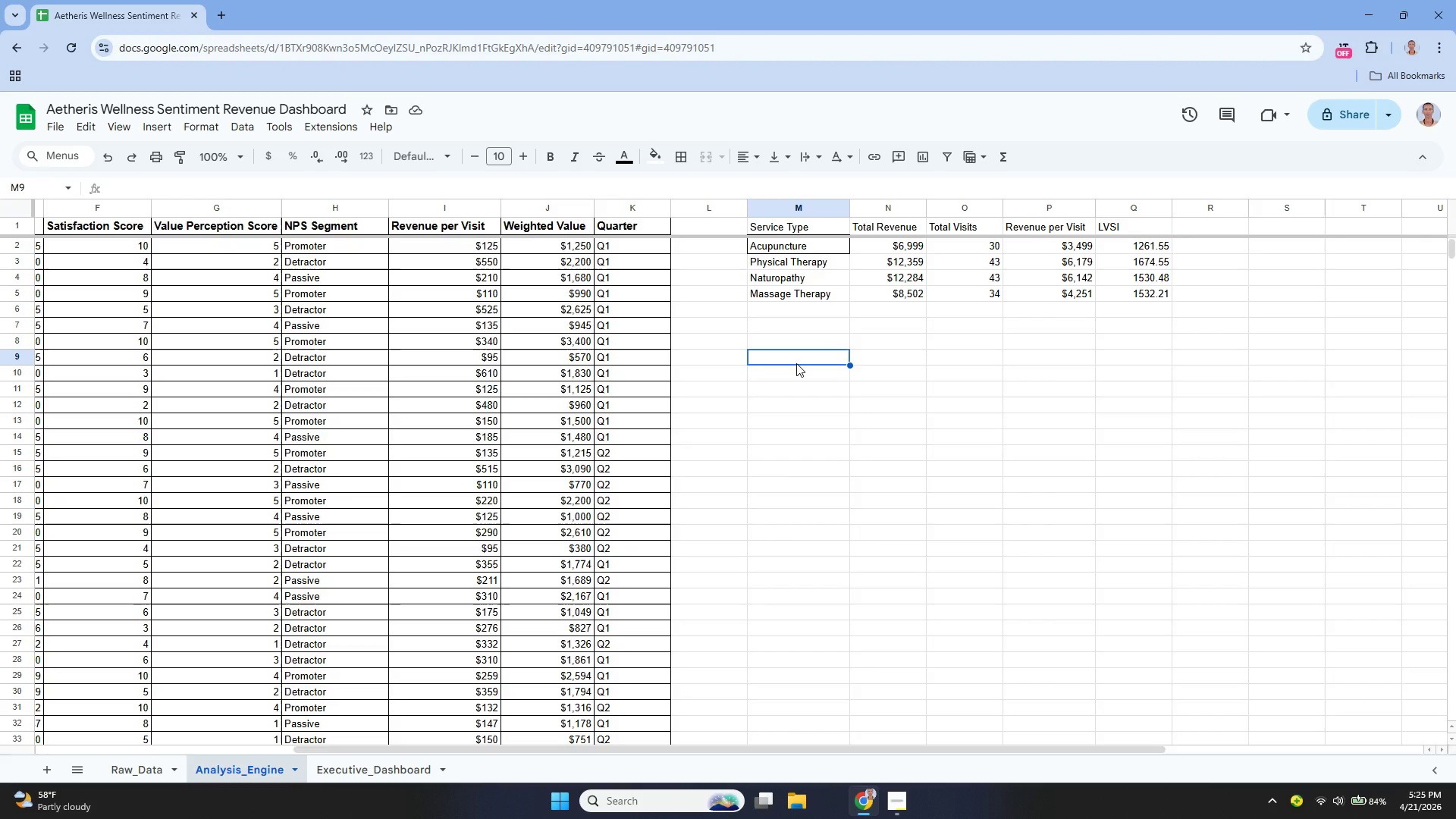 
wait(10.19)
 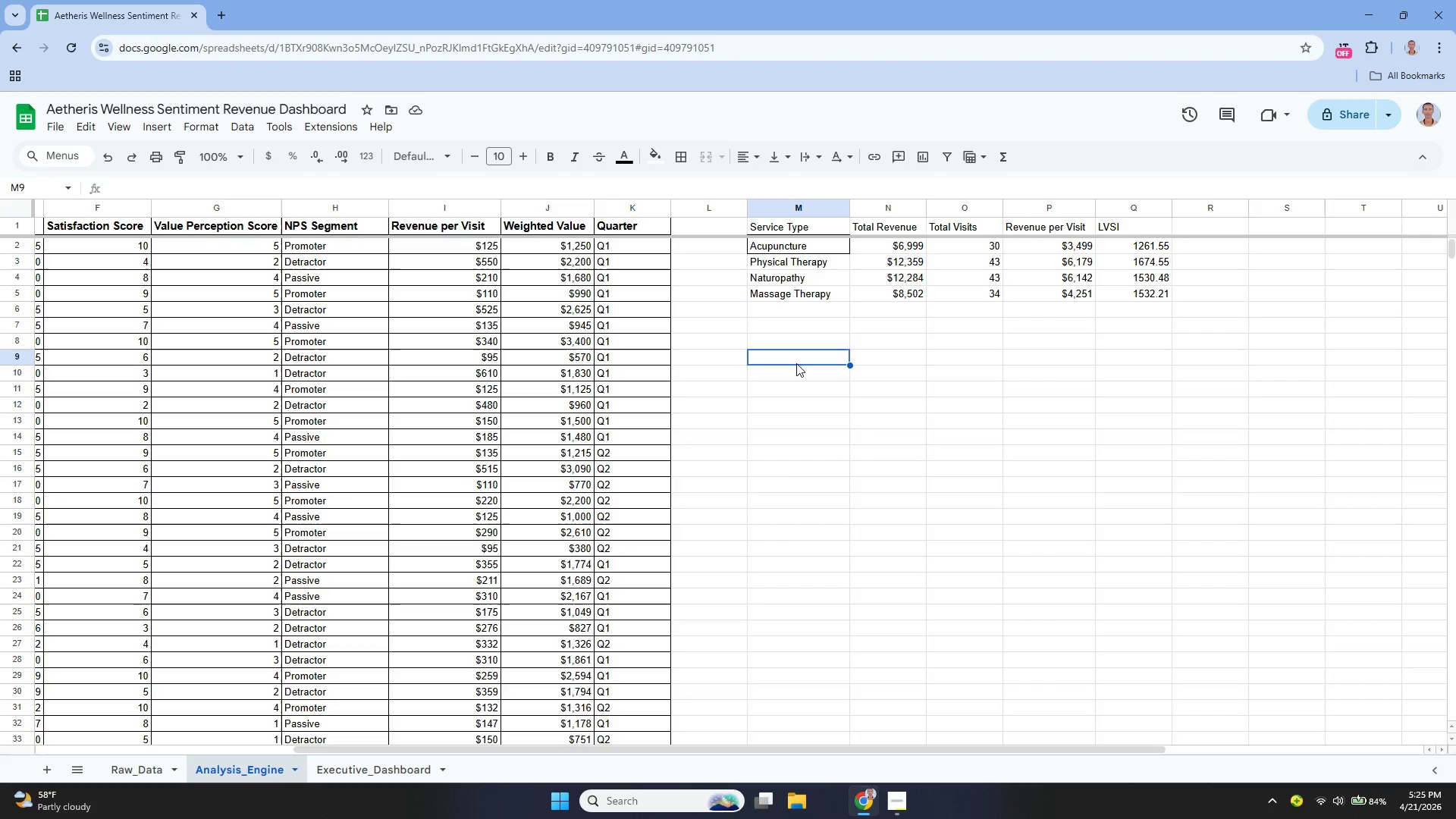 
left_click([785, 339])
 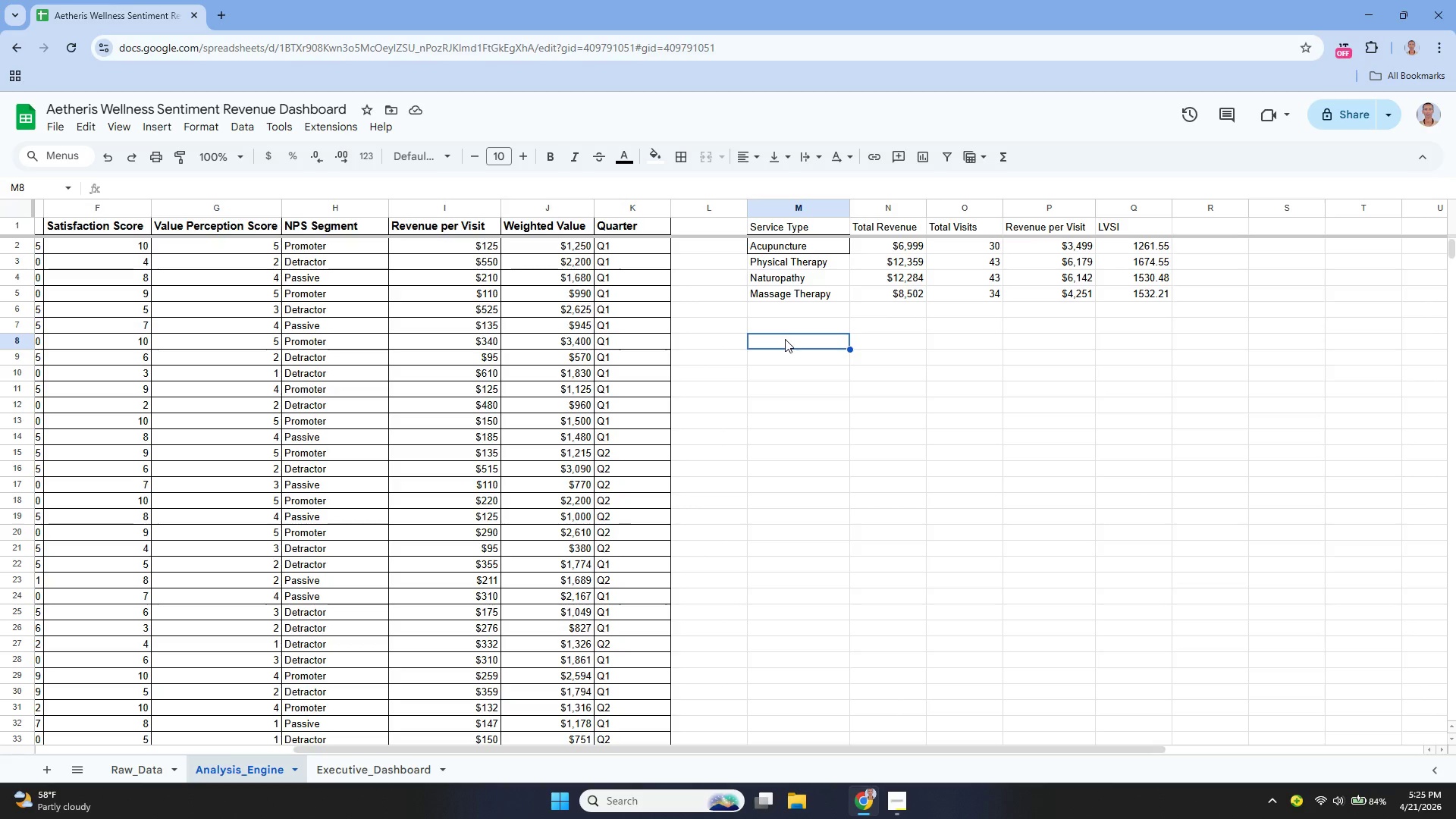 
key(Enter)
 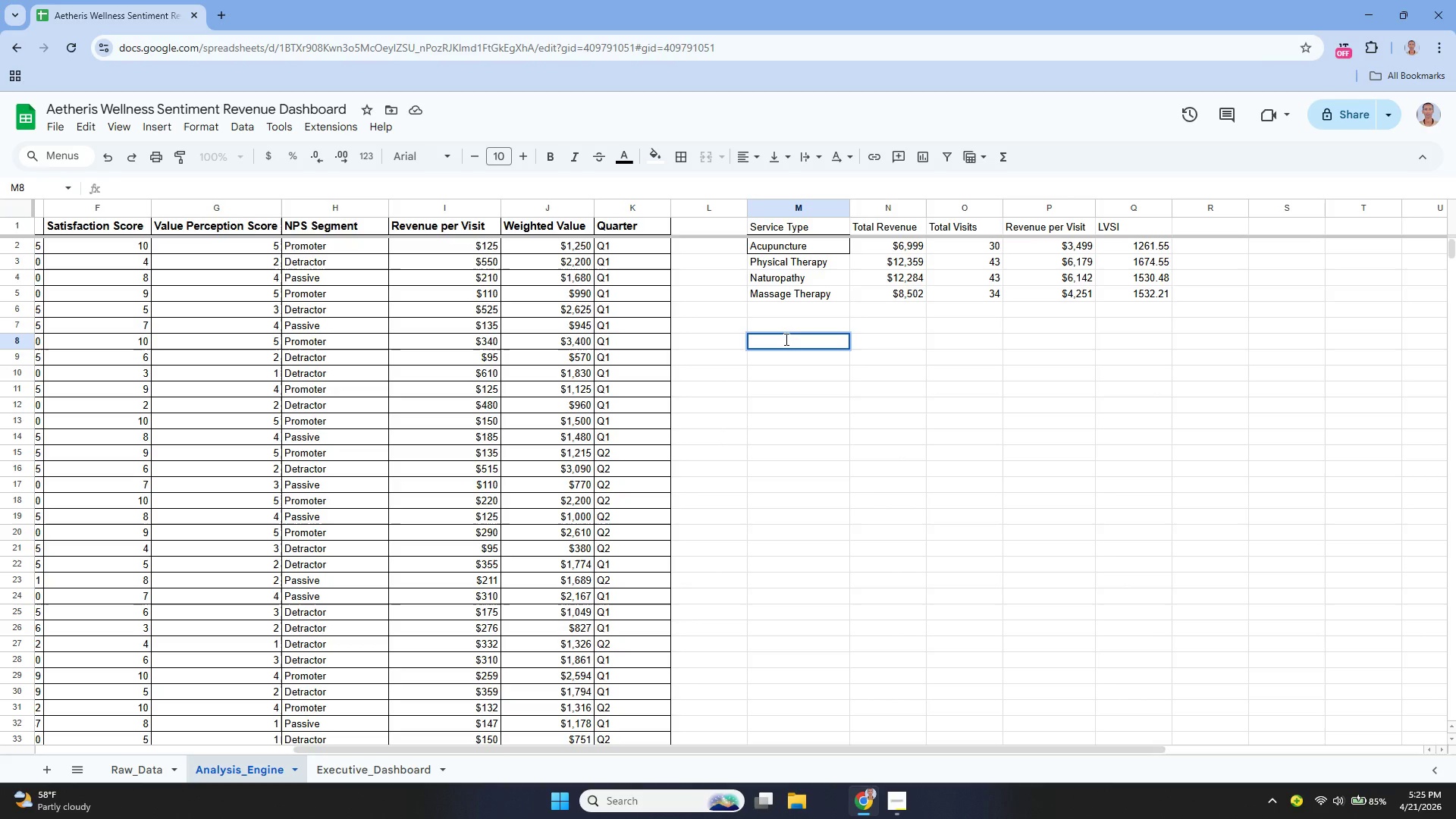 
type(Promoter Avg Bill)
 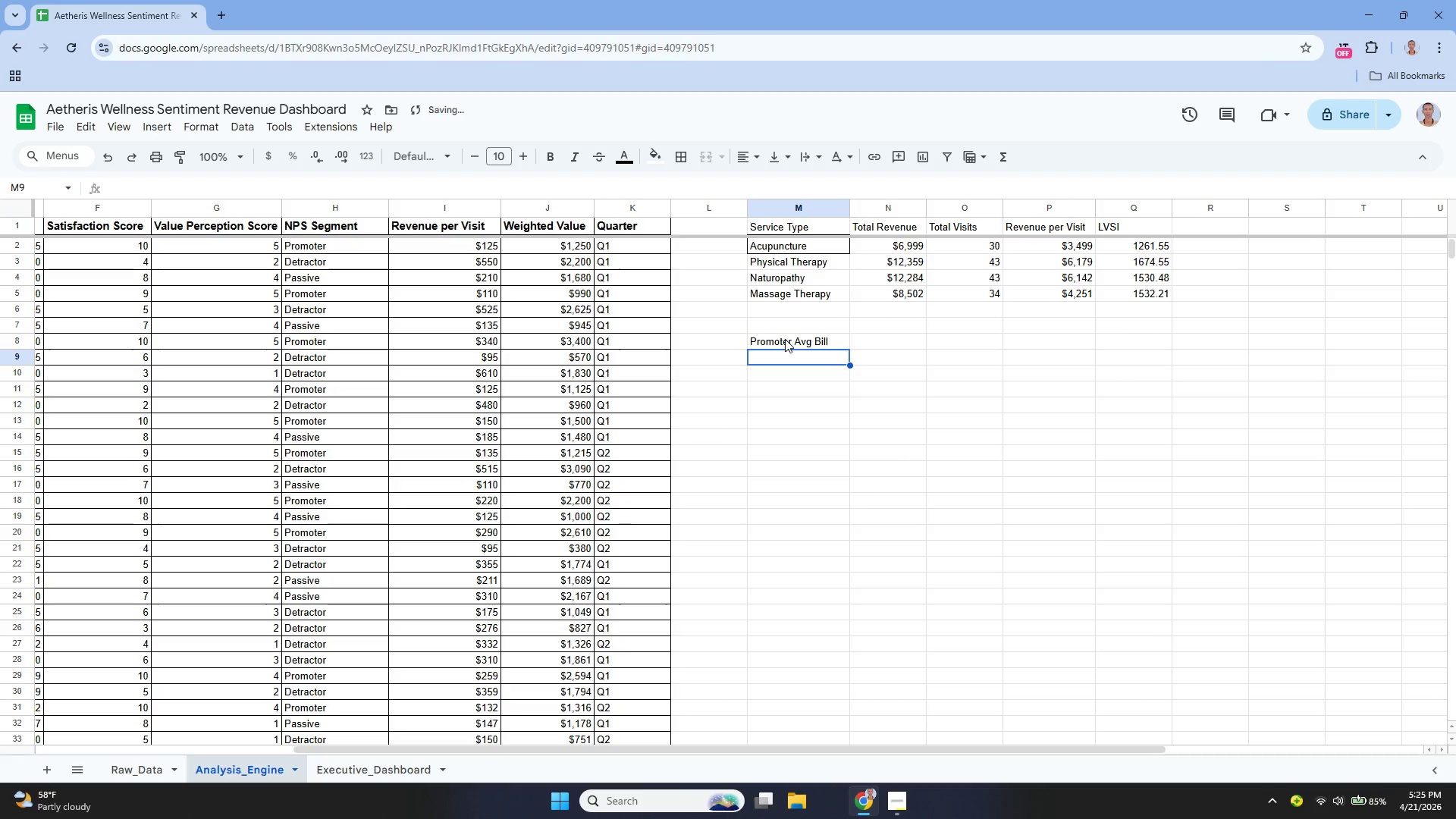 
 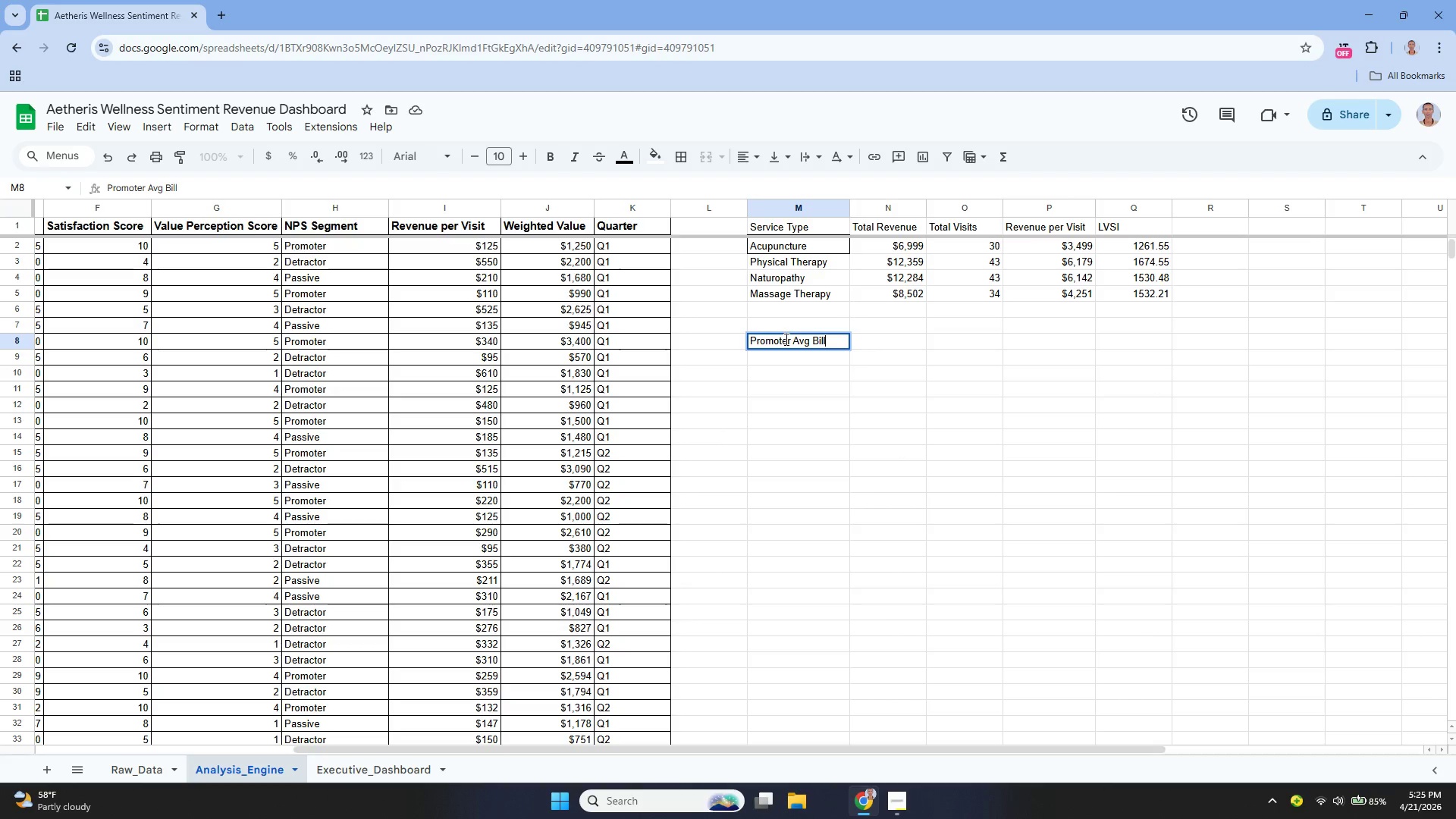 
key(Enter)
 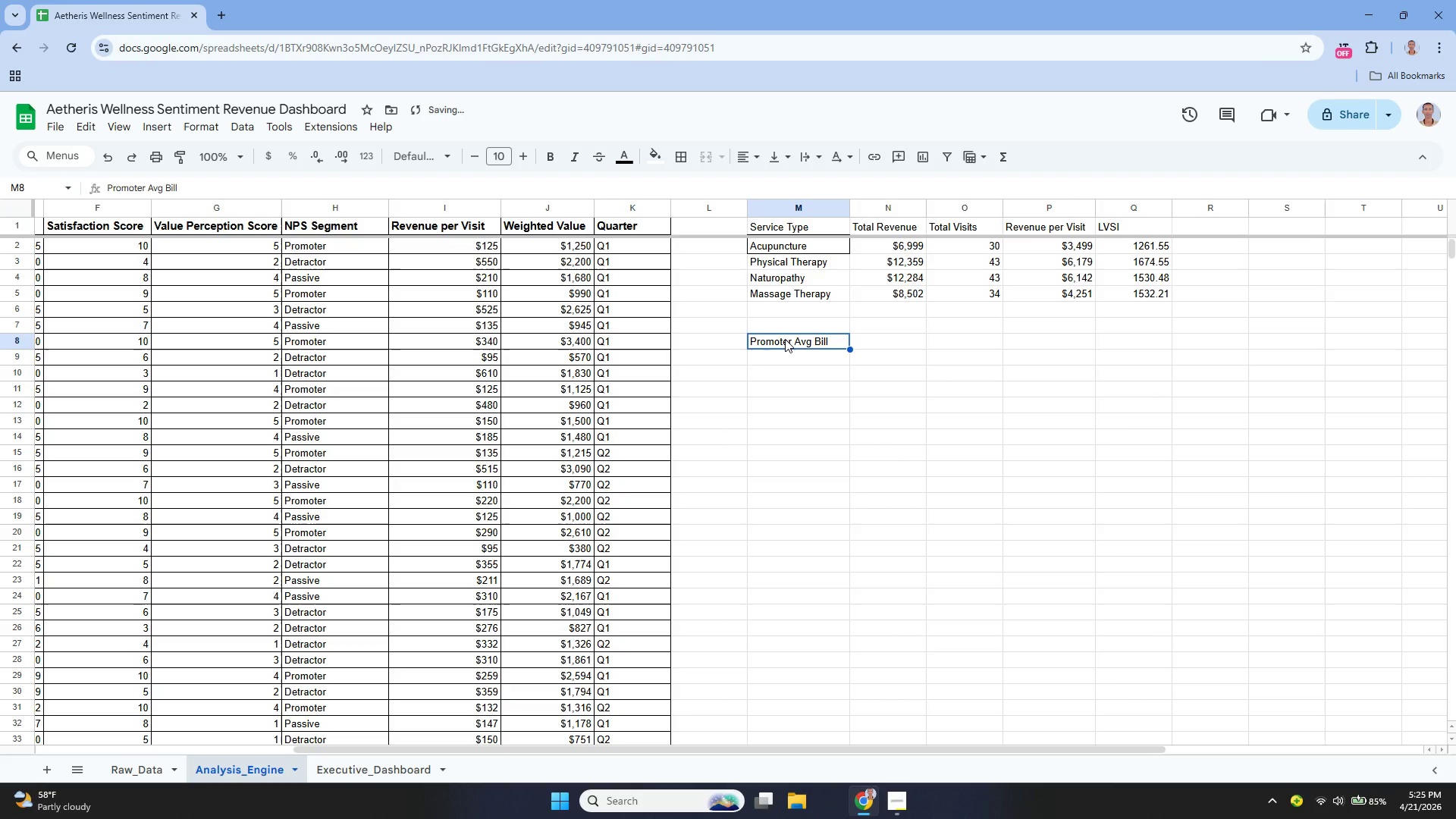 
key(ArrowUp)
 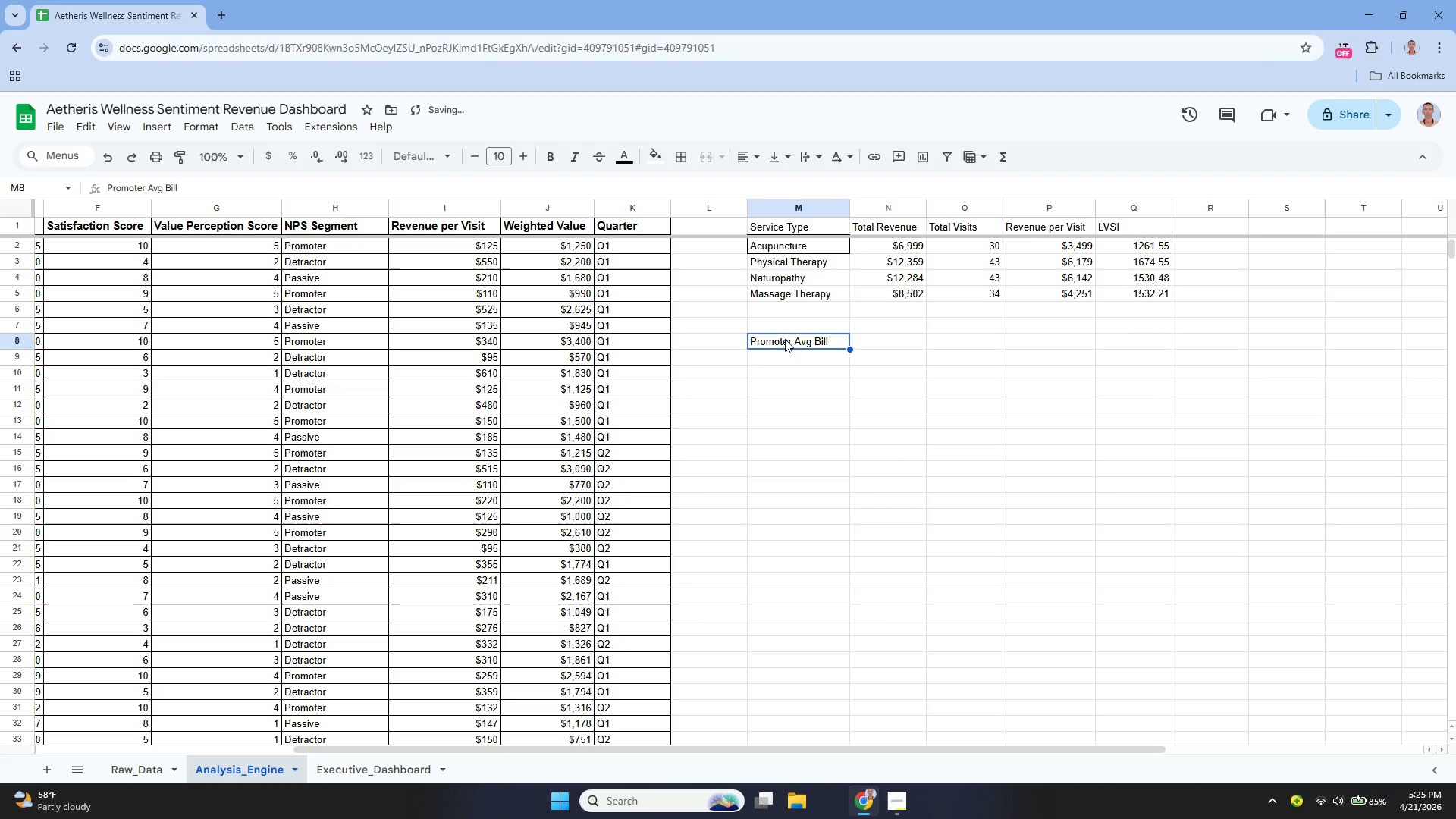 
key(ArrowRight)
 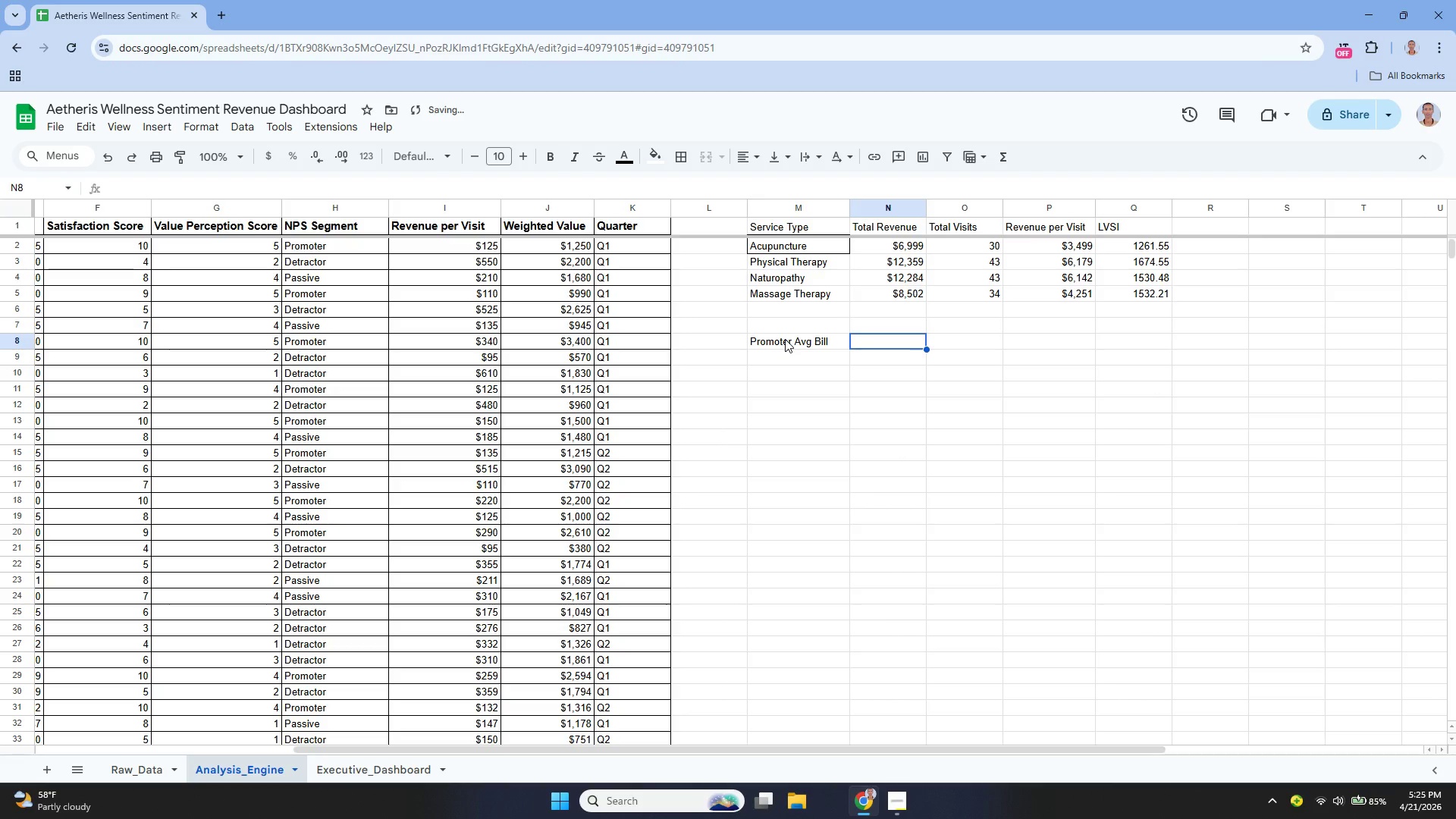 
key(ArrowDown)
 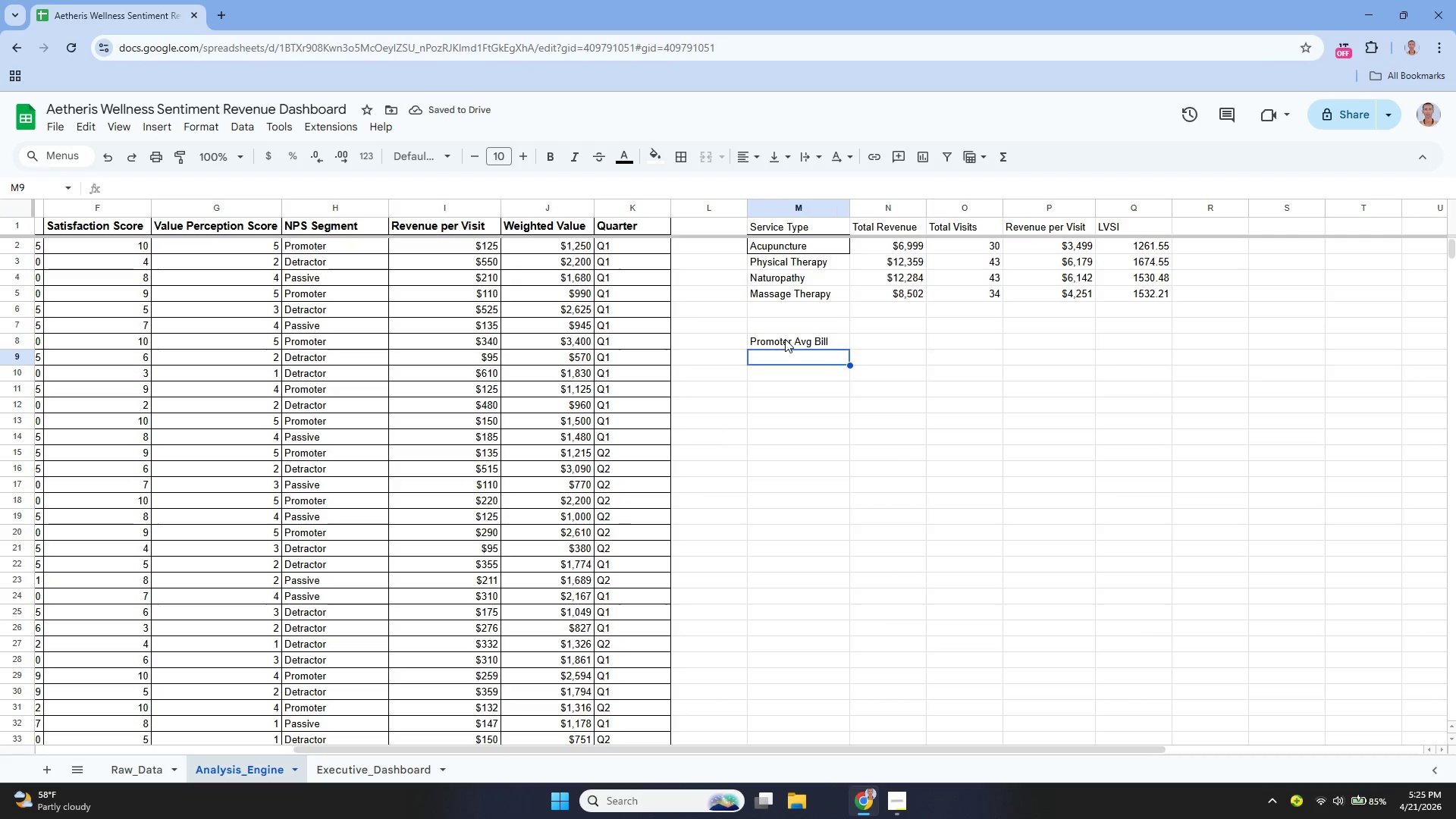 
key(ArrowLeft)
 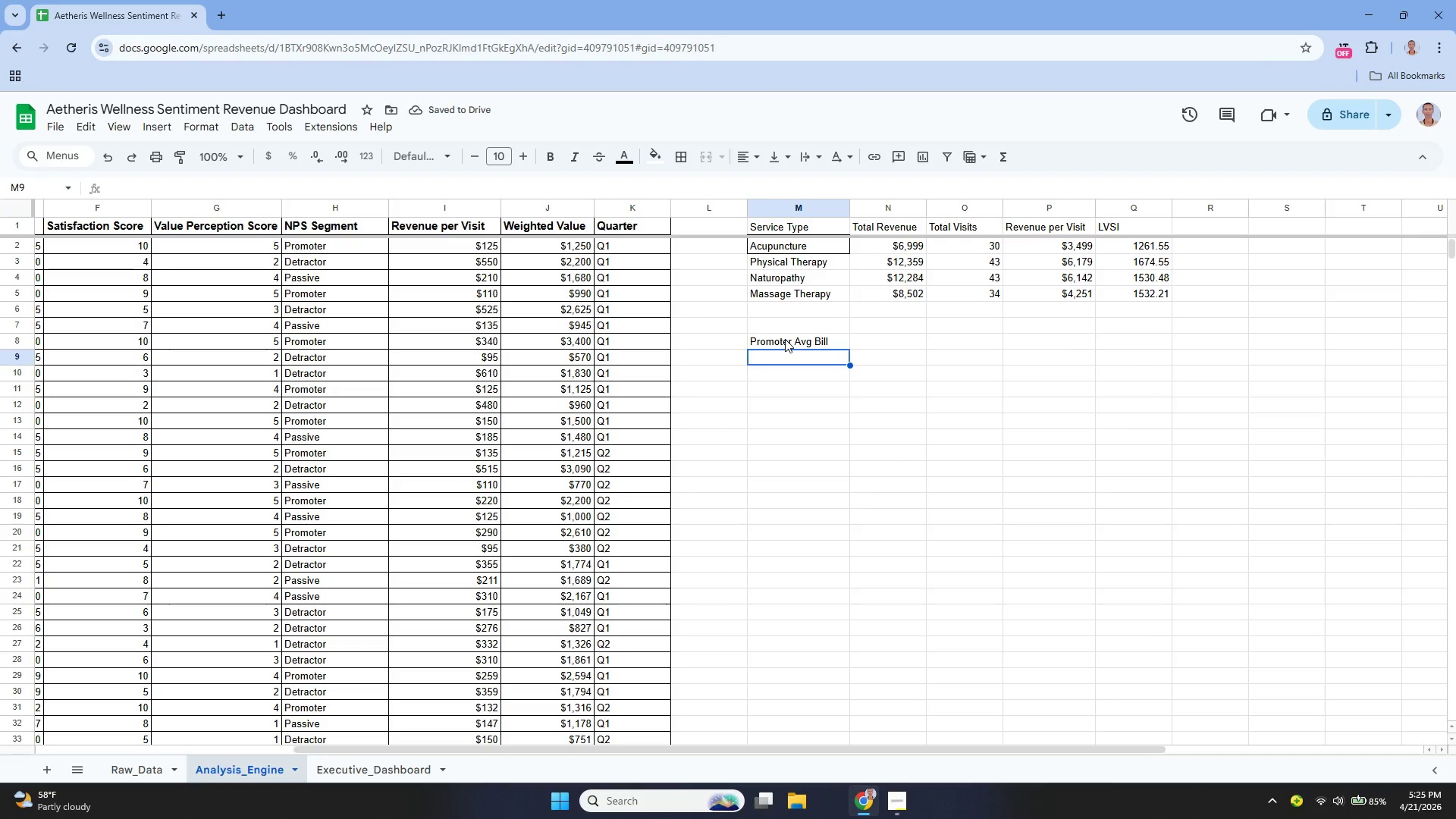 
key(Enter)
 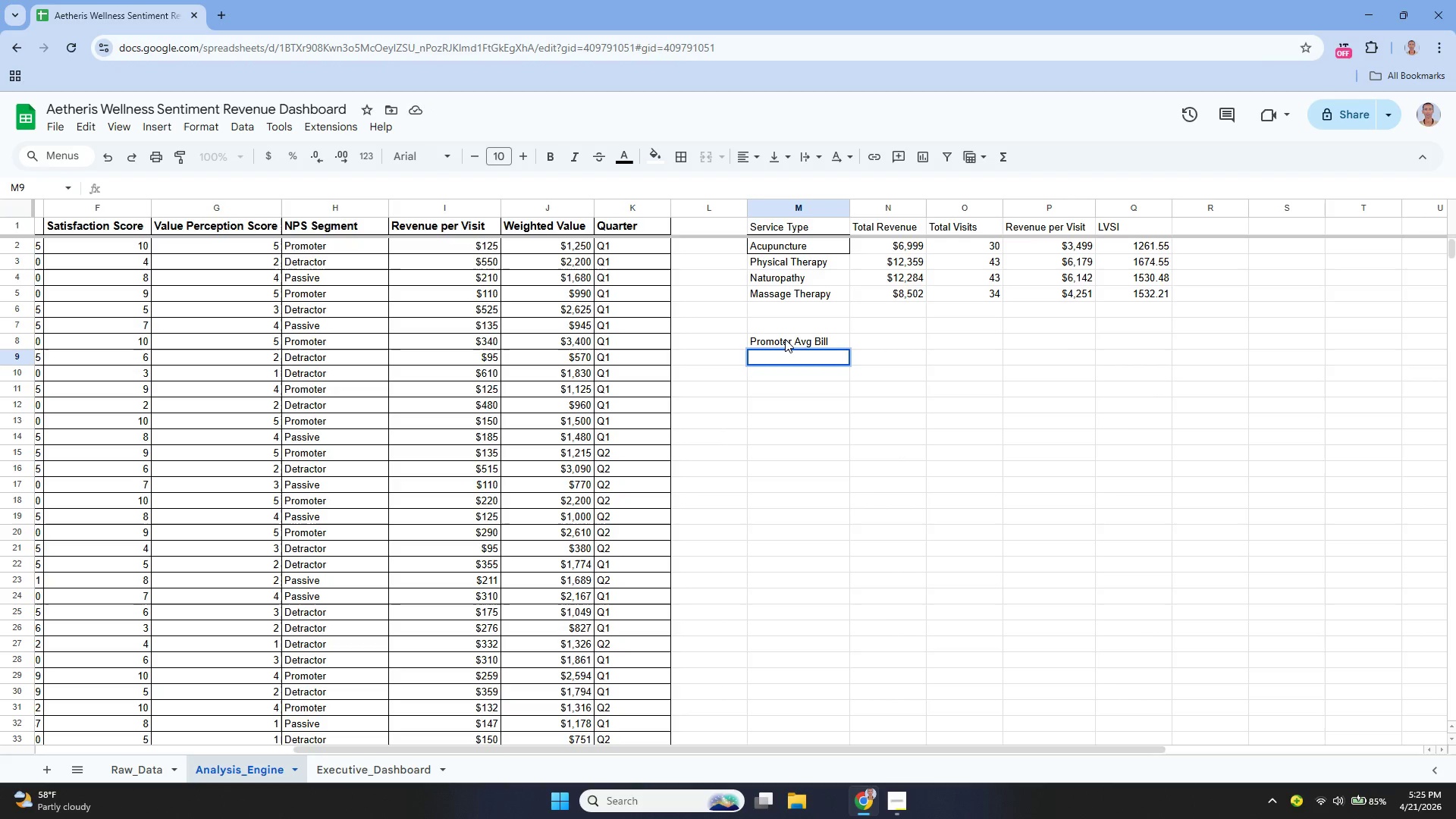 
type(=AV)
 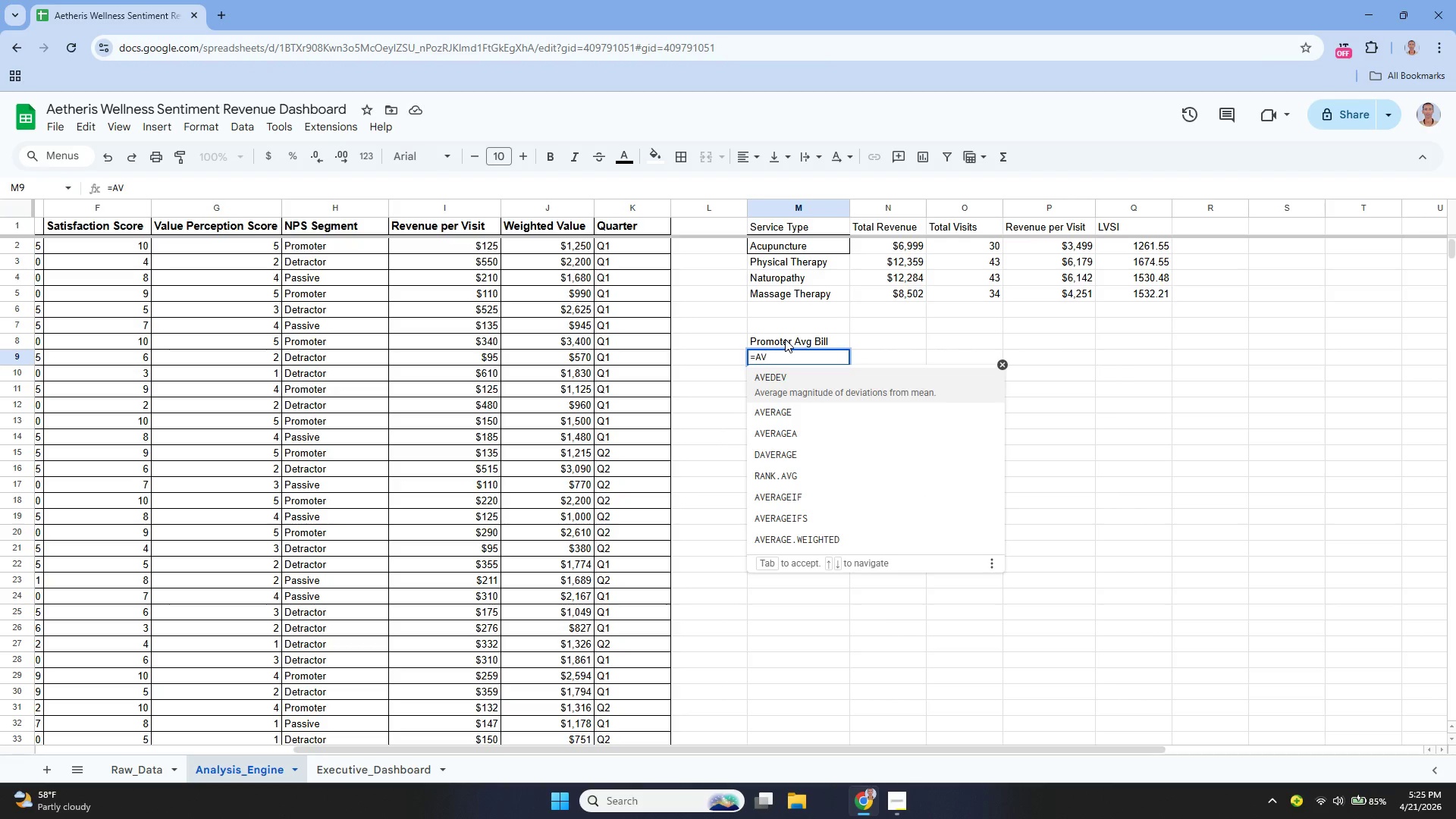 
key(ArrowDown)
 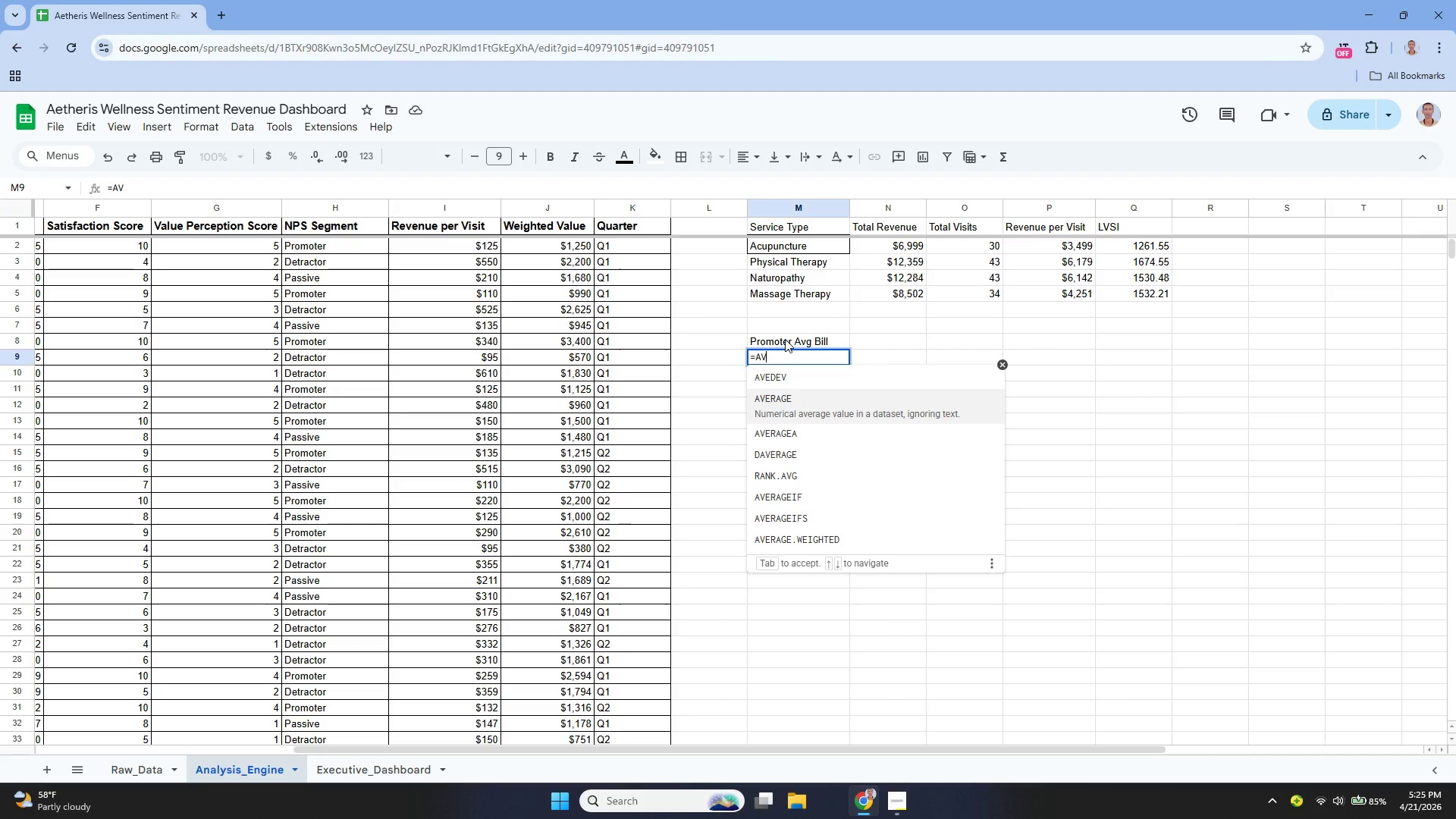 
key(ArrowDown)
 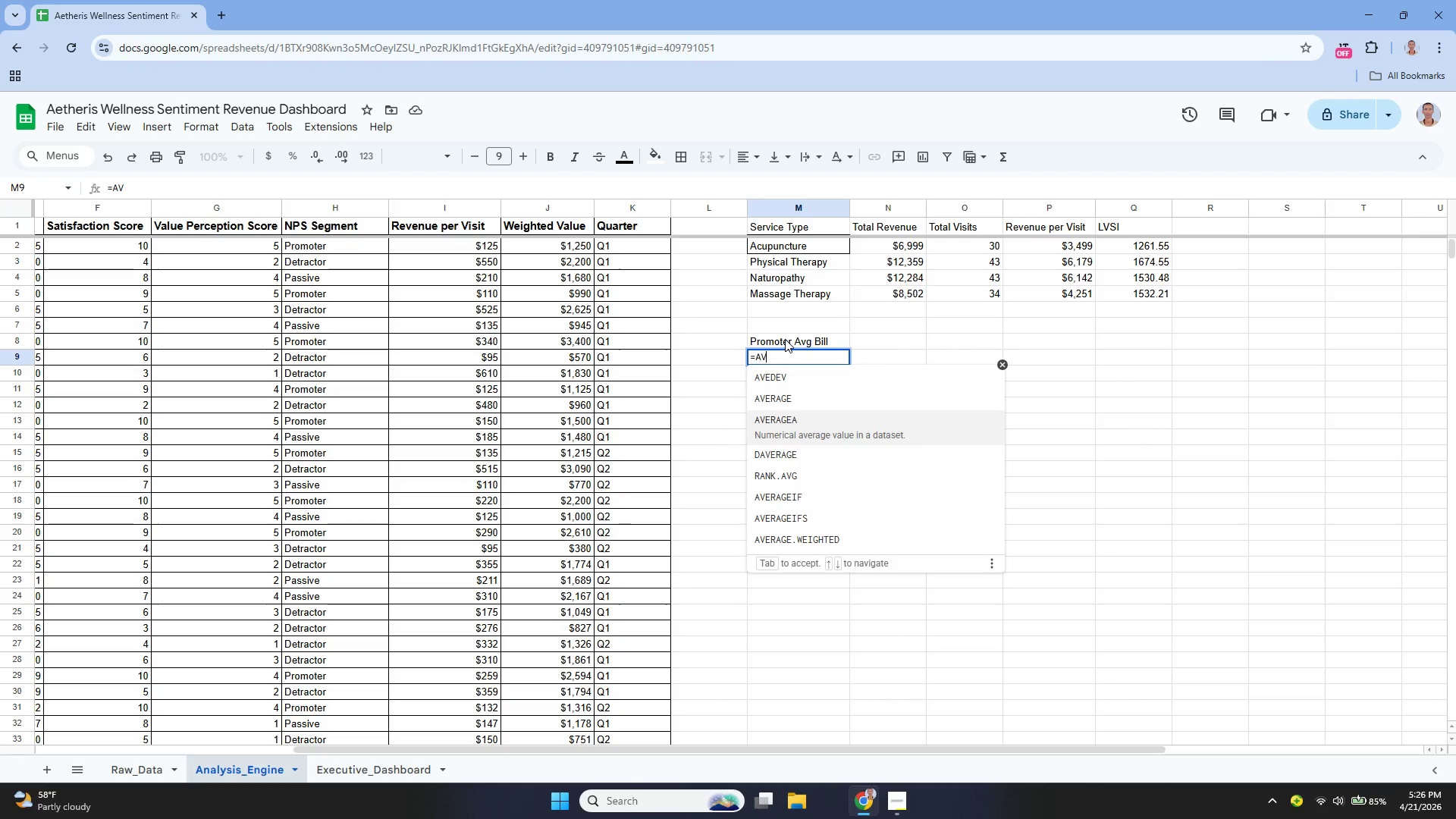 
key(ArrowDown)
 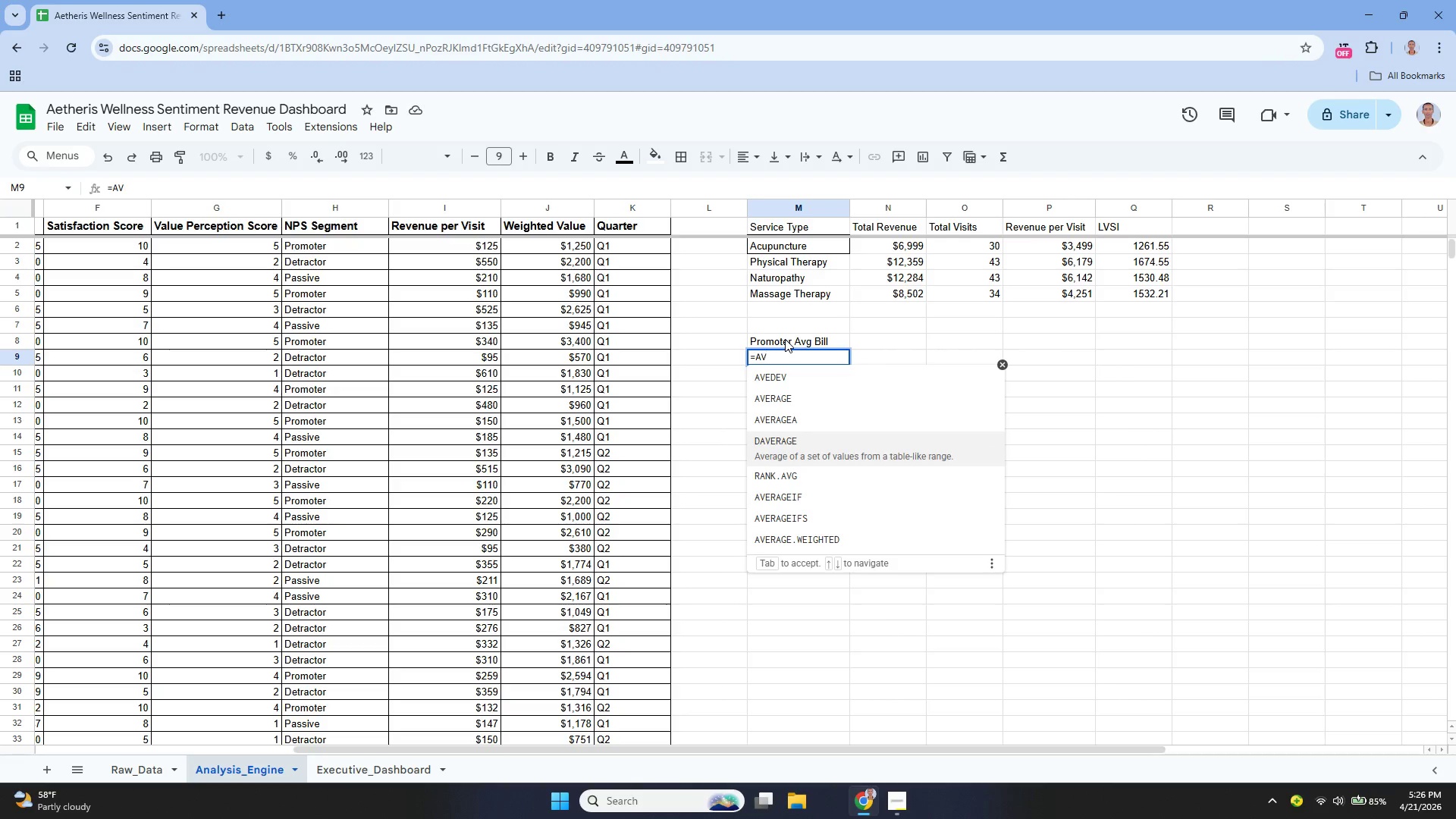 
key(ArrowDown)
 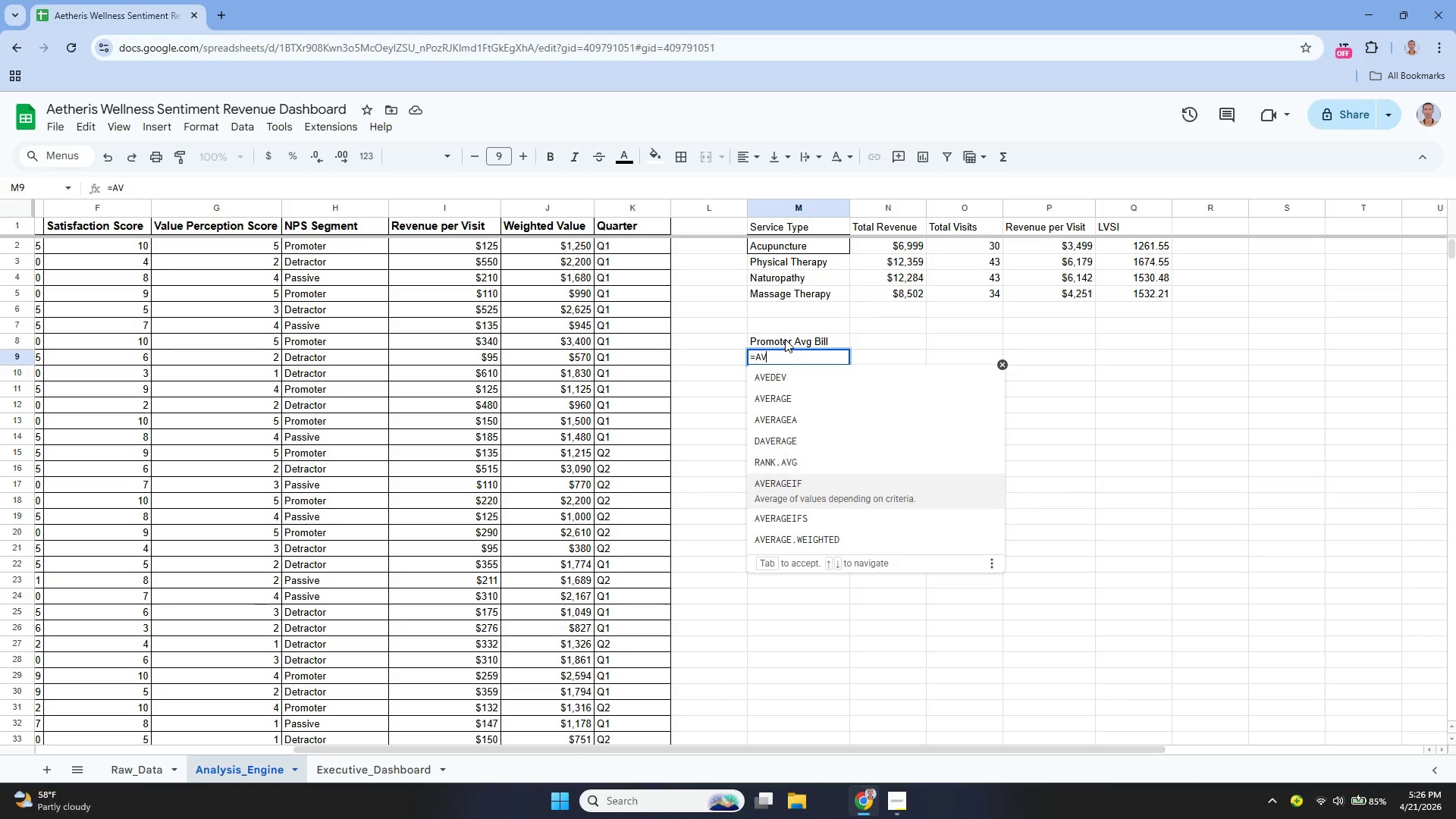 
key(ArrowDown)
 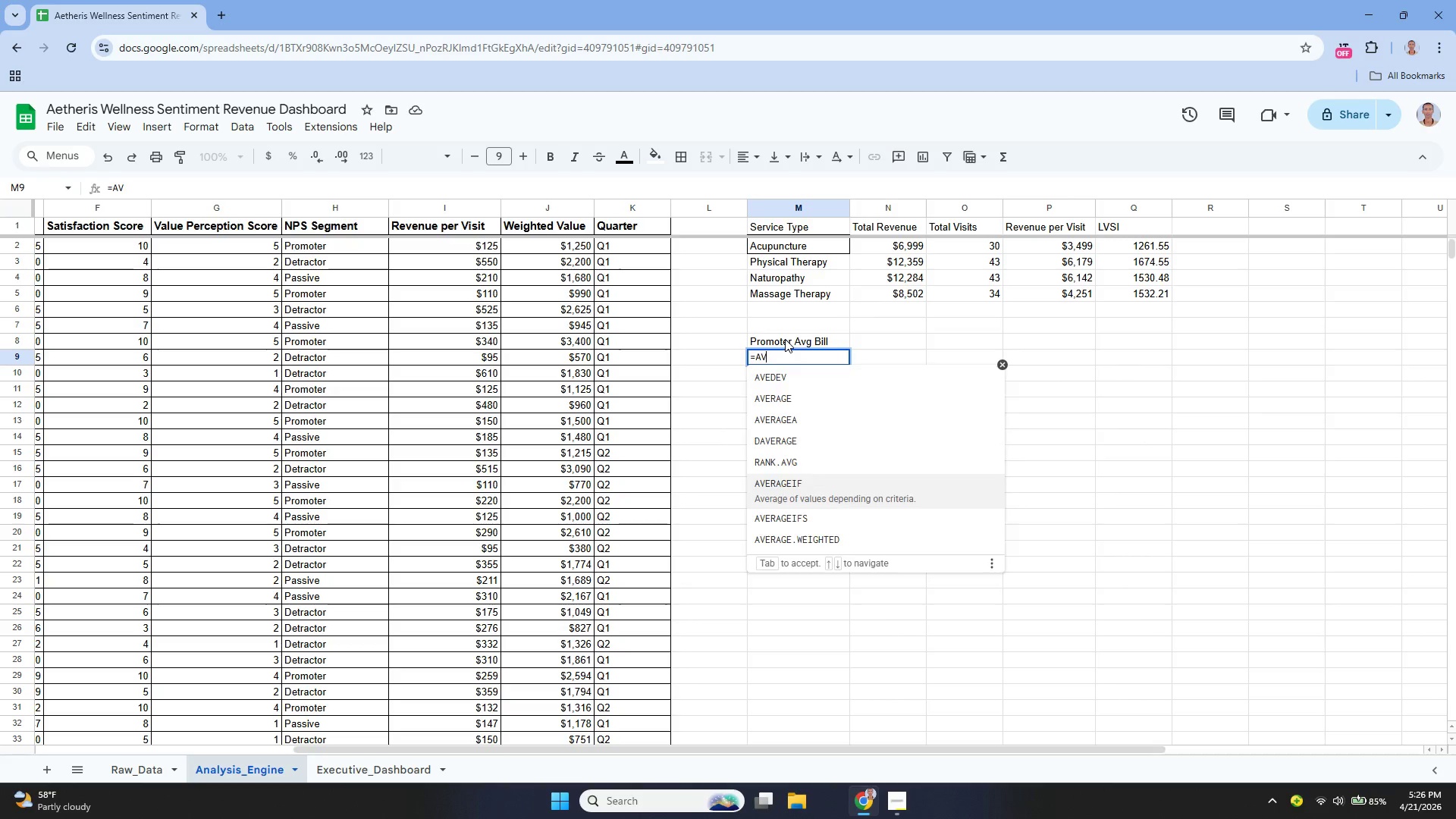 
key(Enter)
 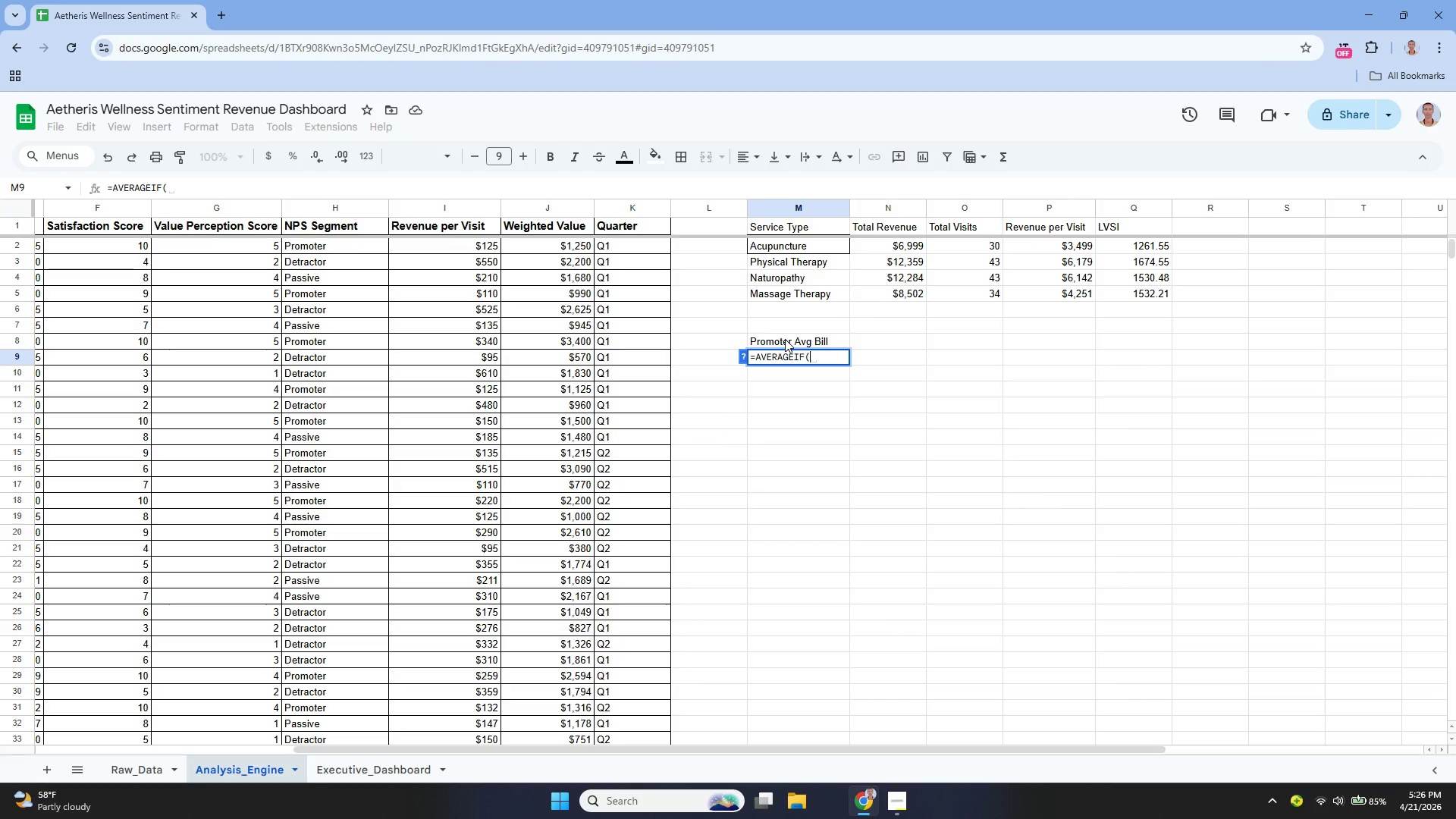 
type(Analysis_engine)
 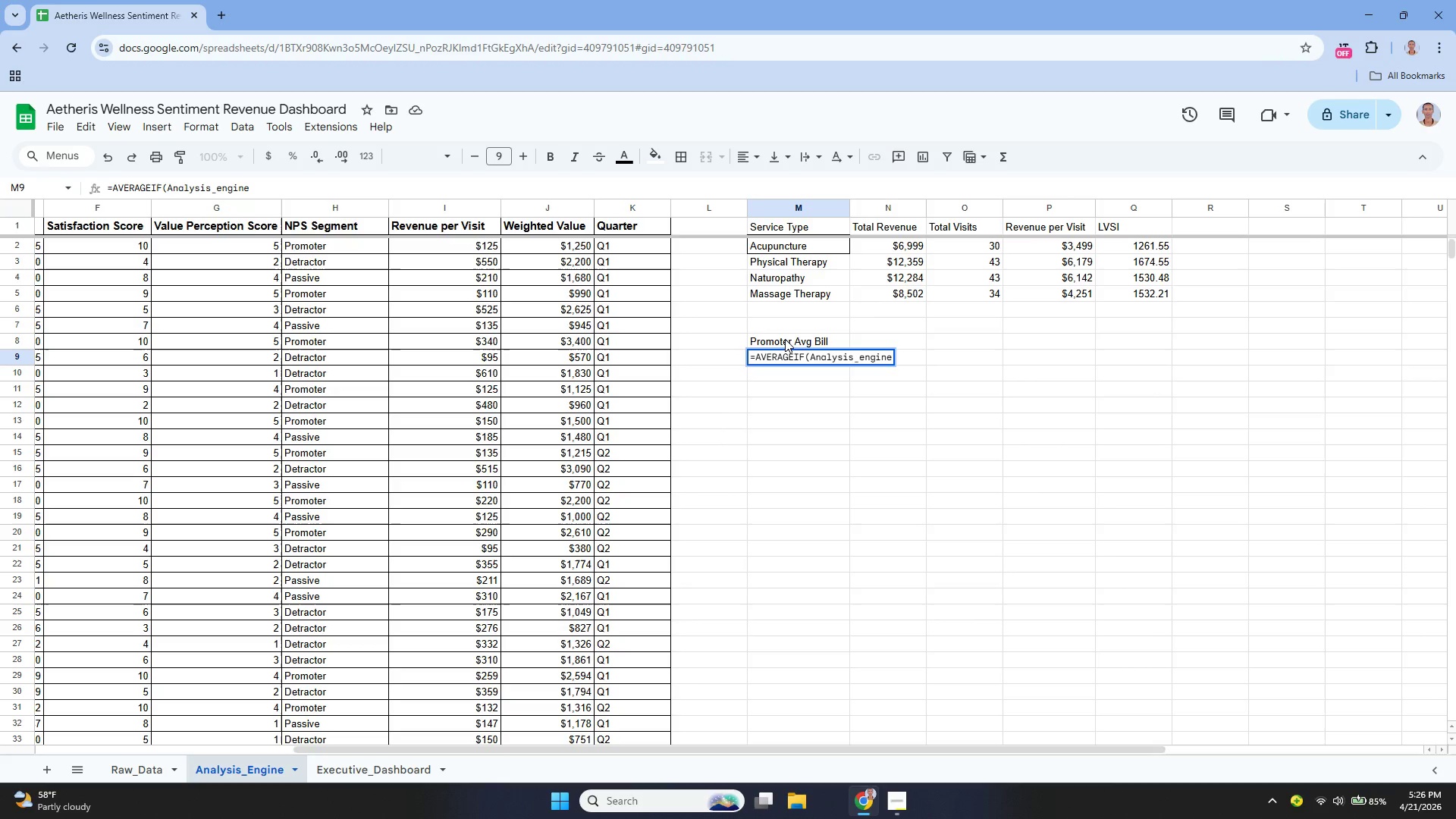 
key(ArrowLeft)
 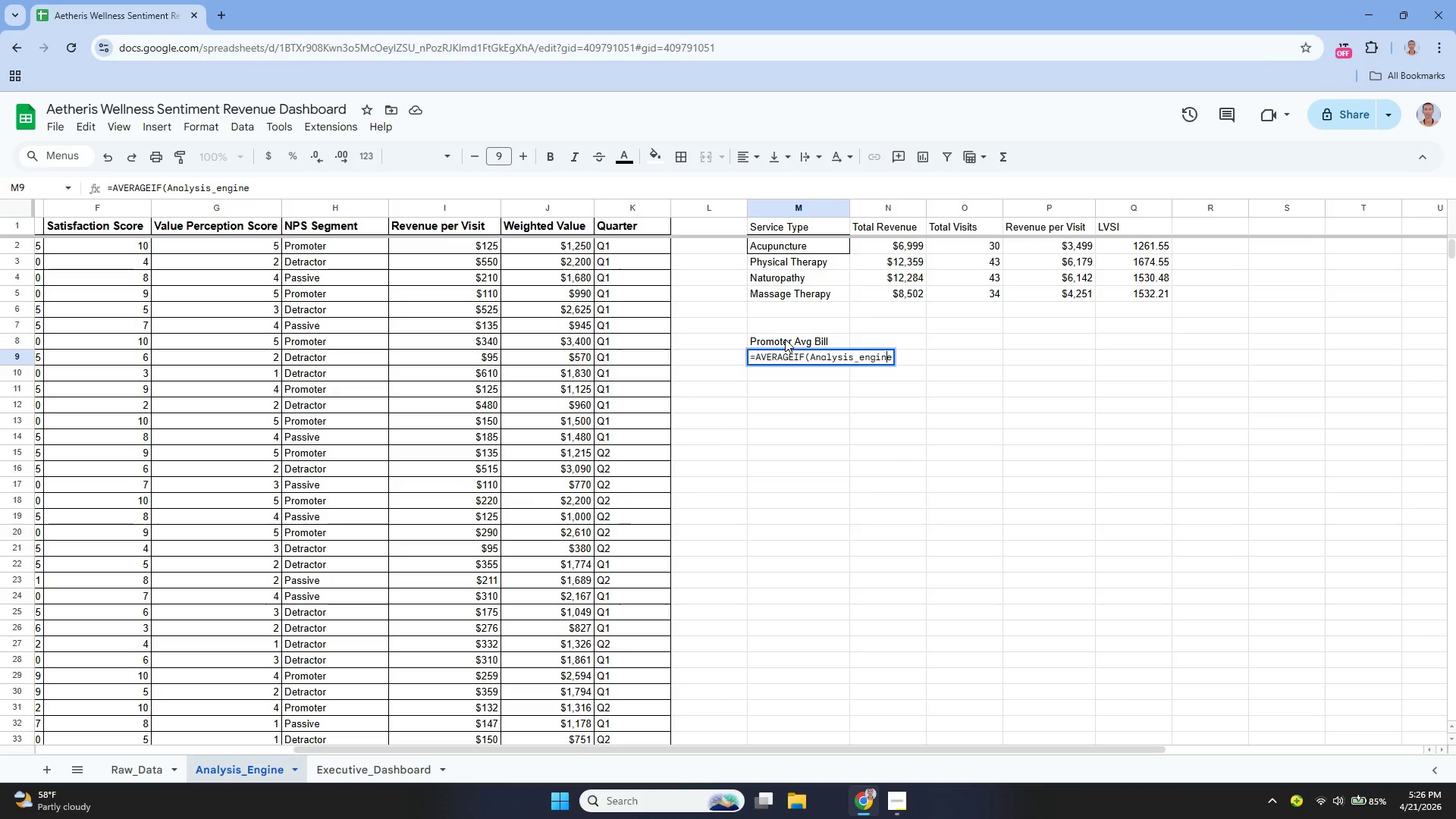 
key(ArrowLeft)
 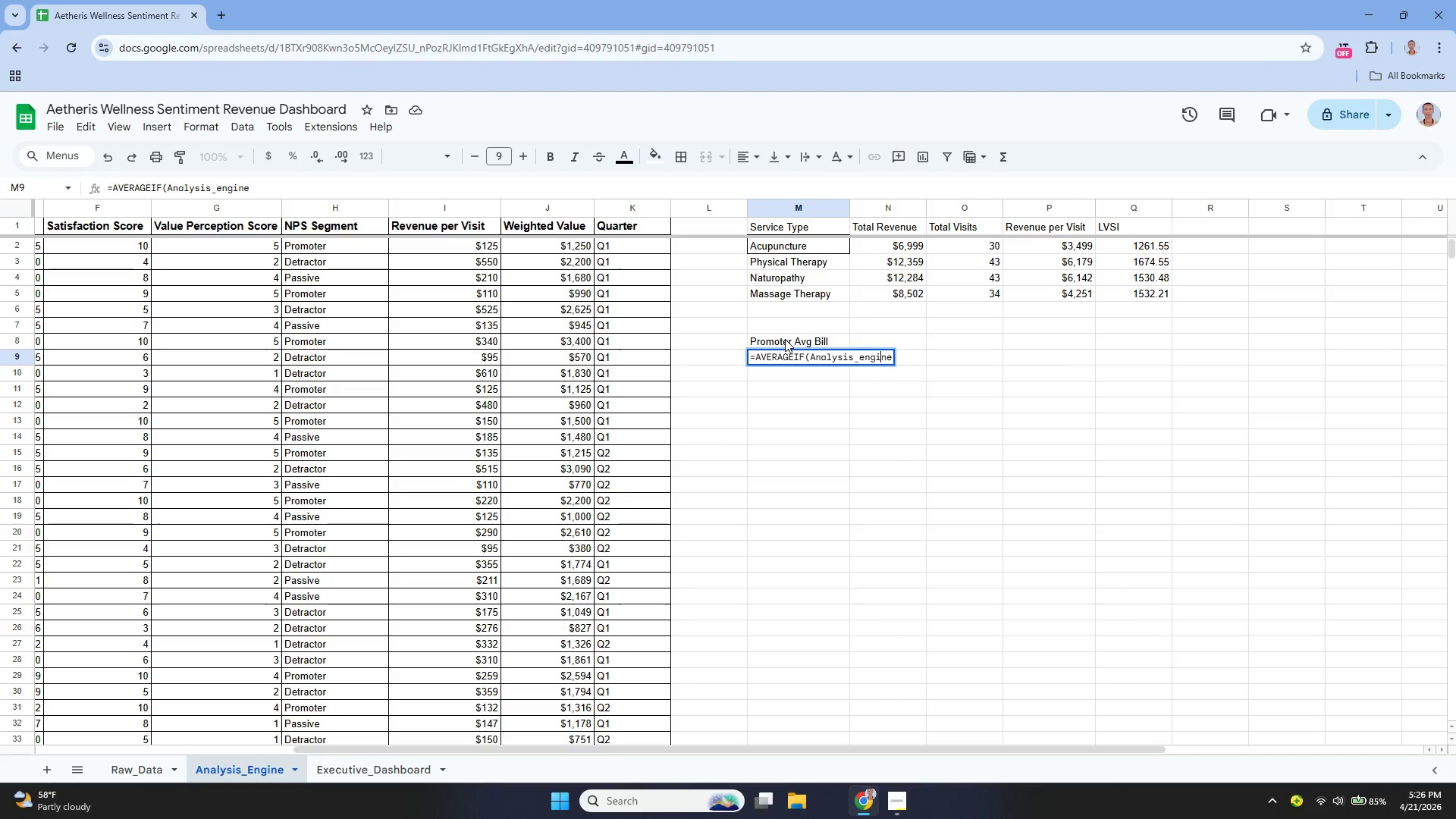 
key(ArrowLeft)
 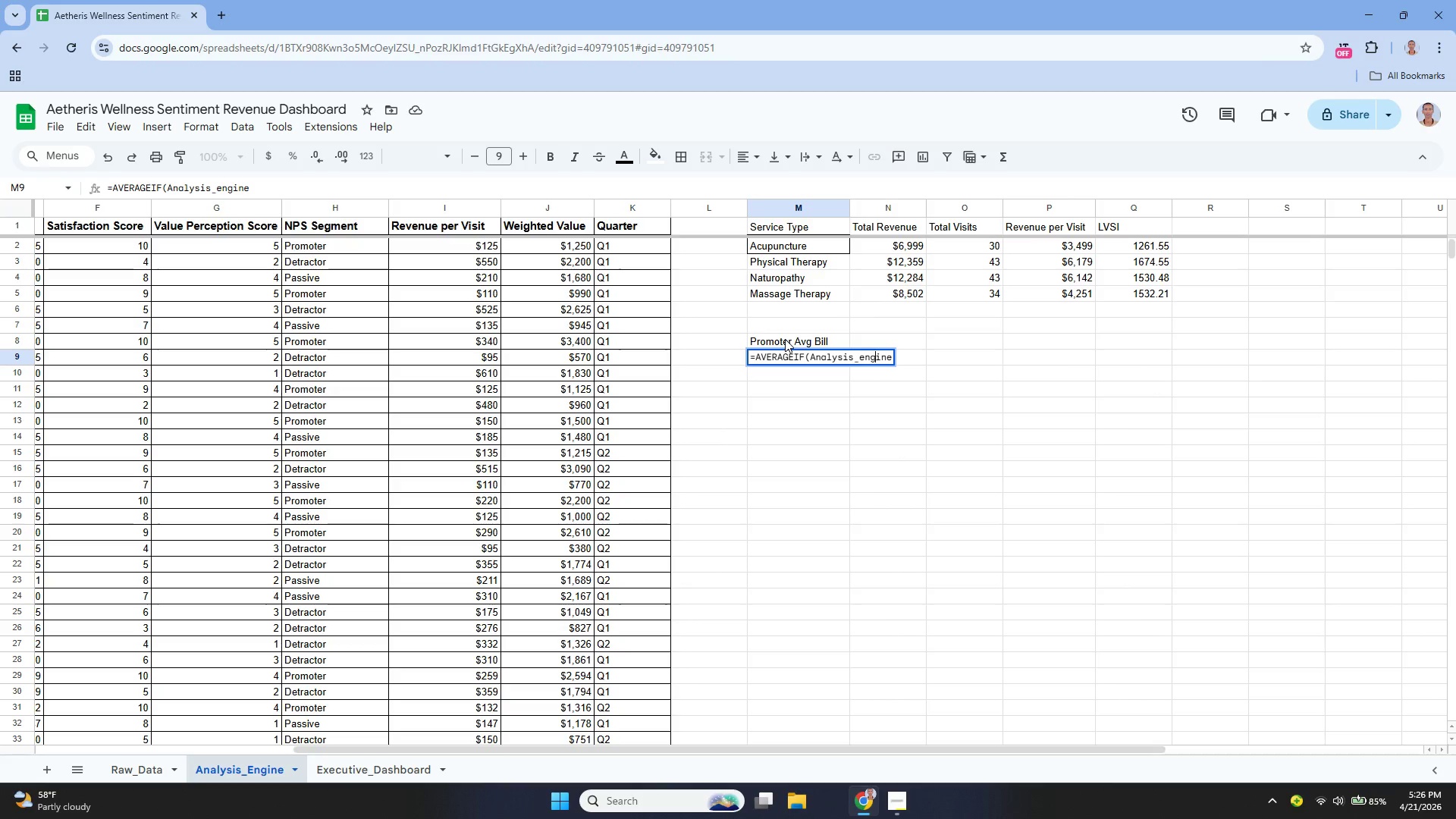 
key(ArrowLeft)
 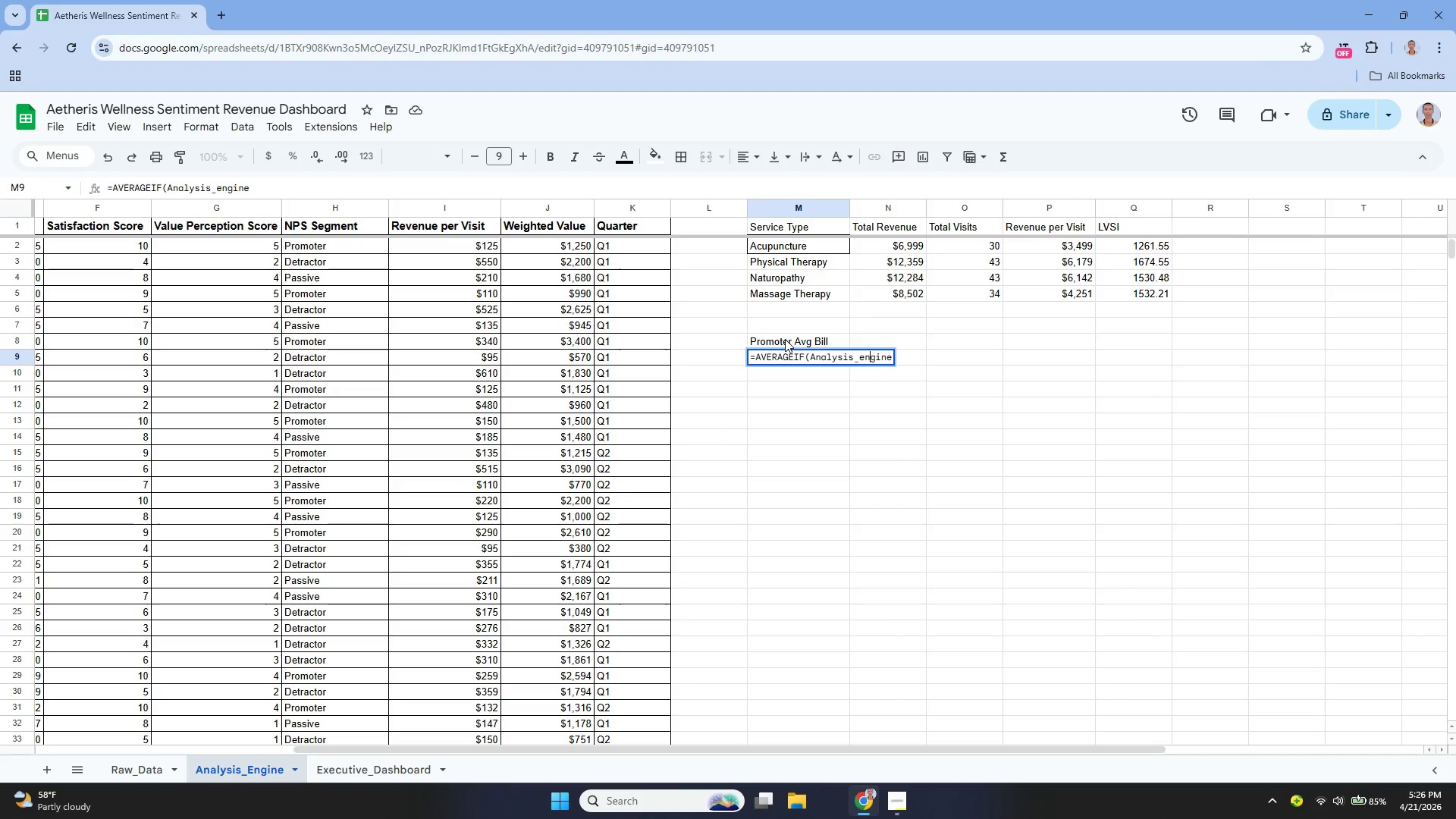 
key(ArrowLeft)
 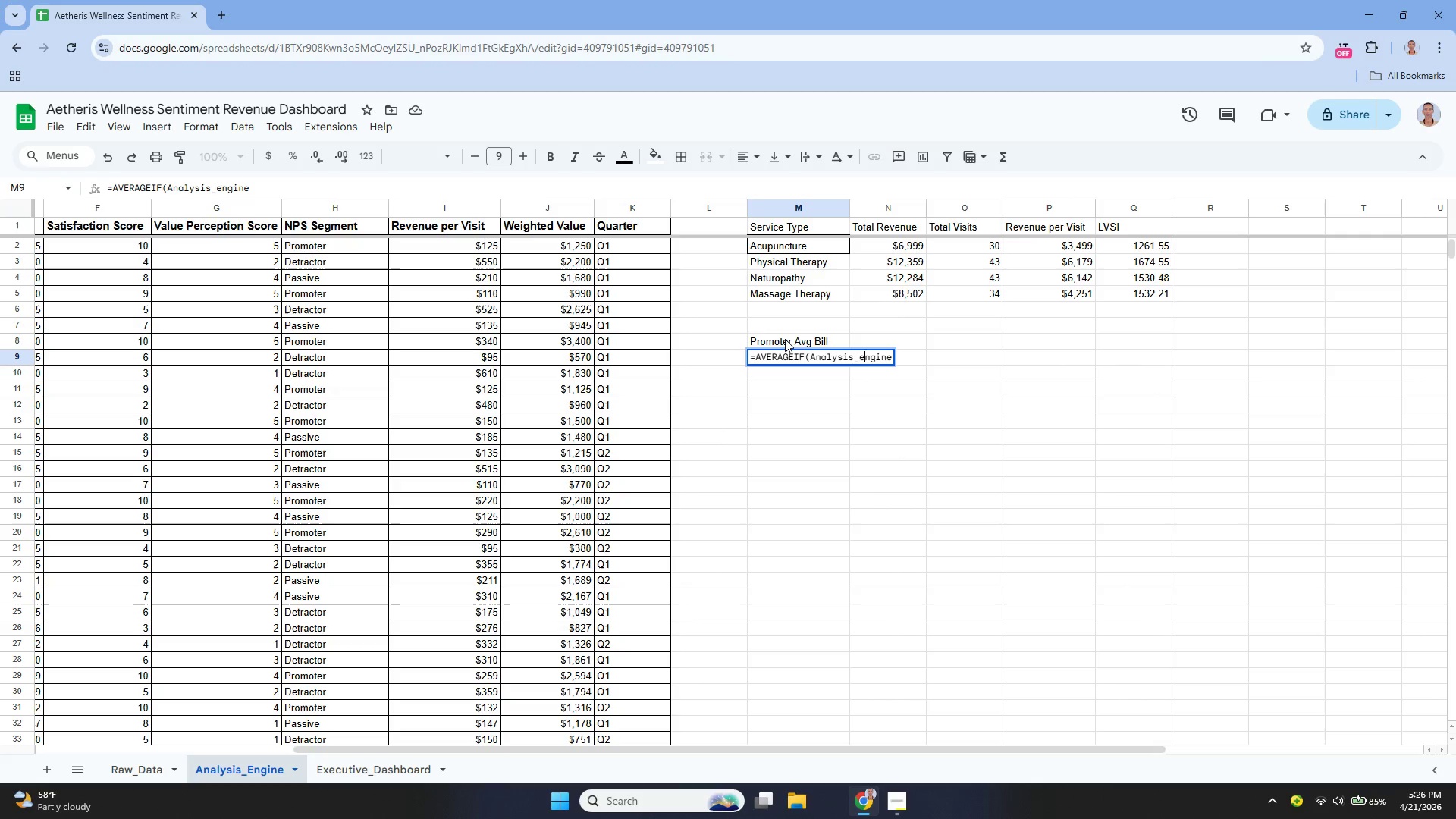 
key(Backspace)
 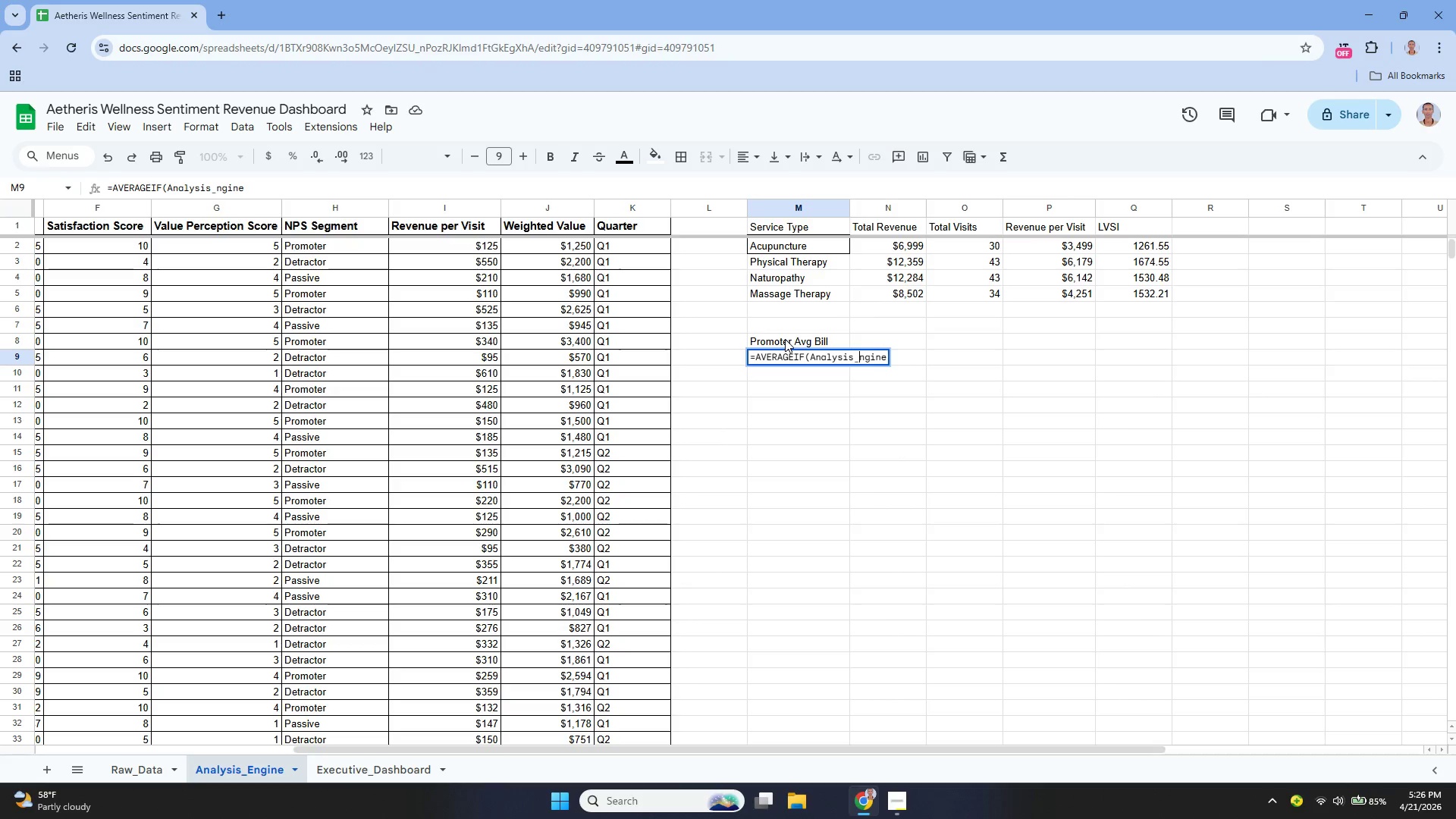 
key(Shift+ShiftLeft)
 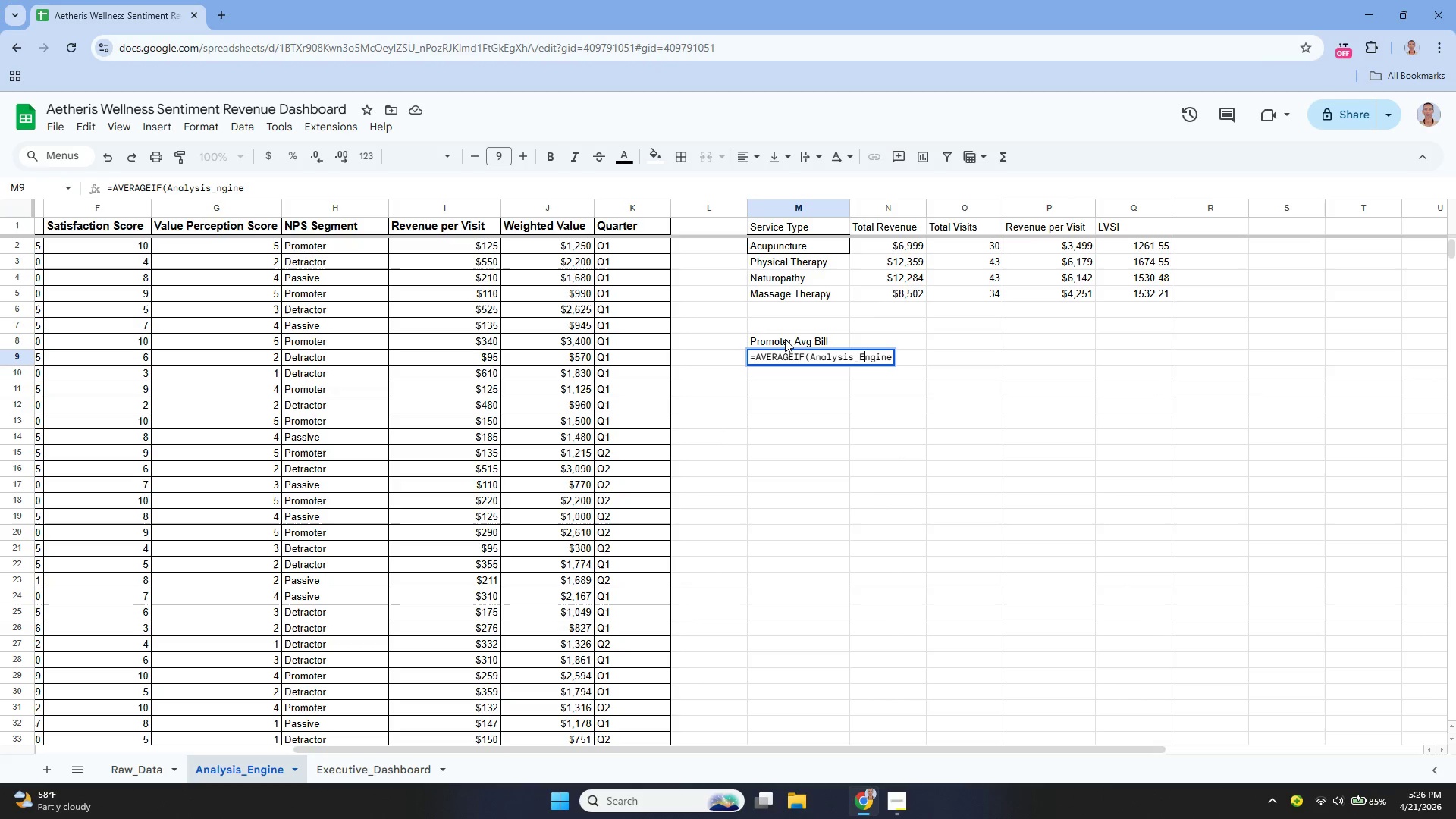 
key(Shift+E)
 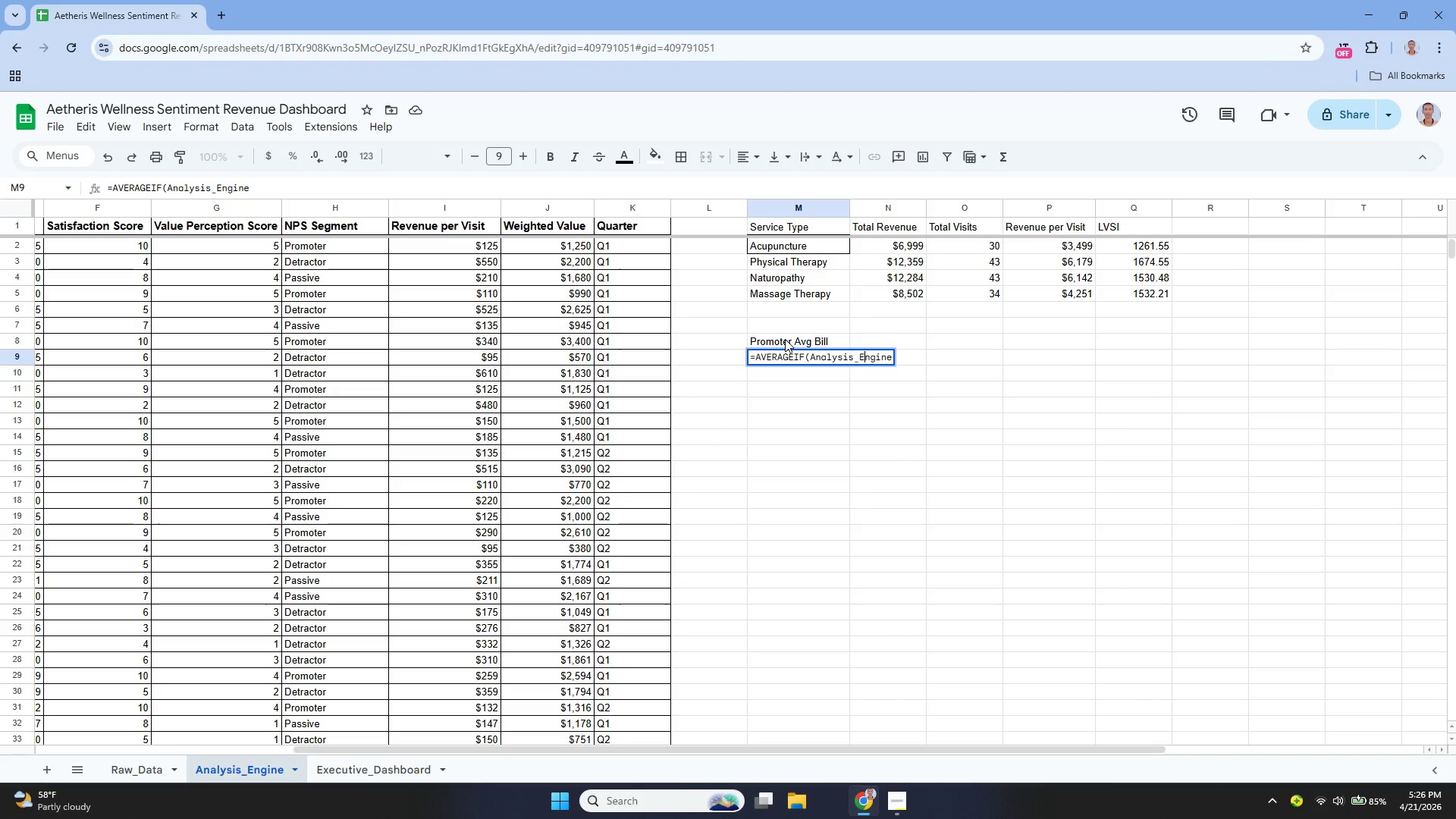 
key(ArrowDown)
 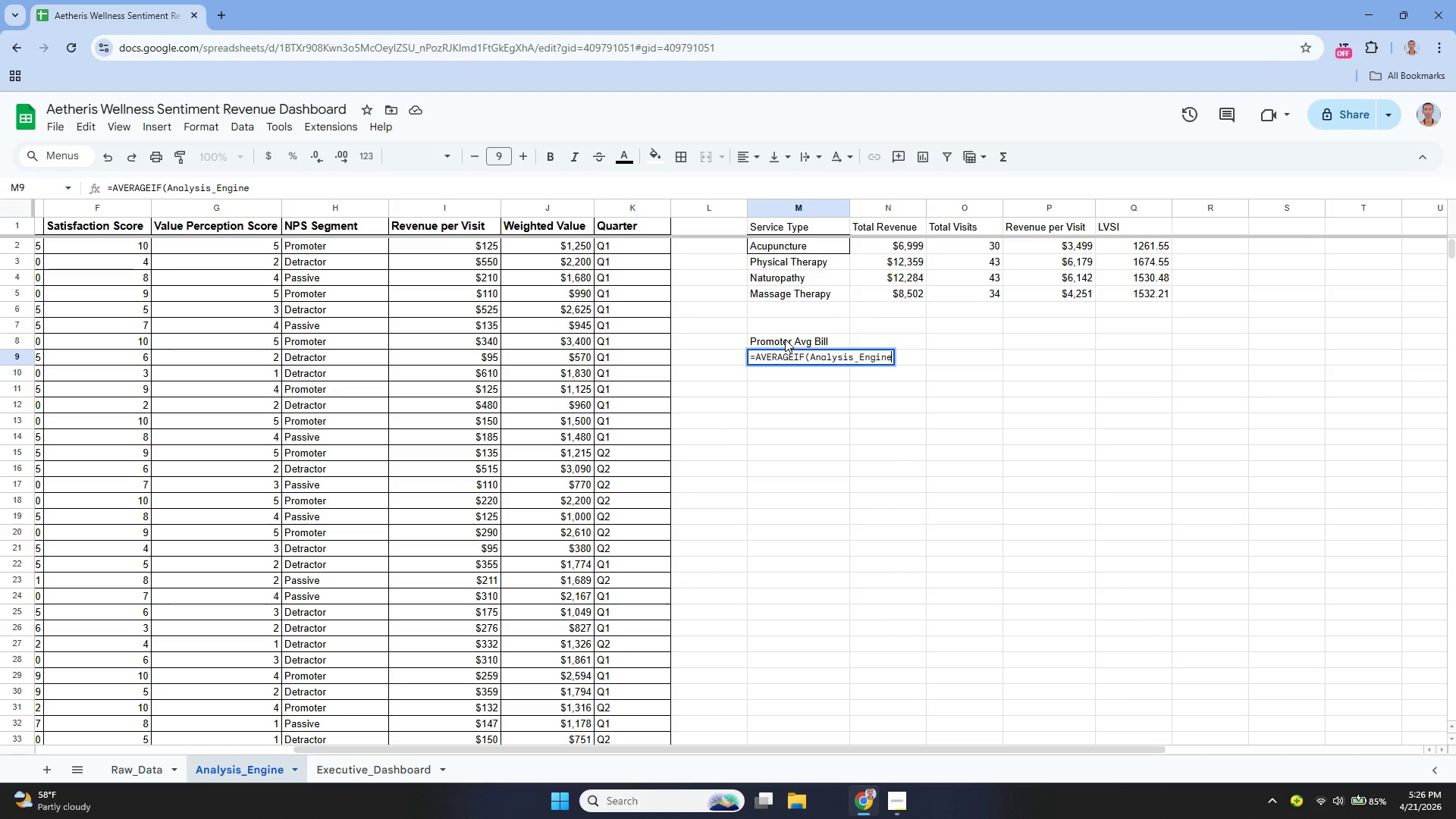 
type(!H:H, "")
 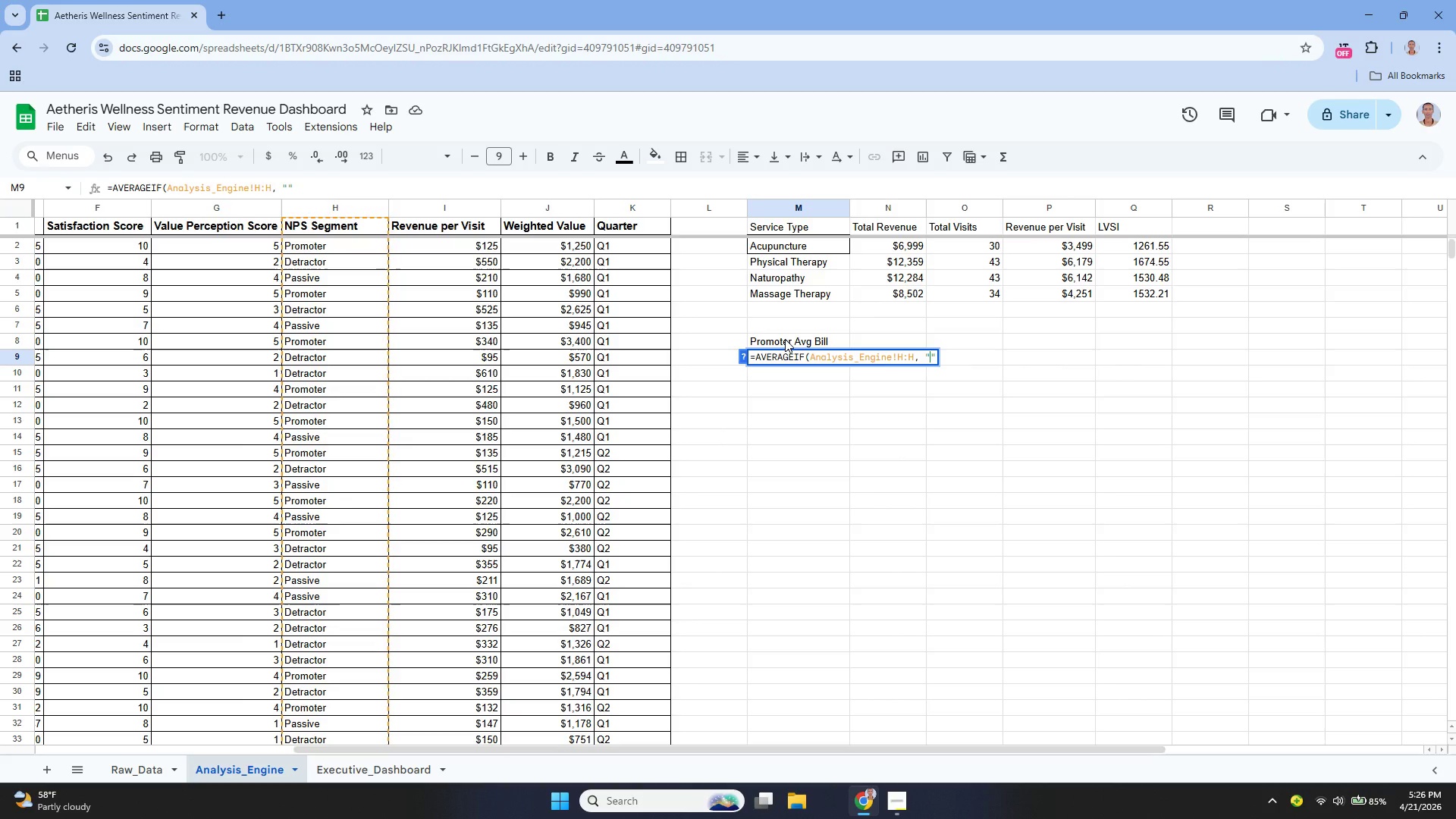 
 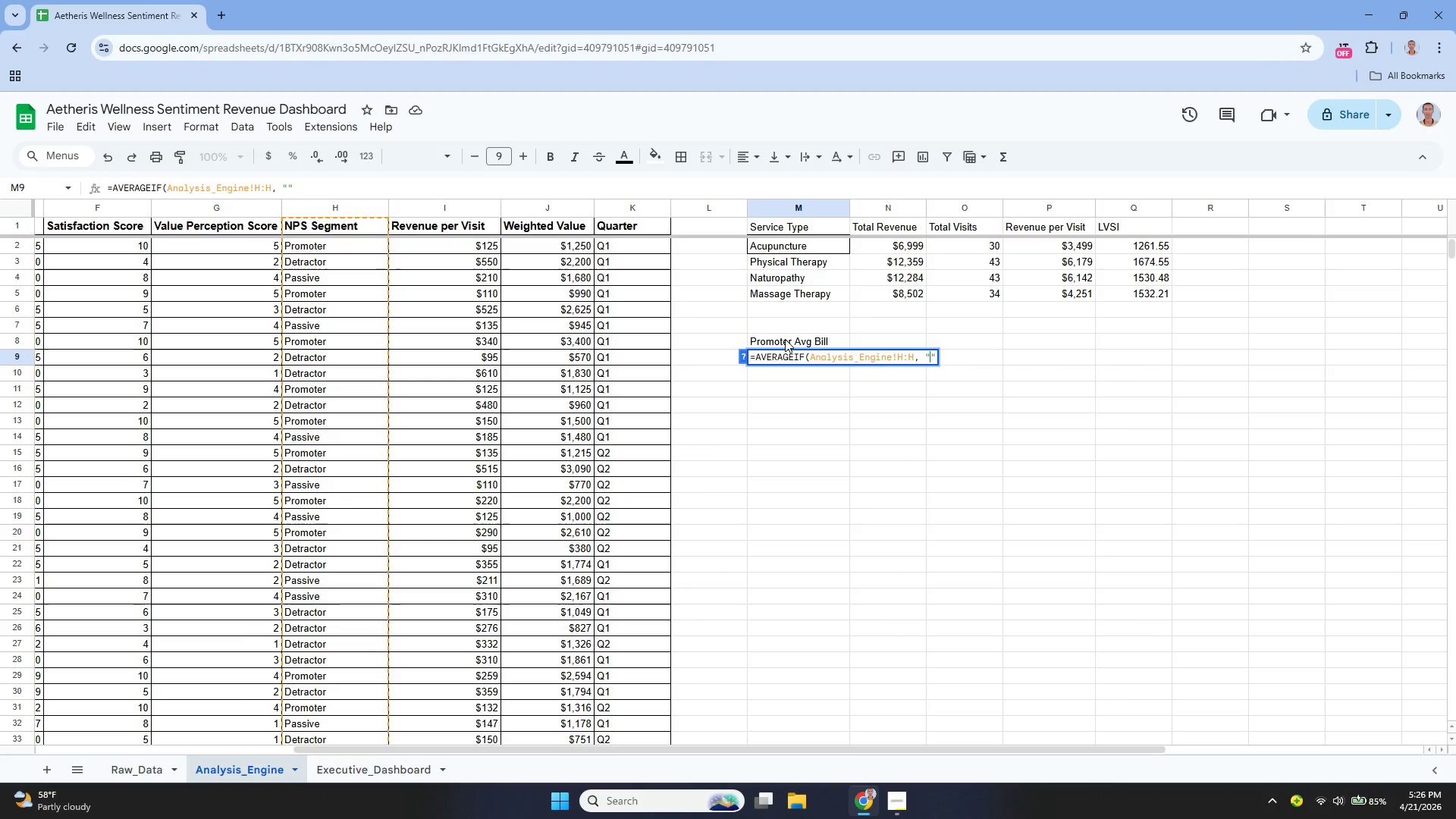 
key(ArrowLeft)
 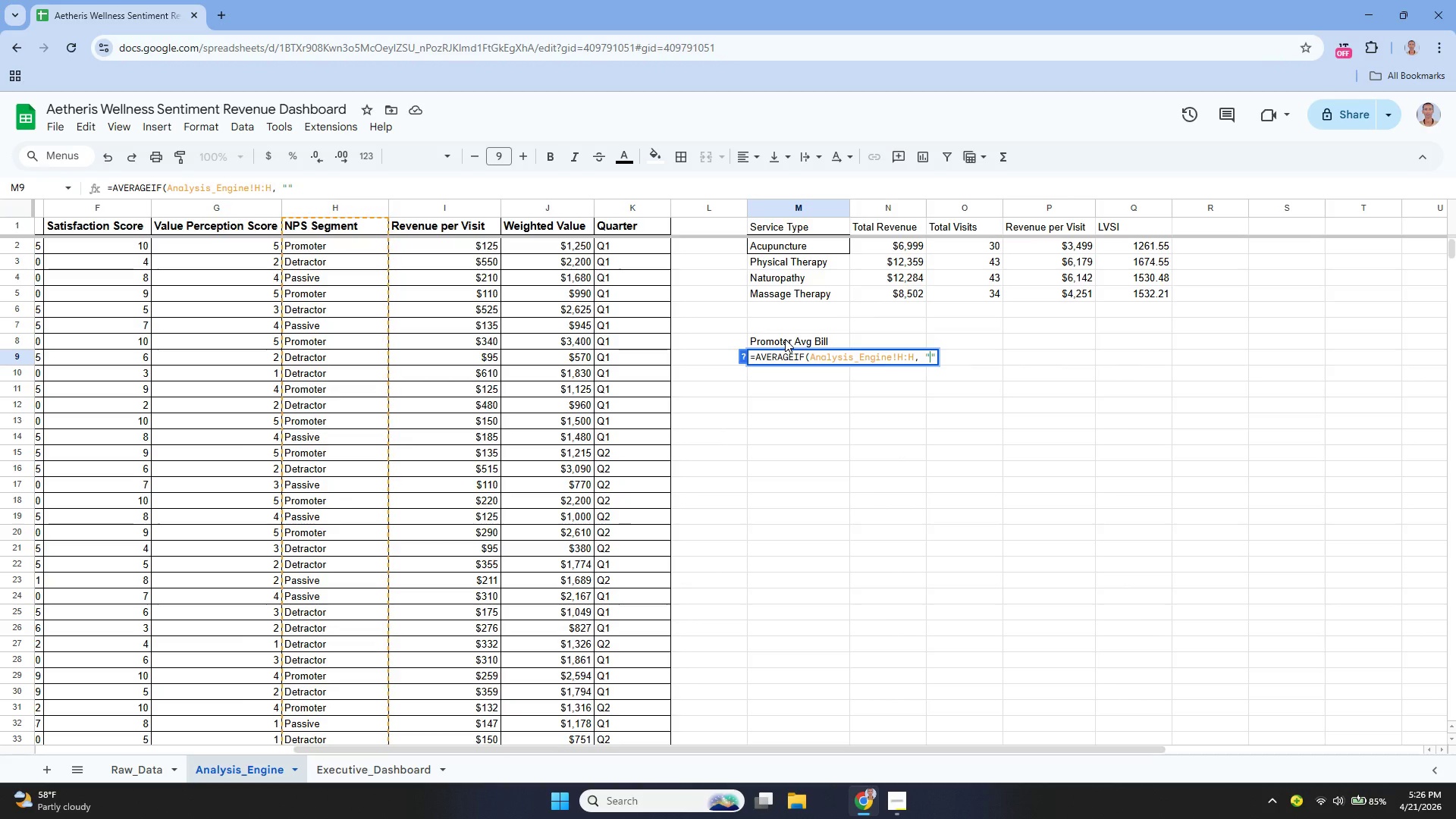 
type(Promoter)
 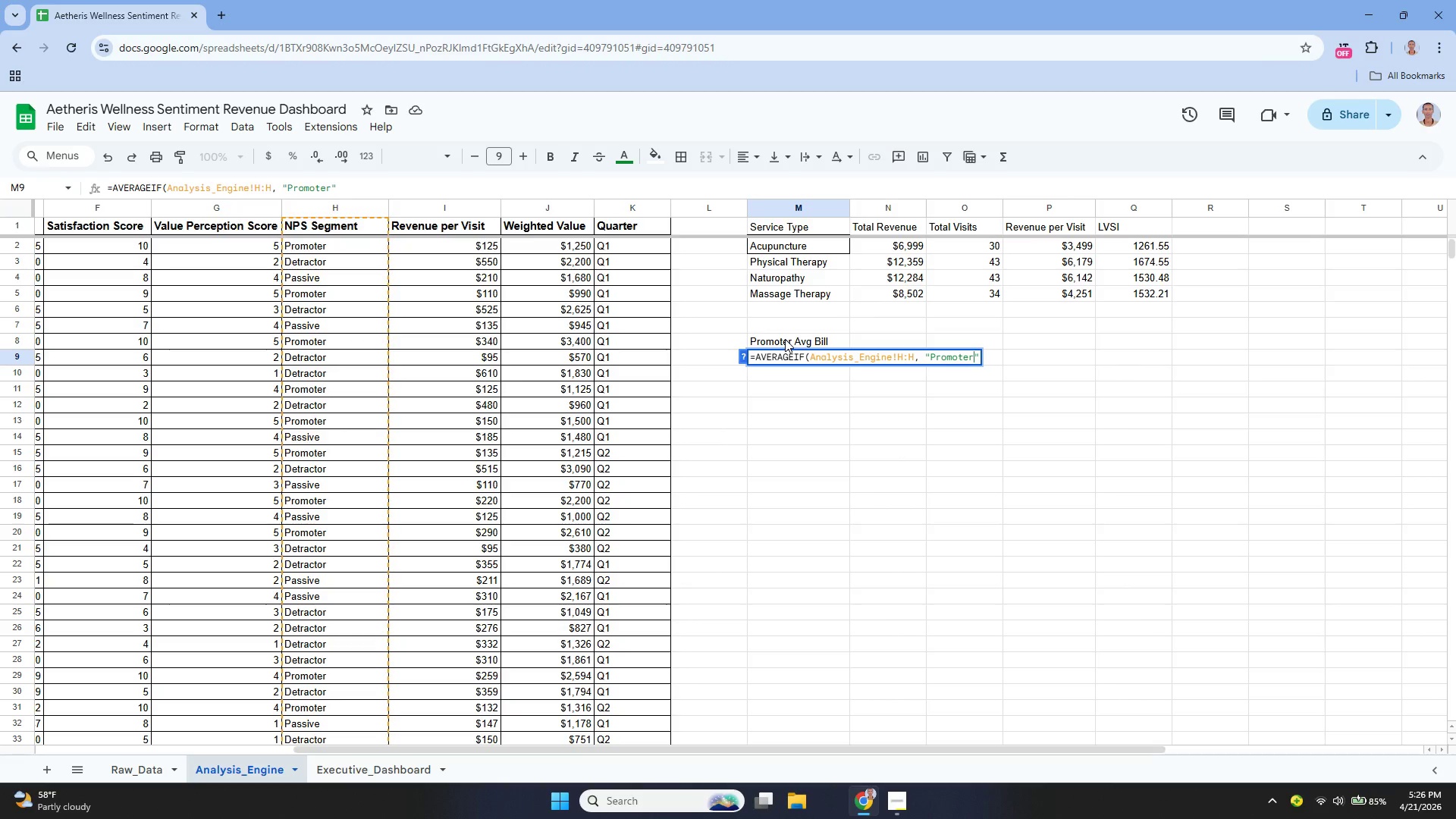 
key(ArrowRight)
 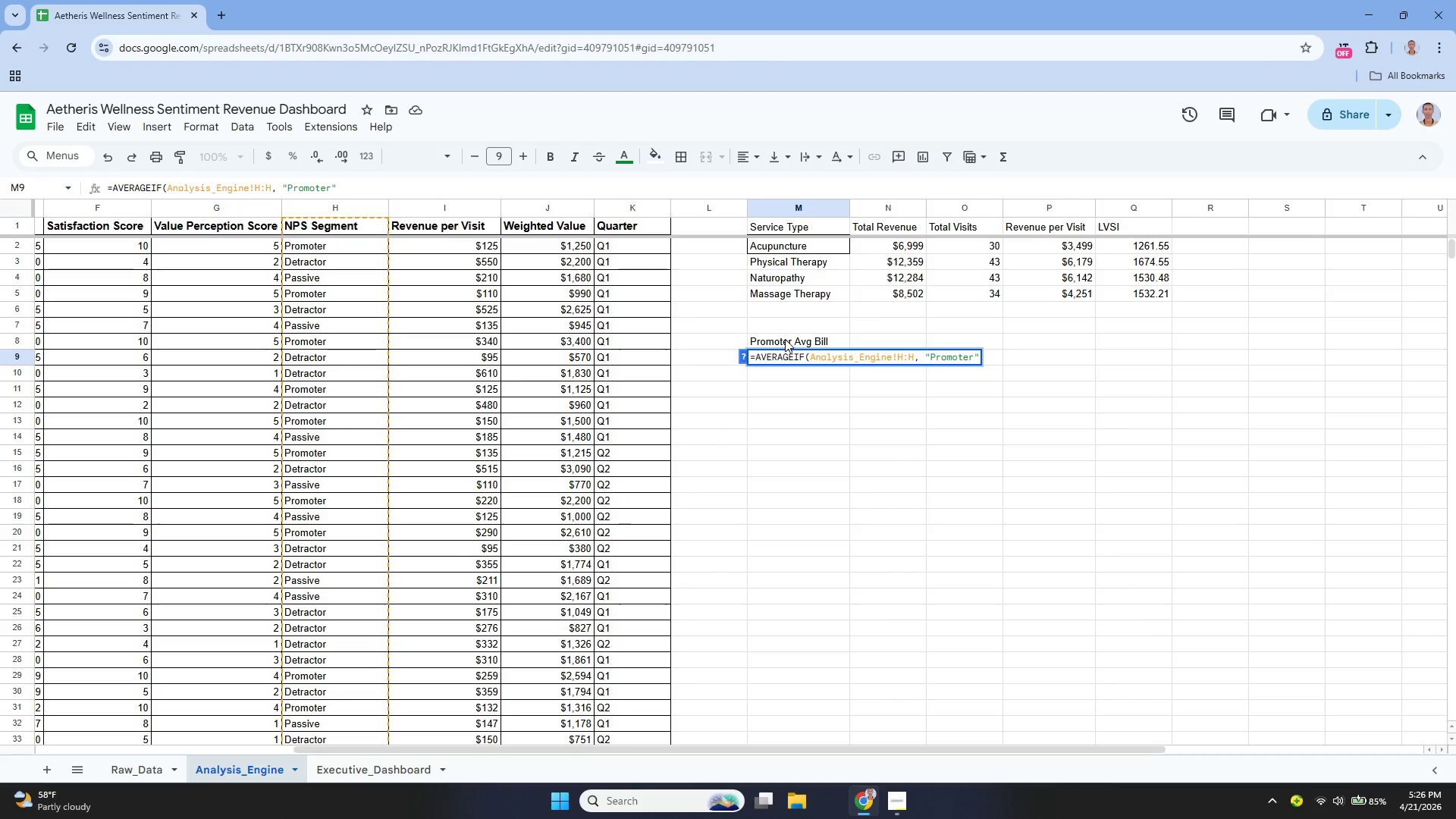 
key(Comma)
 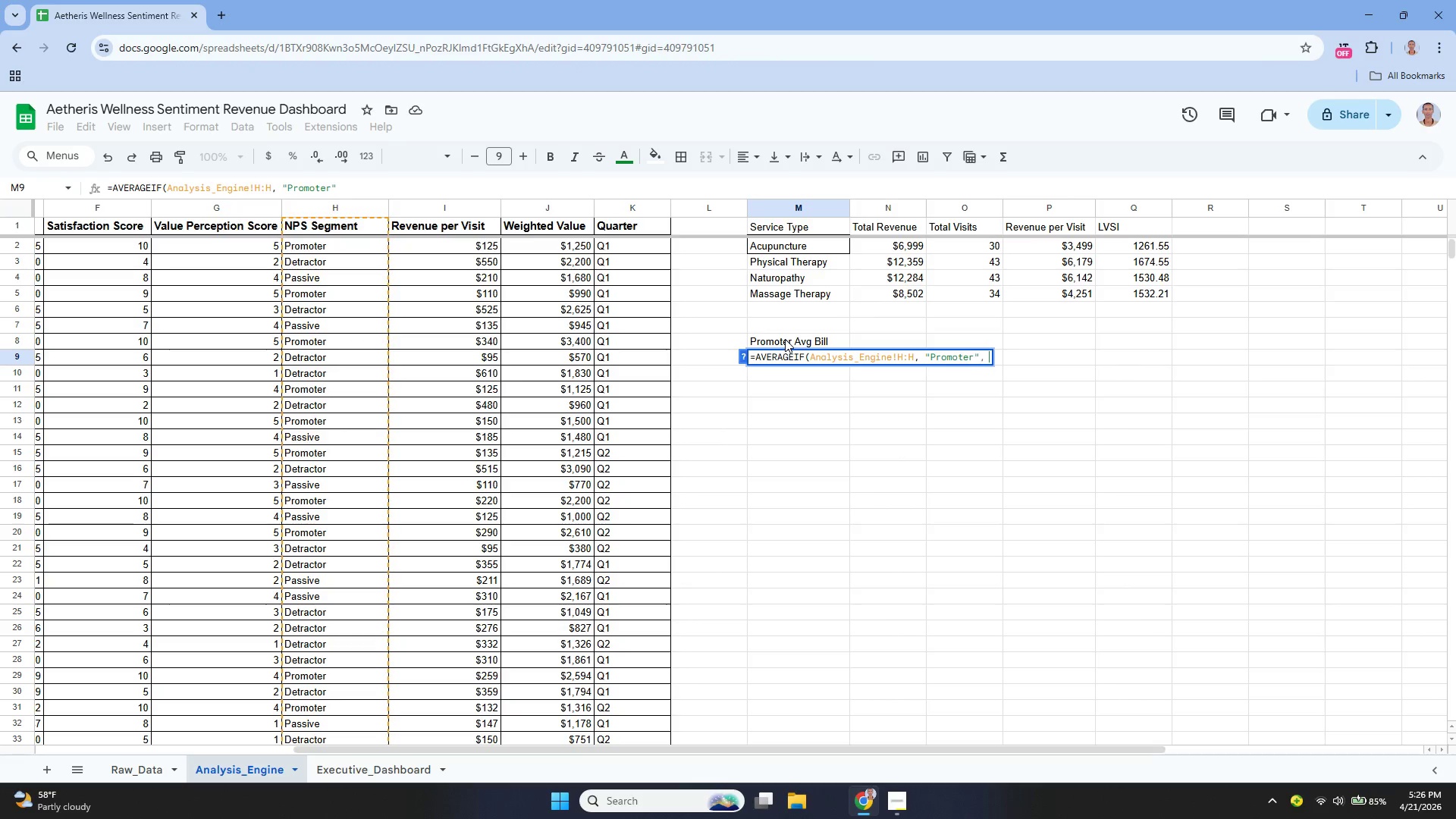 
key(Space)
 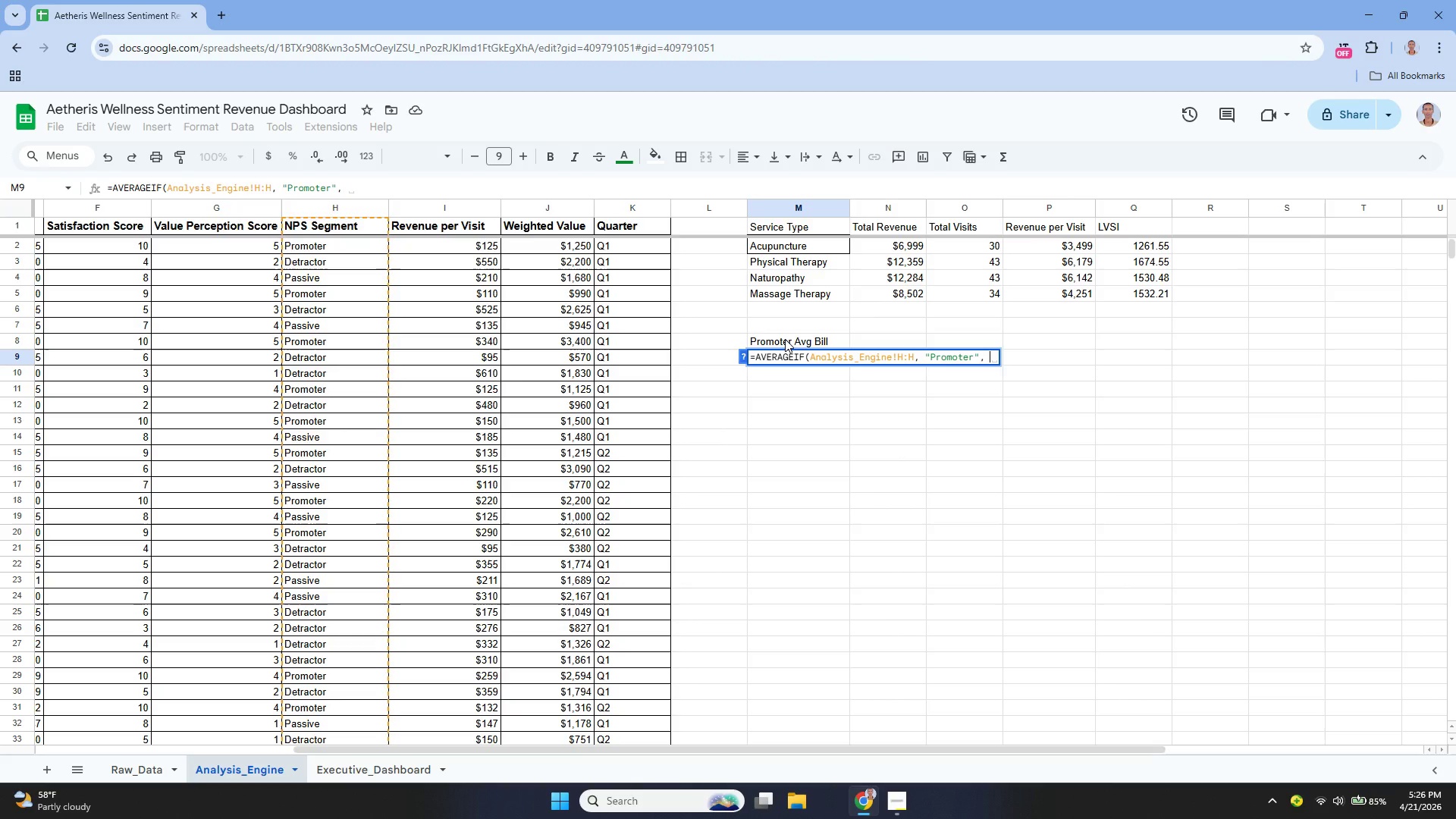 
wait(6.11)
 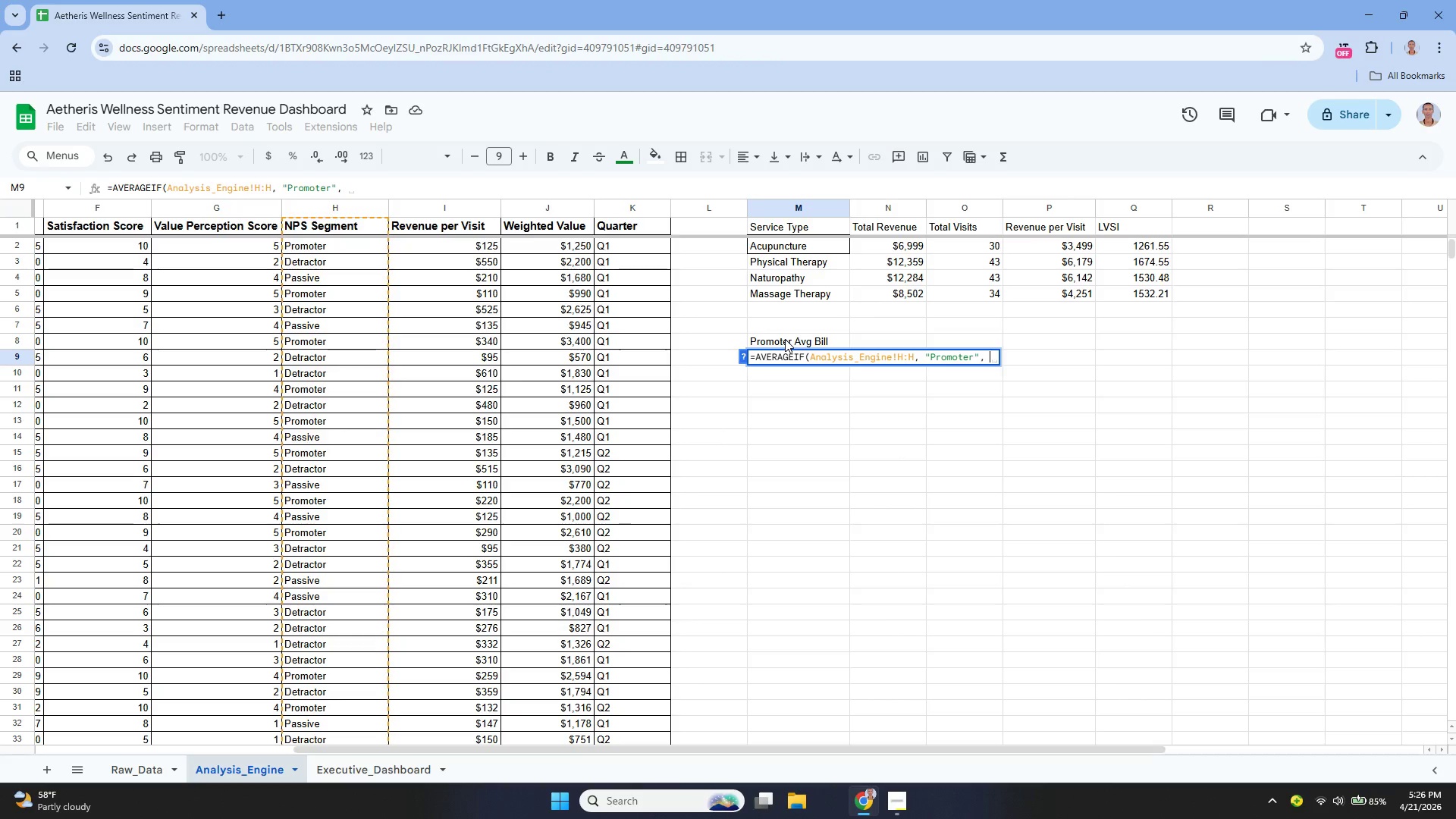 
type(Analysis_Engine!E:E))
 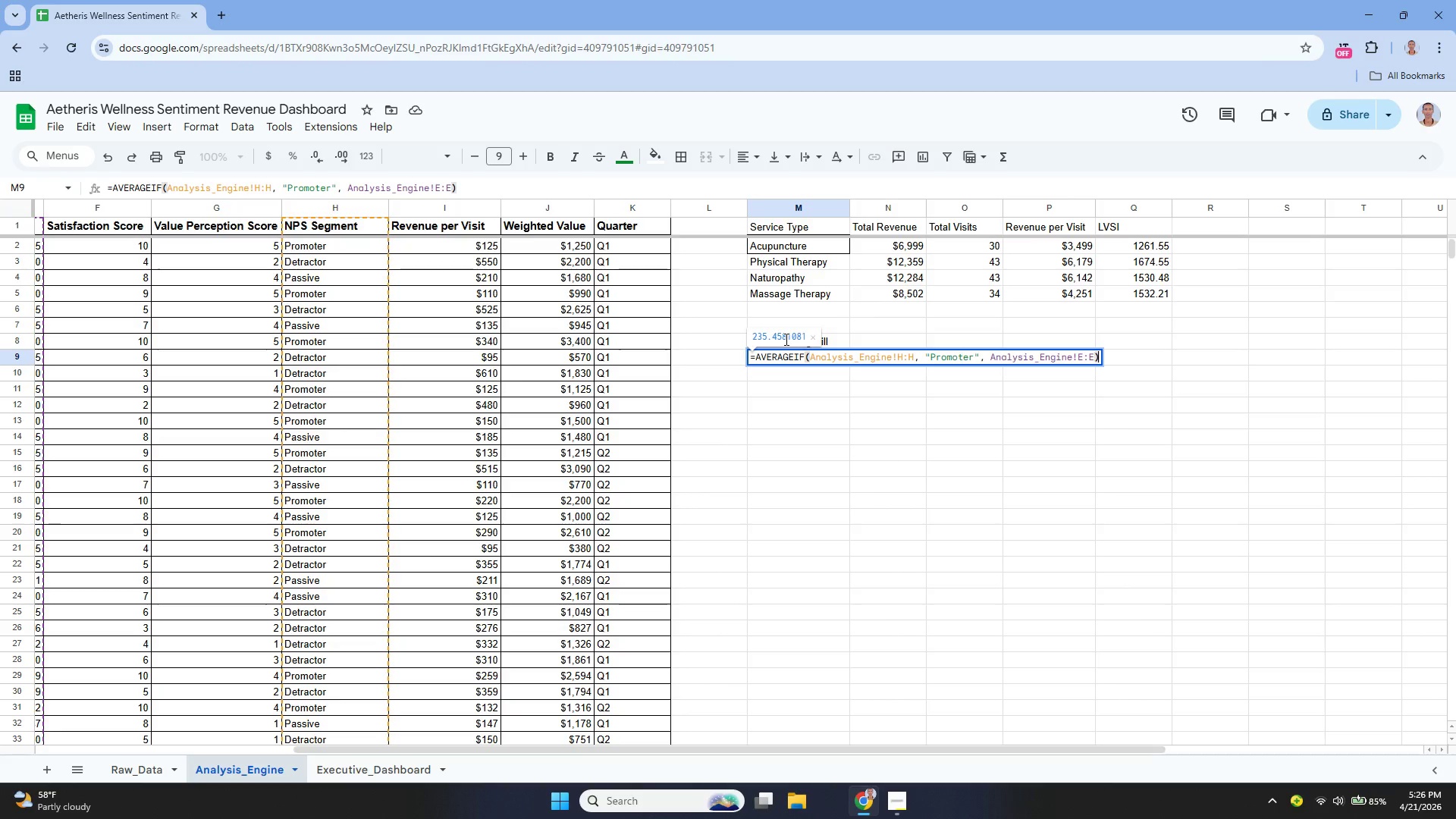 
key(Enter)
 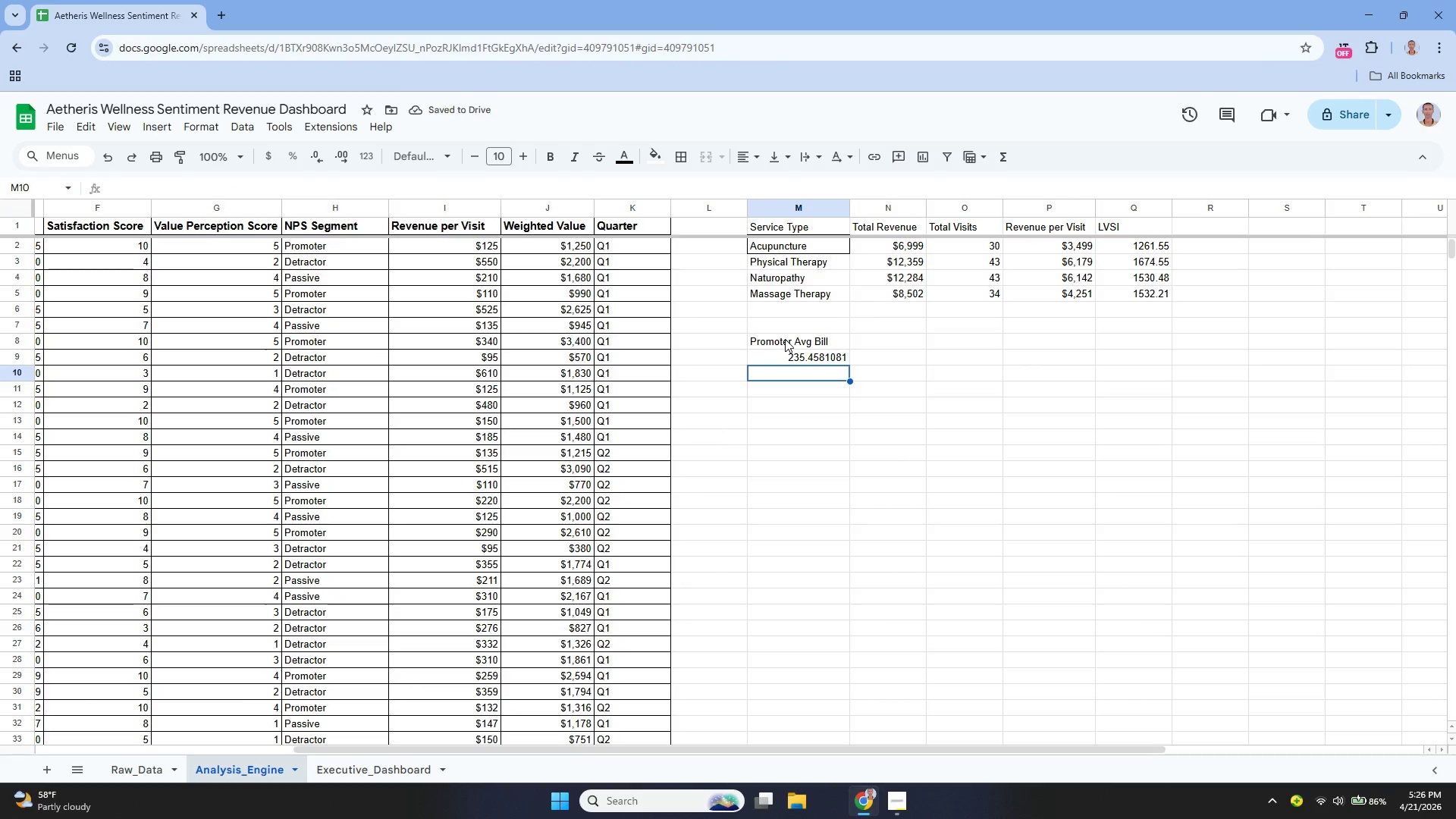 
key(ArrowUp)
 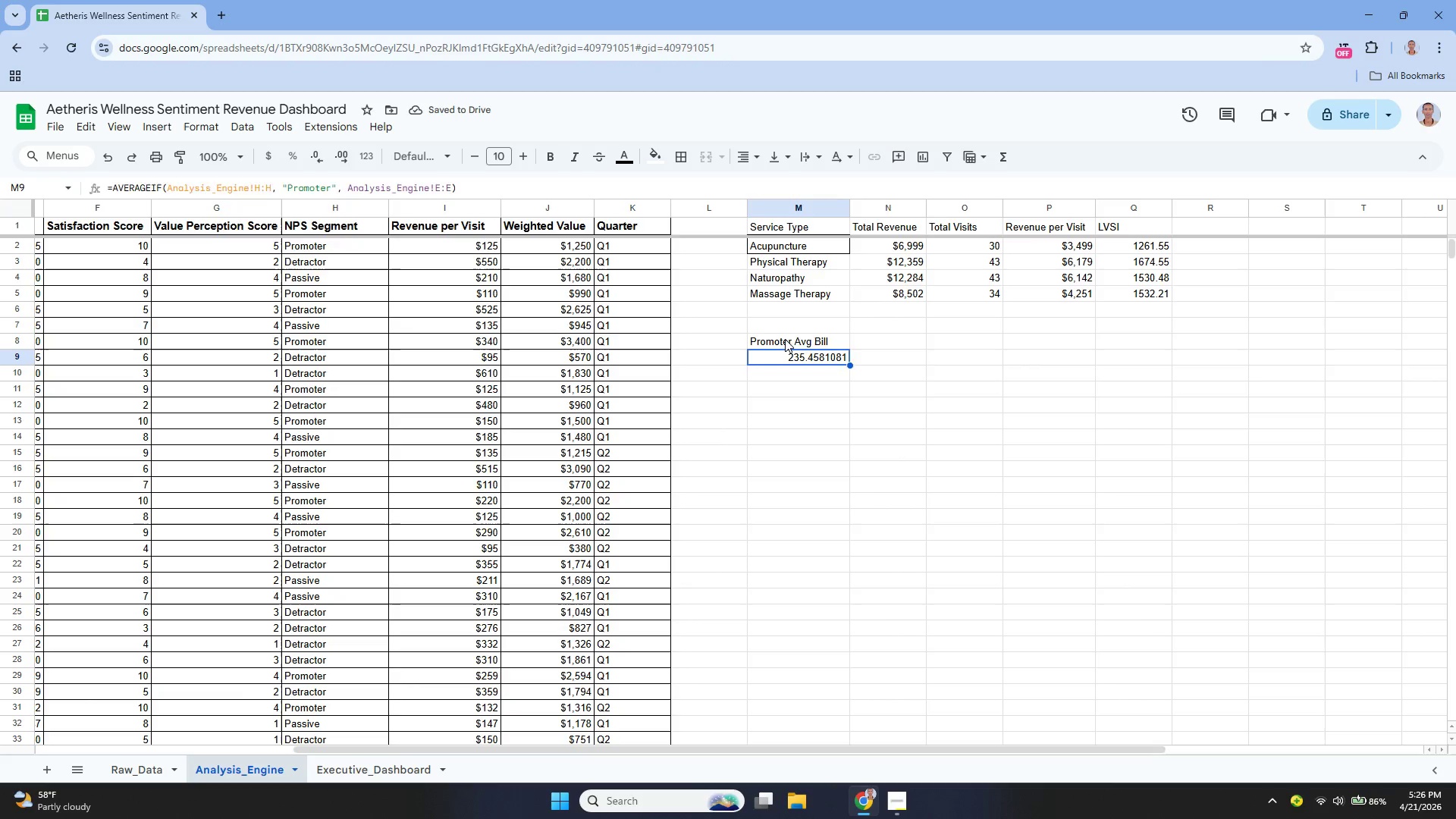 
key(ArrowRight)
 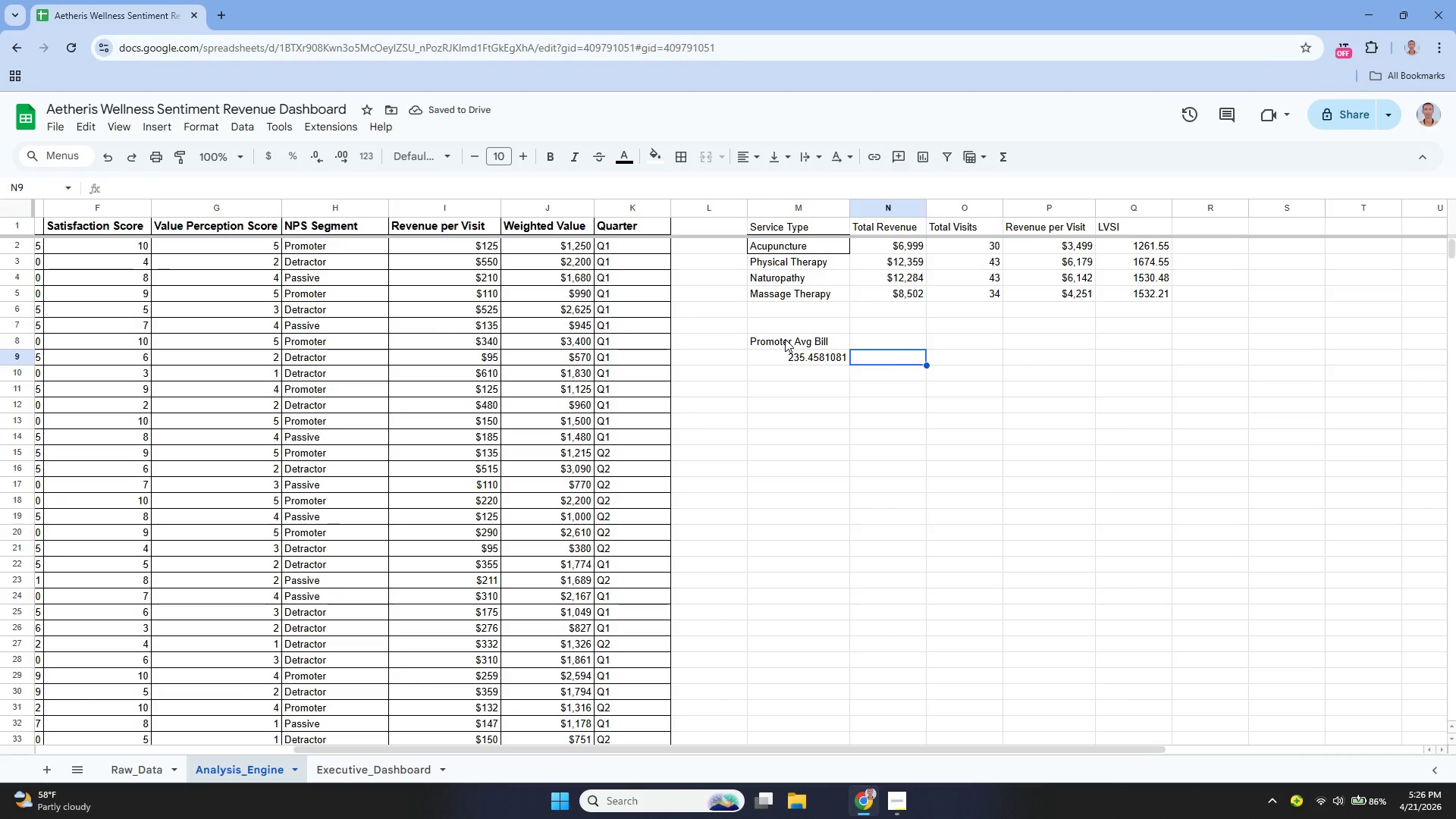 
key(ArrowUp)
 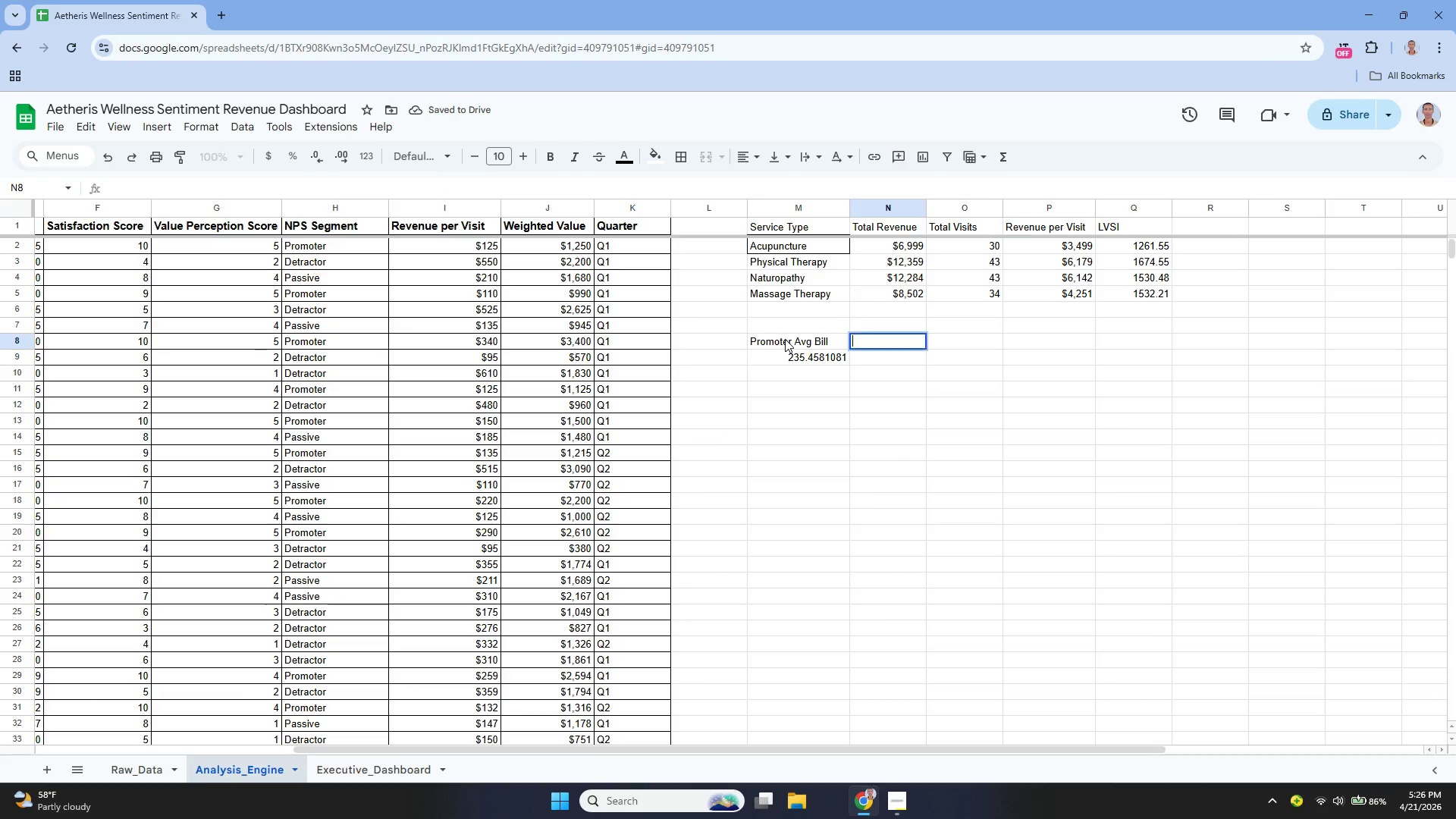 
key(Enter)
 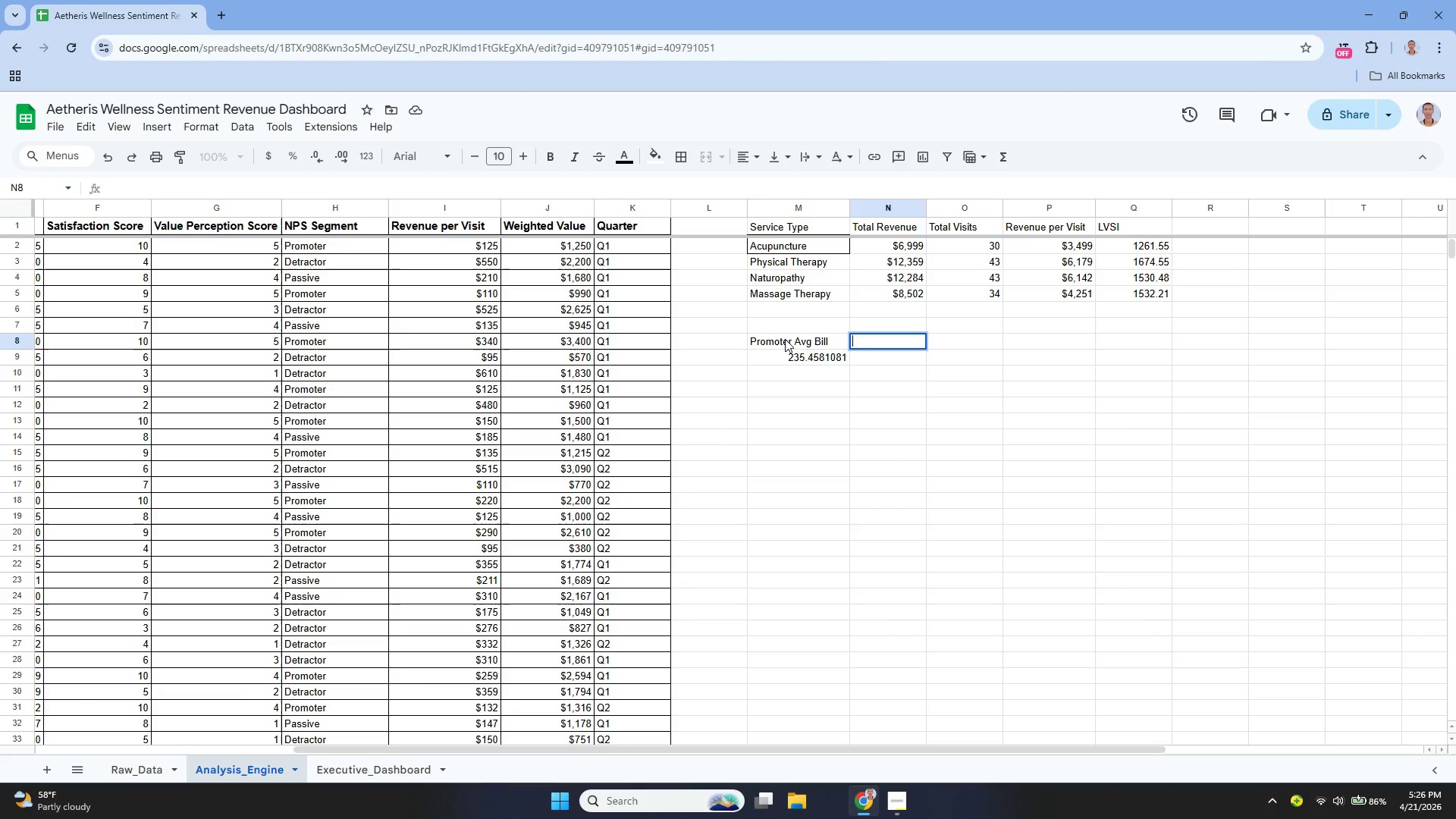 
type(Detreactor)
 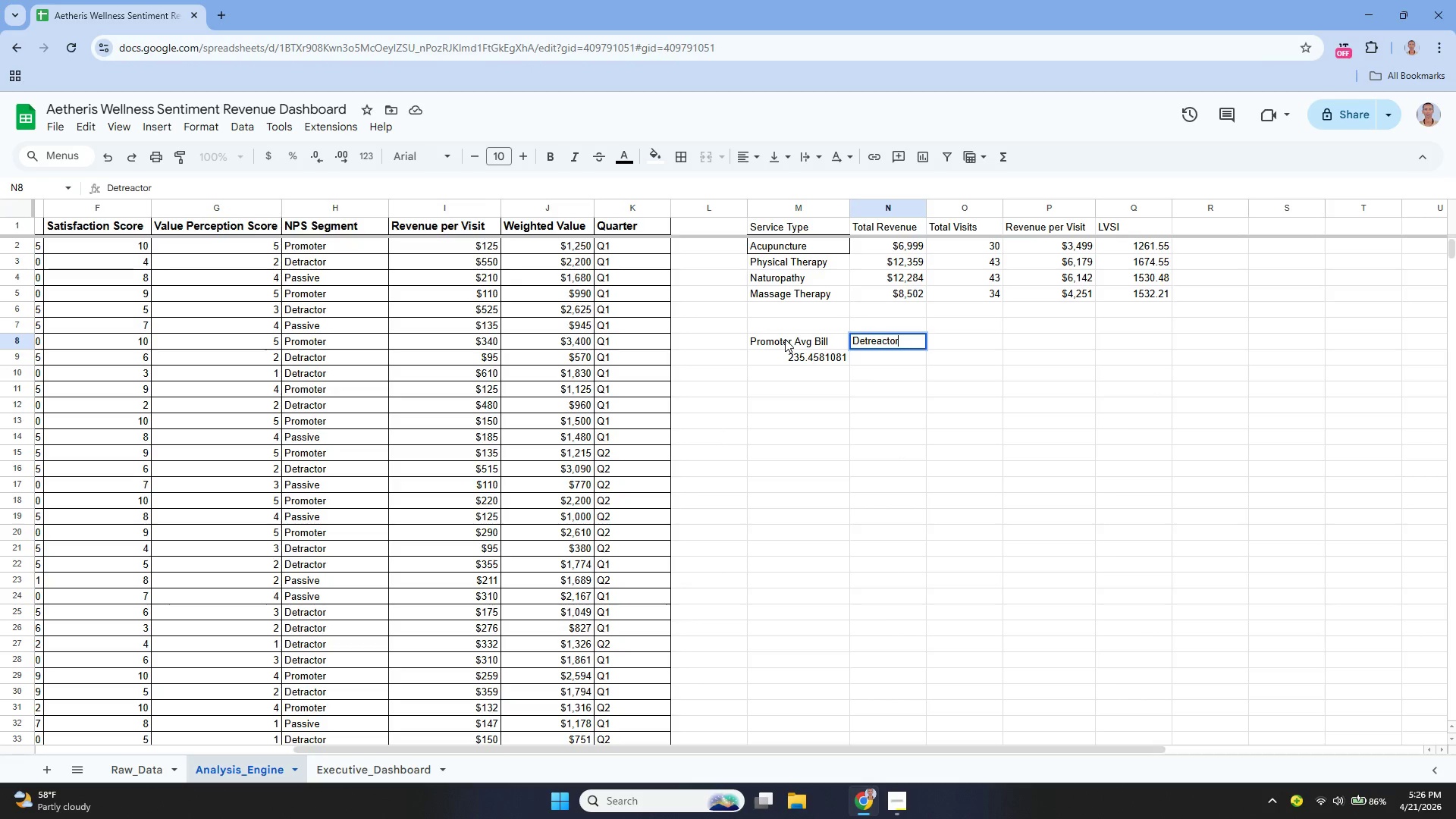 
key(ArrowLeft)
 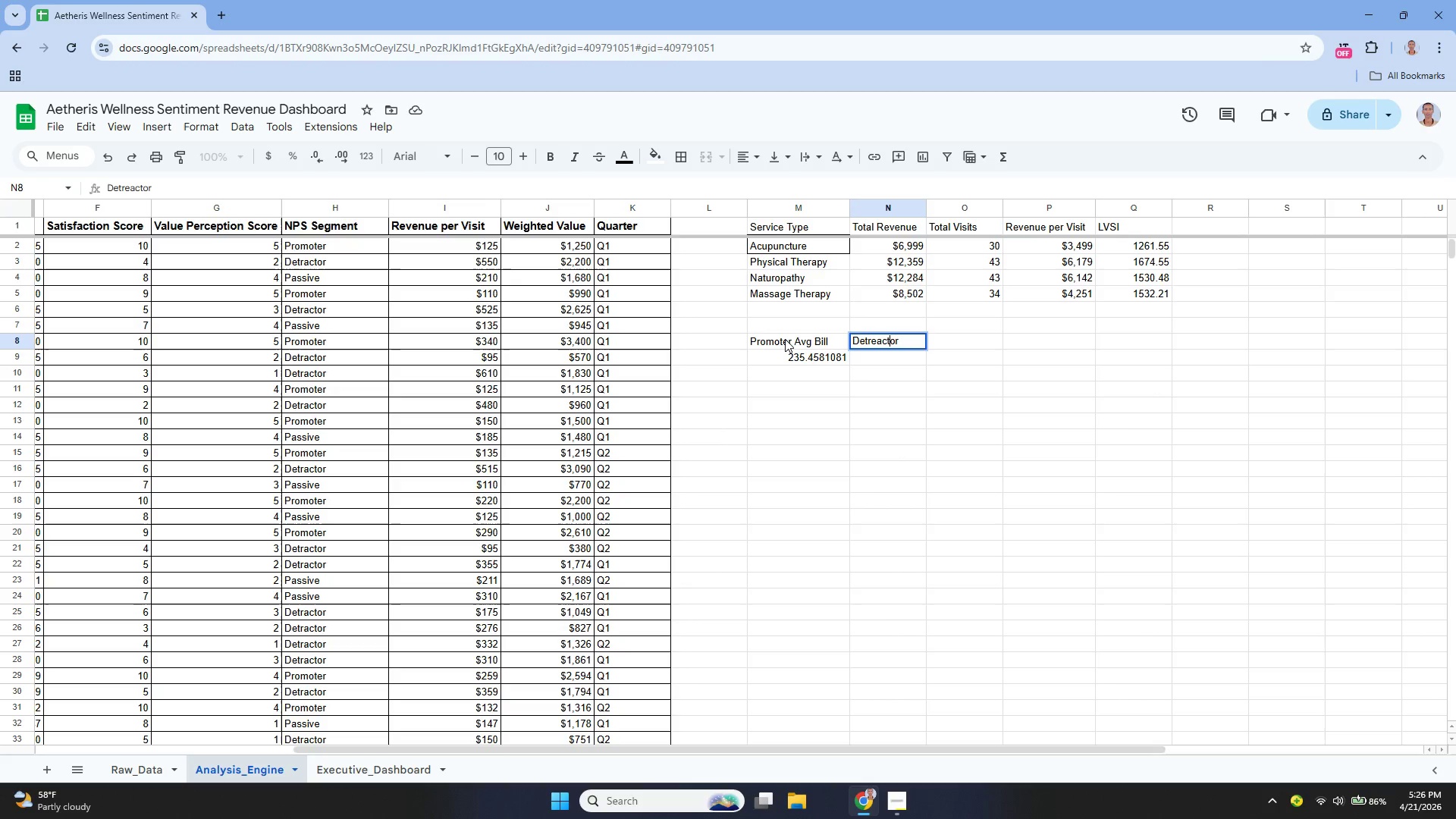 
key(ArrowLeft)
 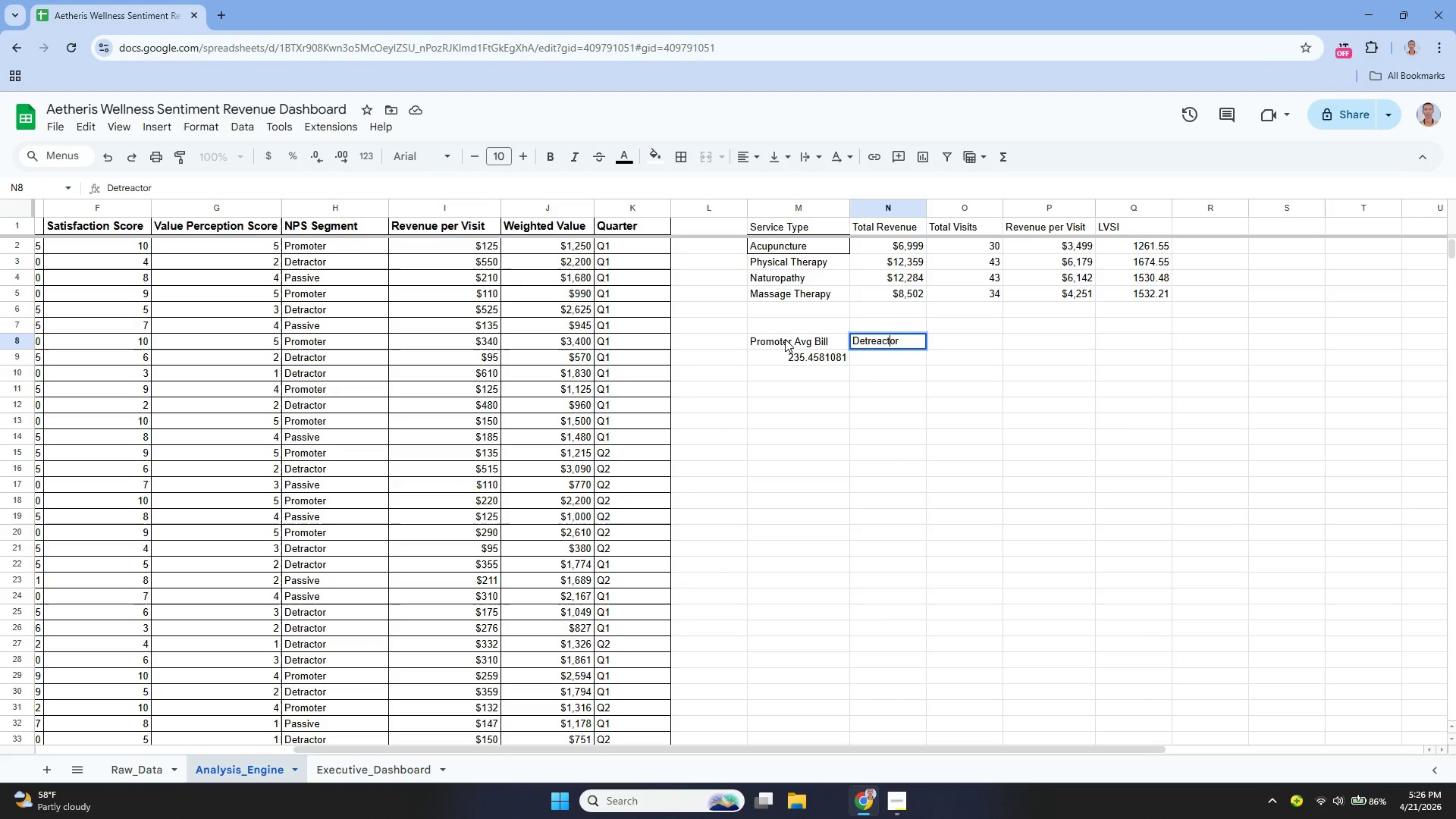 
key(ArrowLeft)
 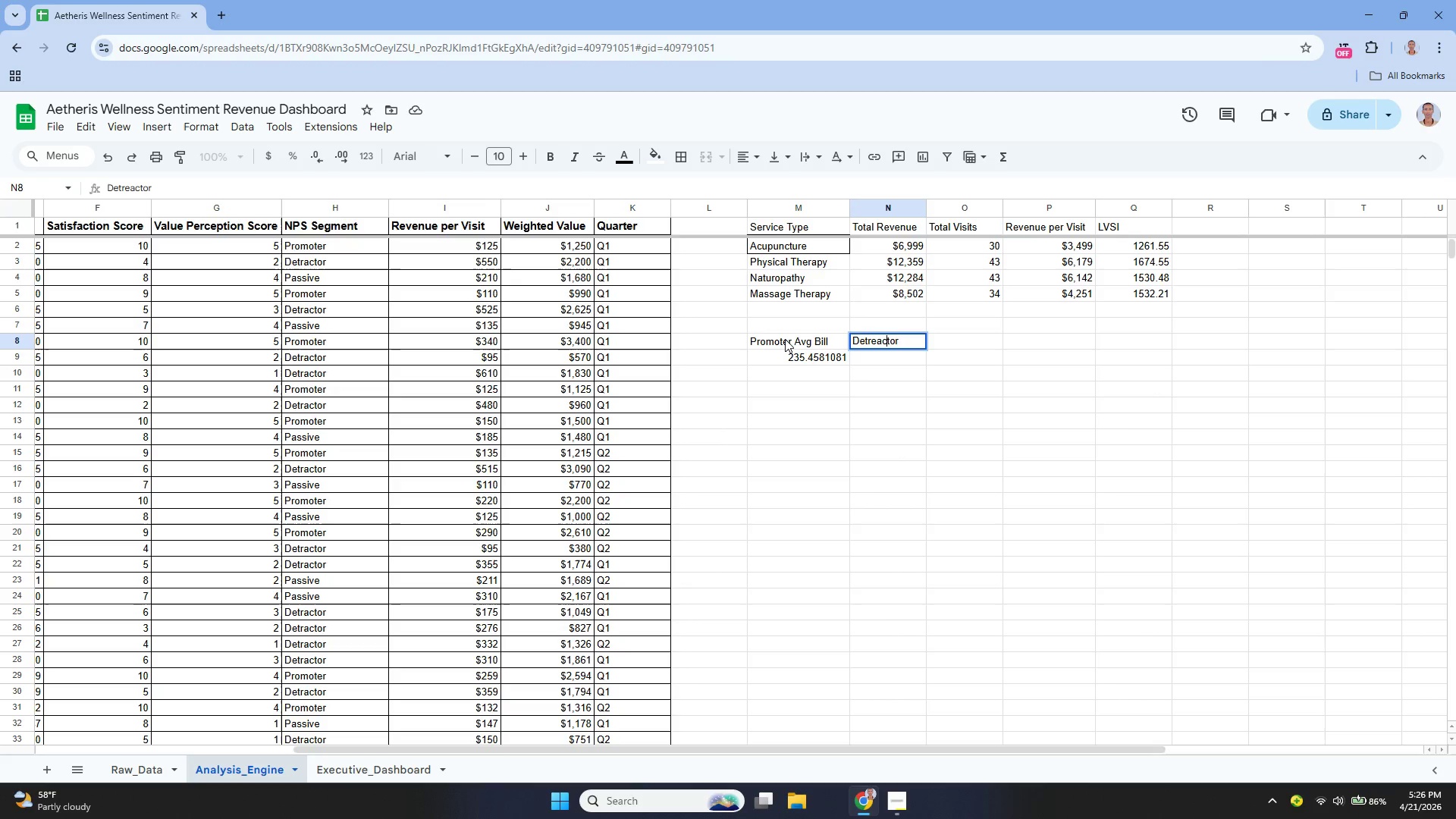 
key(ArrowLeft)
 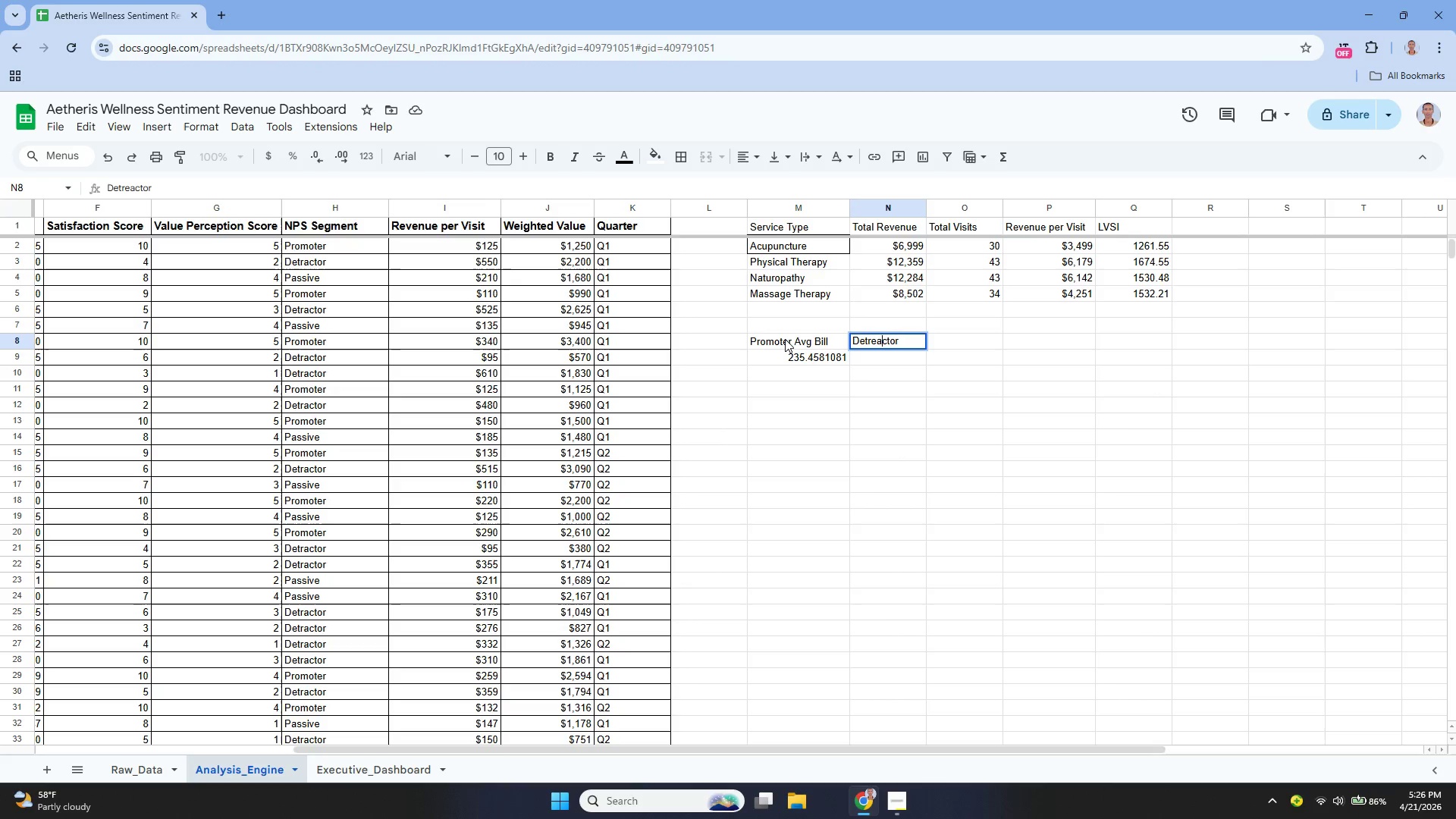 
key(ArrowLeft)
 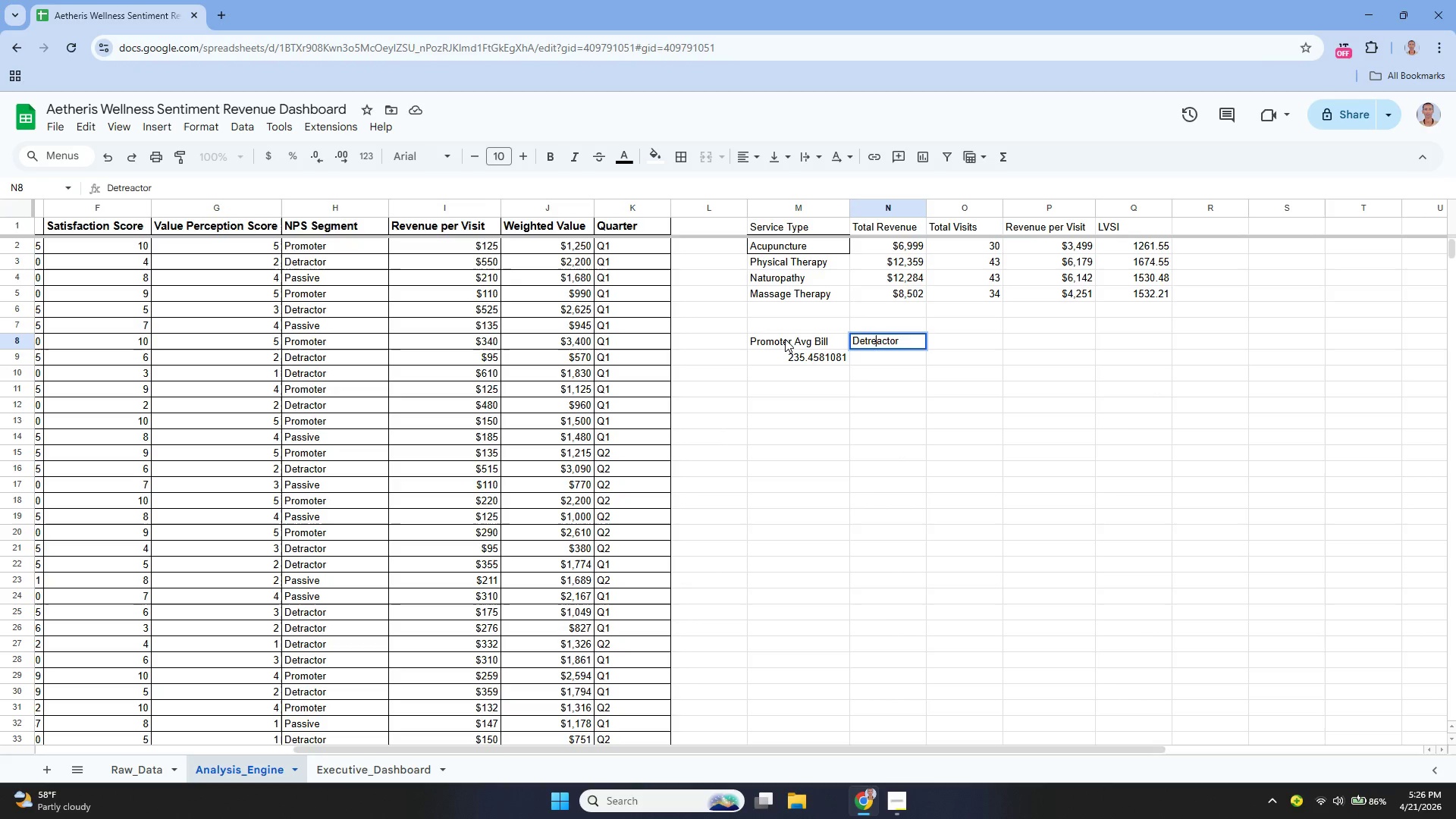 
key(Backspace)
 